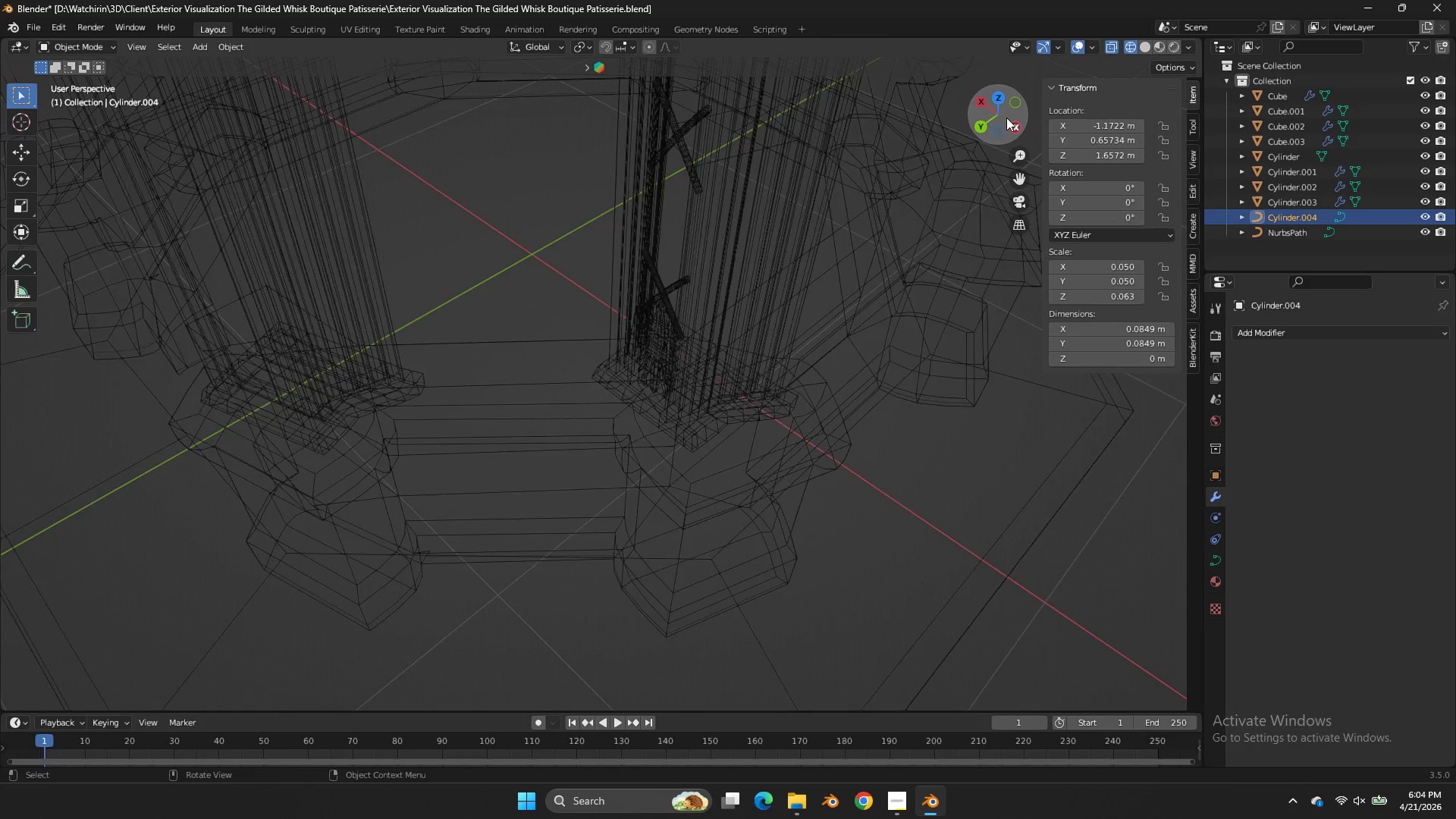 
key(NumpadDivide)
 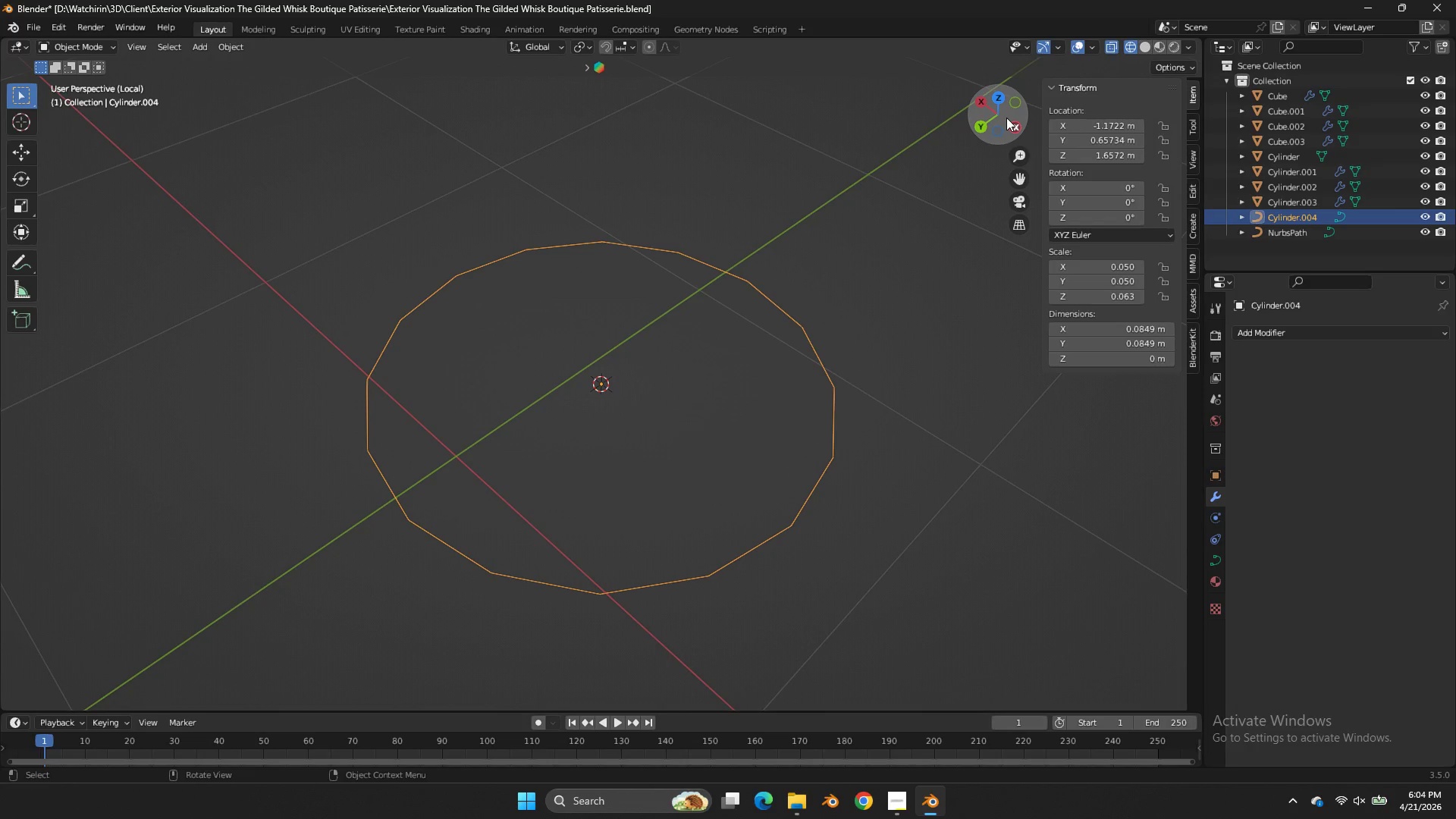 
key(NumpadDivide)
 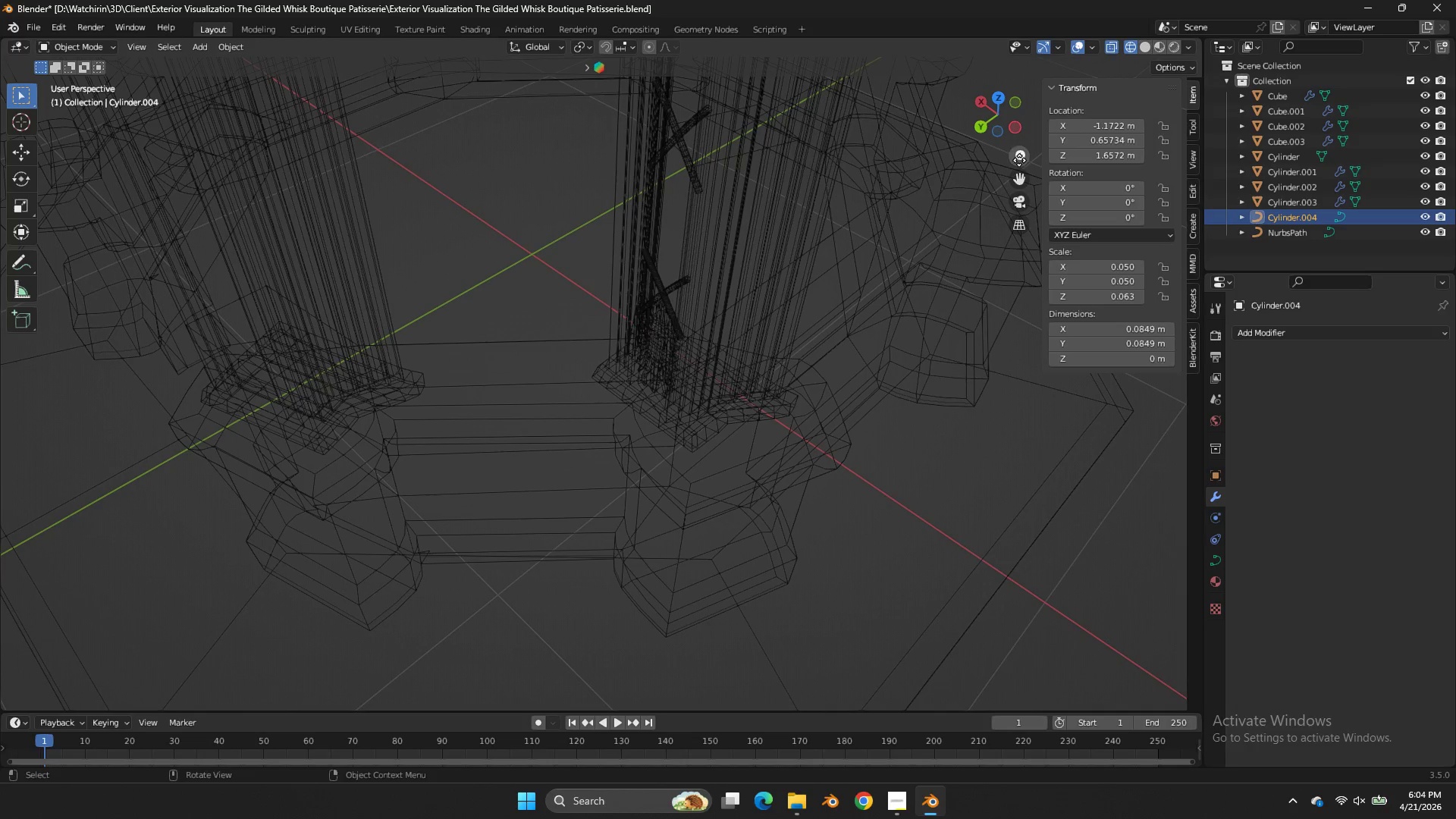 
left_click_drag(start_coordinate=[1026, 171], to_coordinate=[1041, 394])
 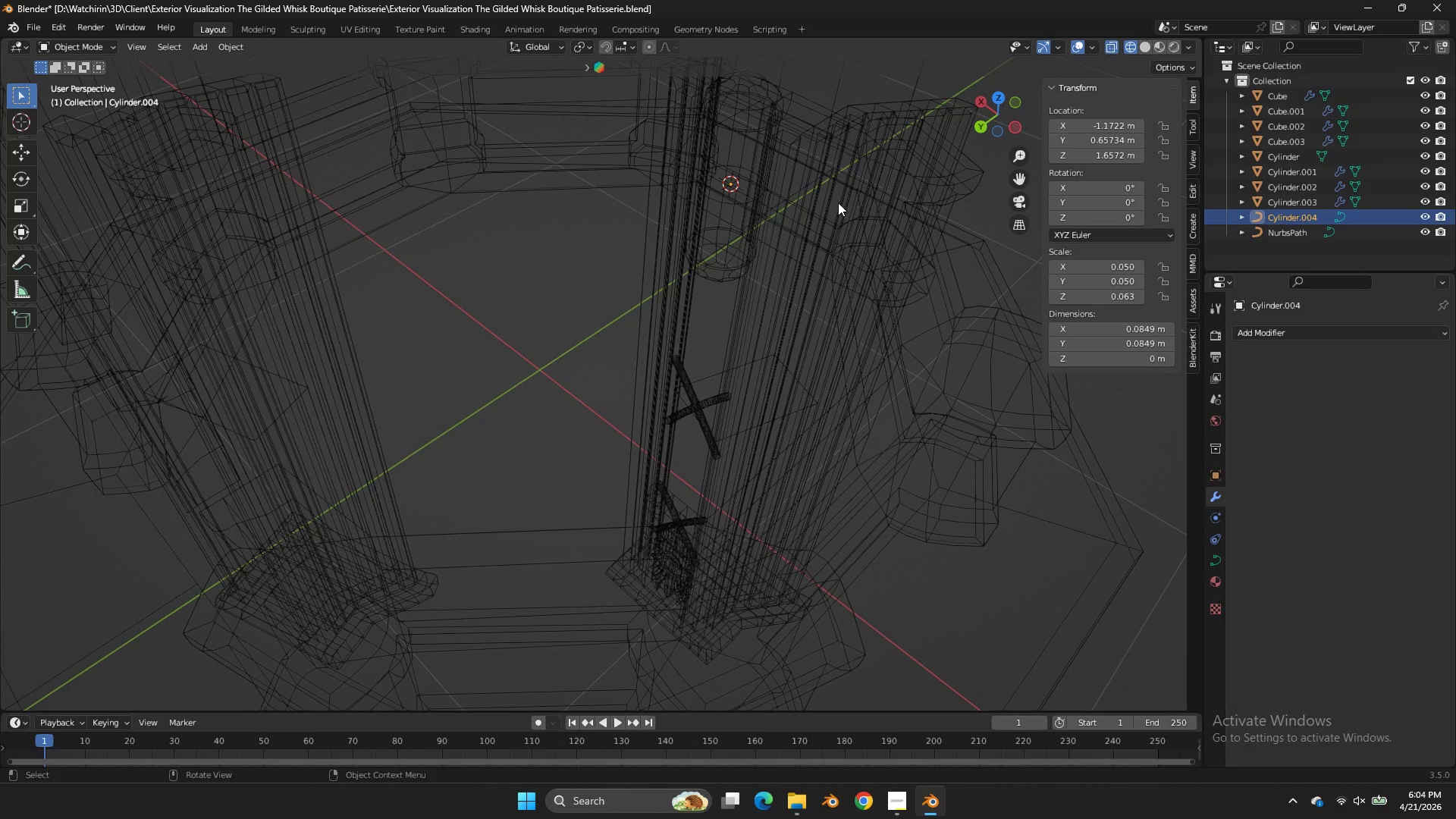 
hold_key(key=ShiftLeft, duration=0.91)
left_click_drag(start_coordinate=[784, 200], to_coordinate=[620, 300])
 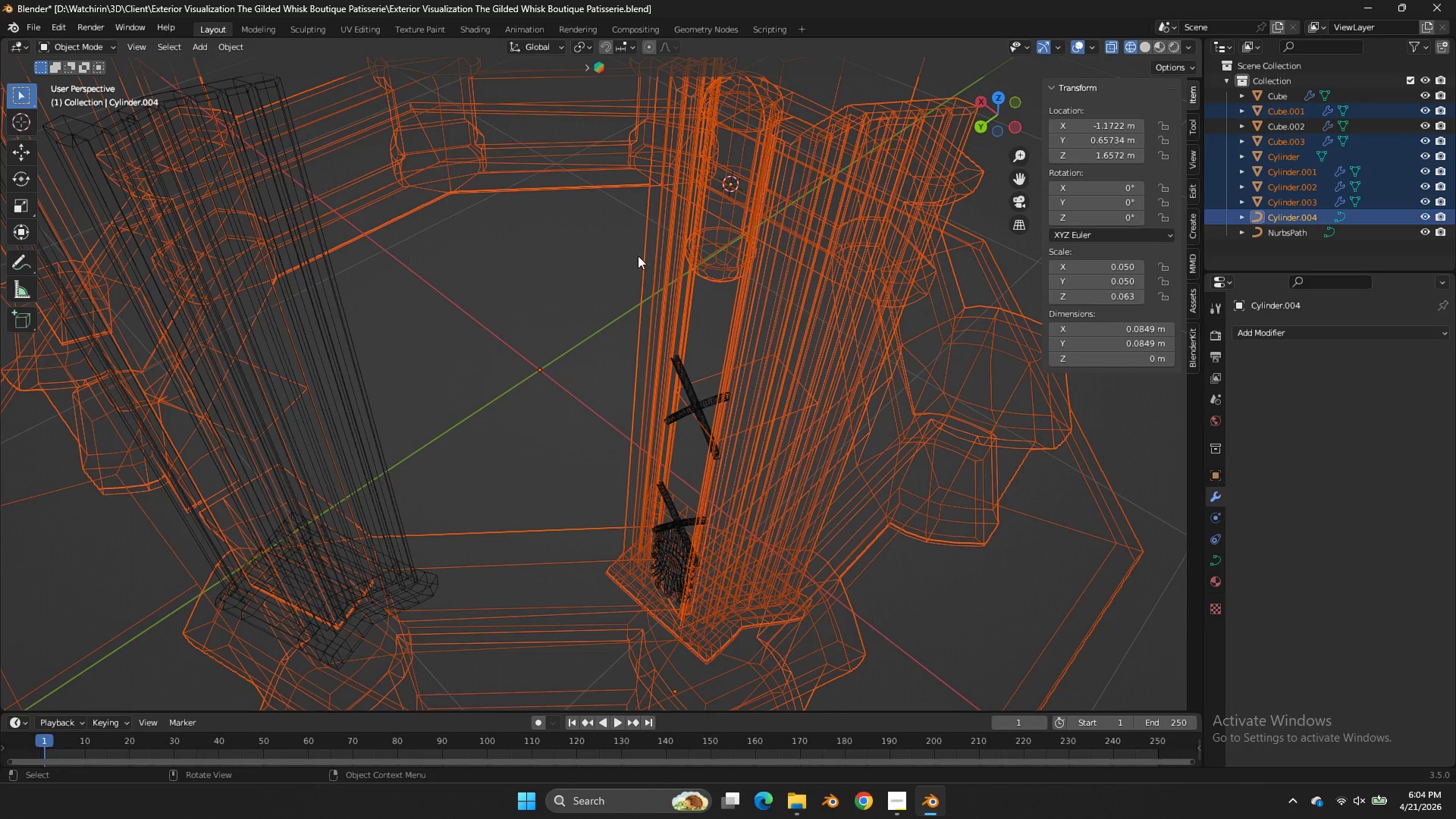 
hold_key(key=ControlLeft, duration=0.47)
left_click_drag(start_coordinate=[917, 366], to_coordinate=[845, 448])
 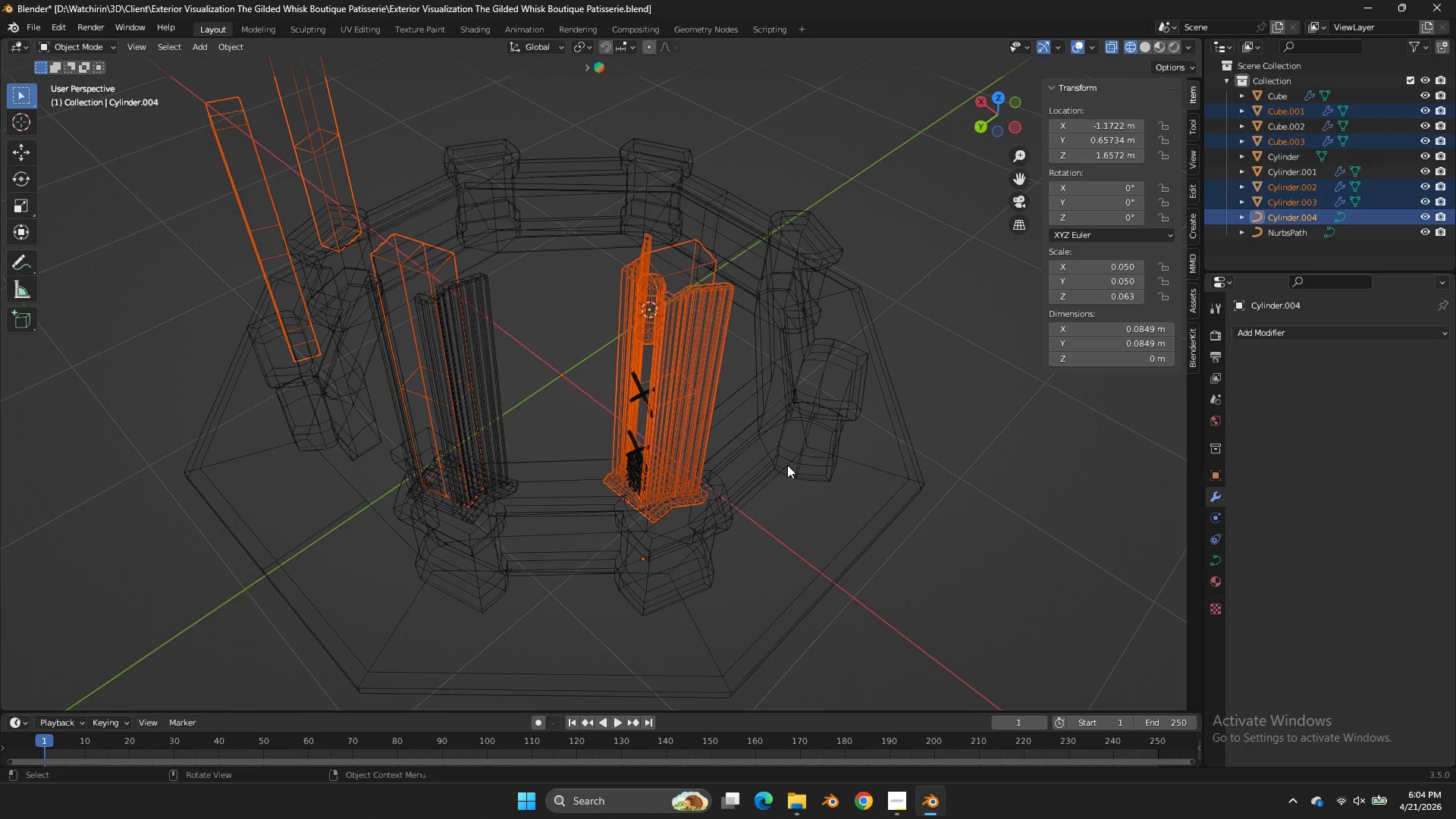 
scroll: coordinate [635, 255], scroll_direction: down, amount: 4.0
 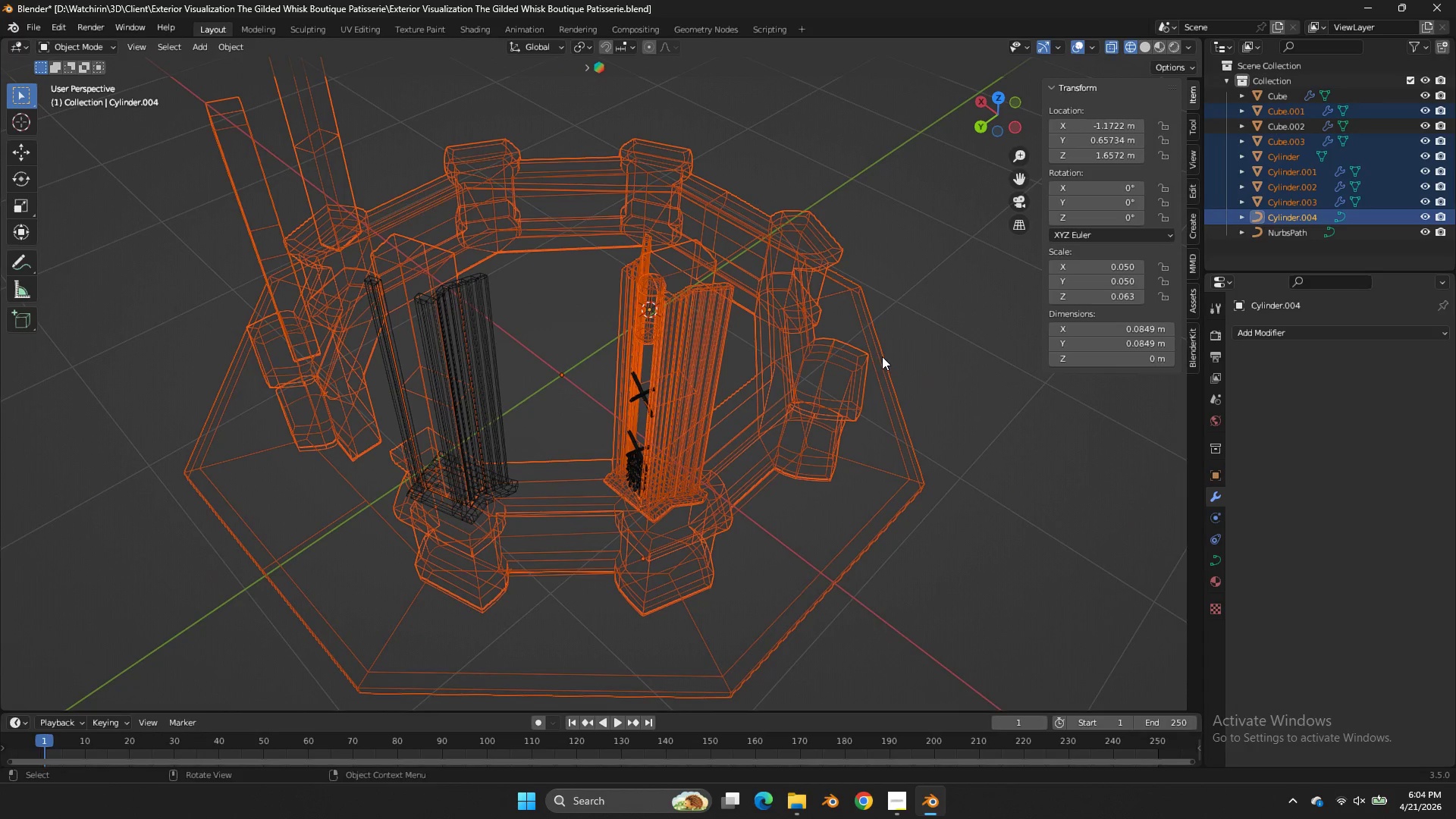 
hold_key(key=ControlLeft, duration=0.92)
left_click_drag(start_coordinate=[463, 227], to_coordinate=[309, 331])
 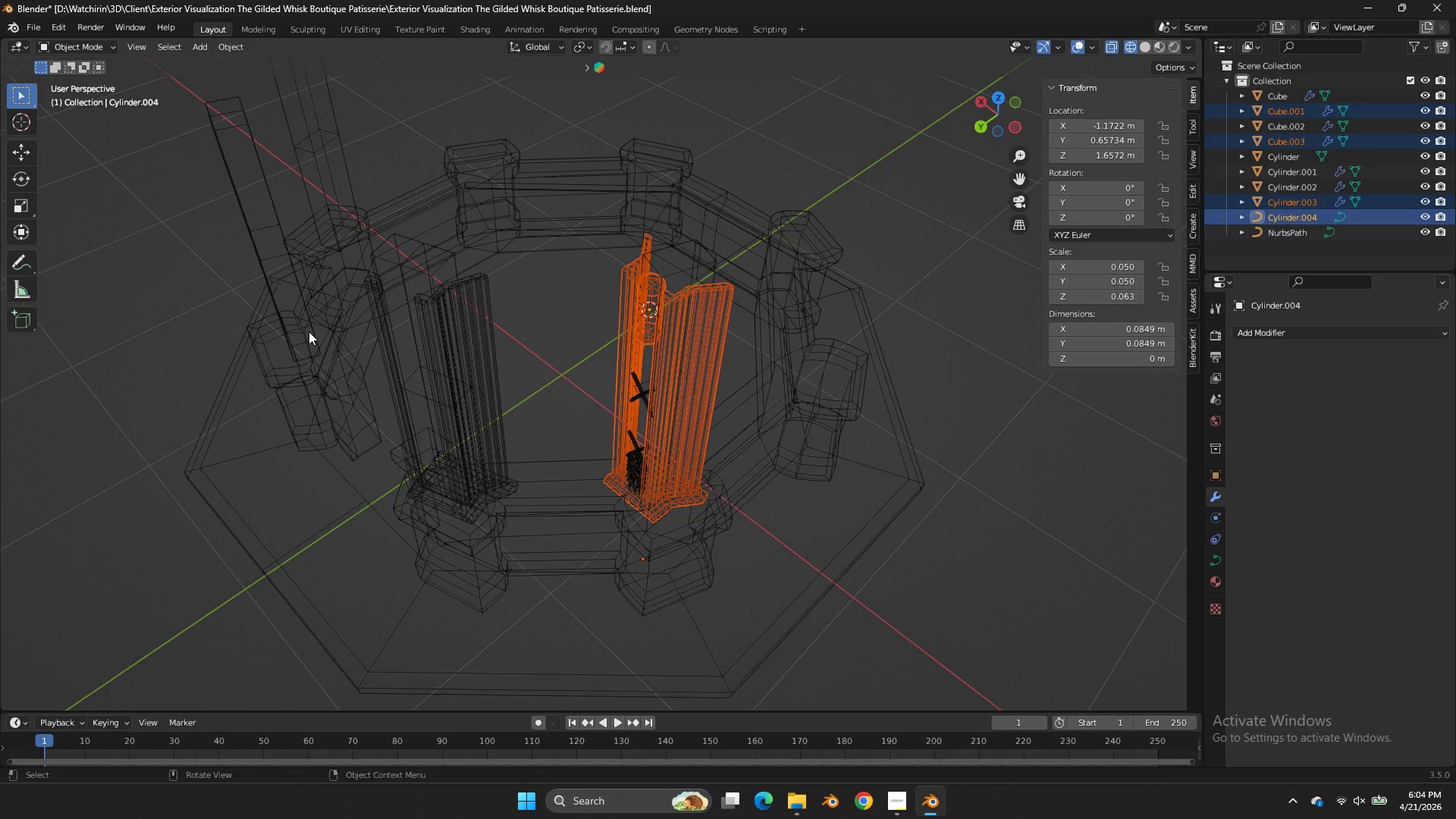 
key(NumpadDivide)
 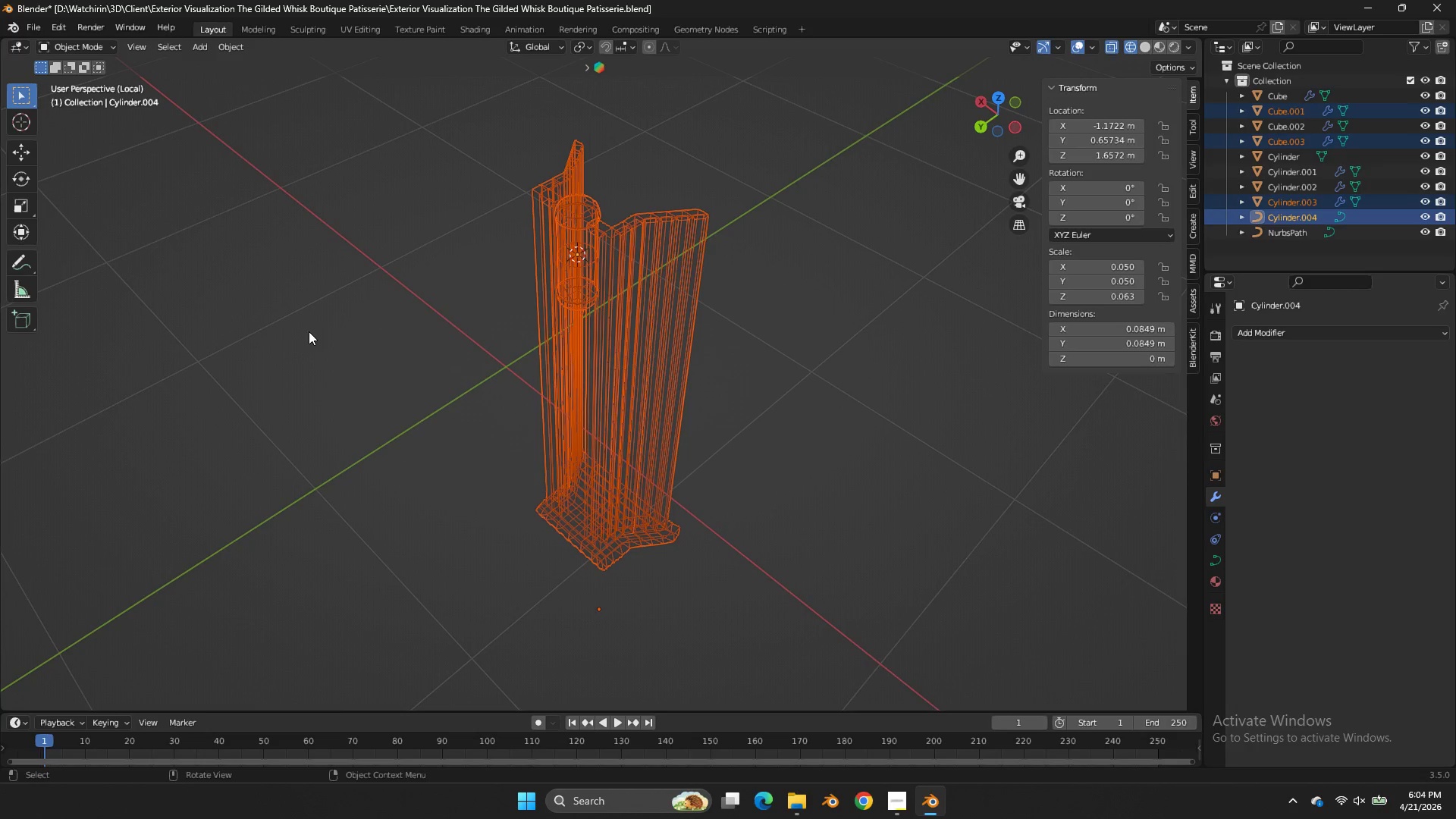 
key(Z)
 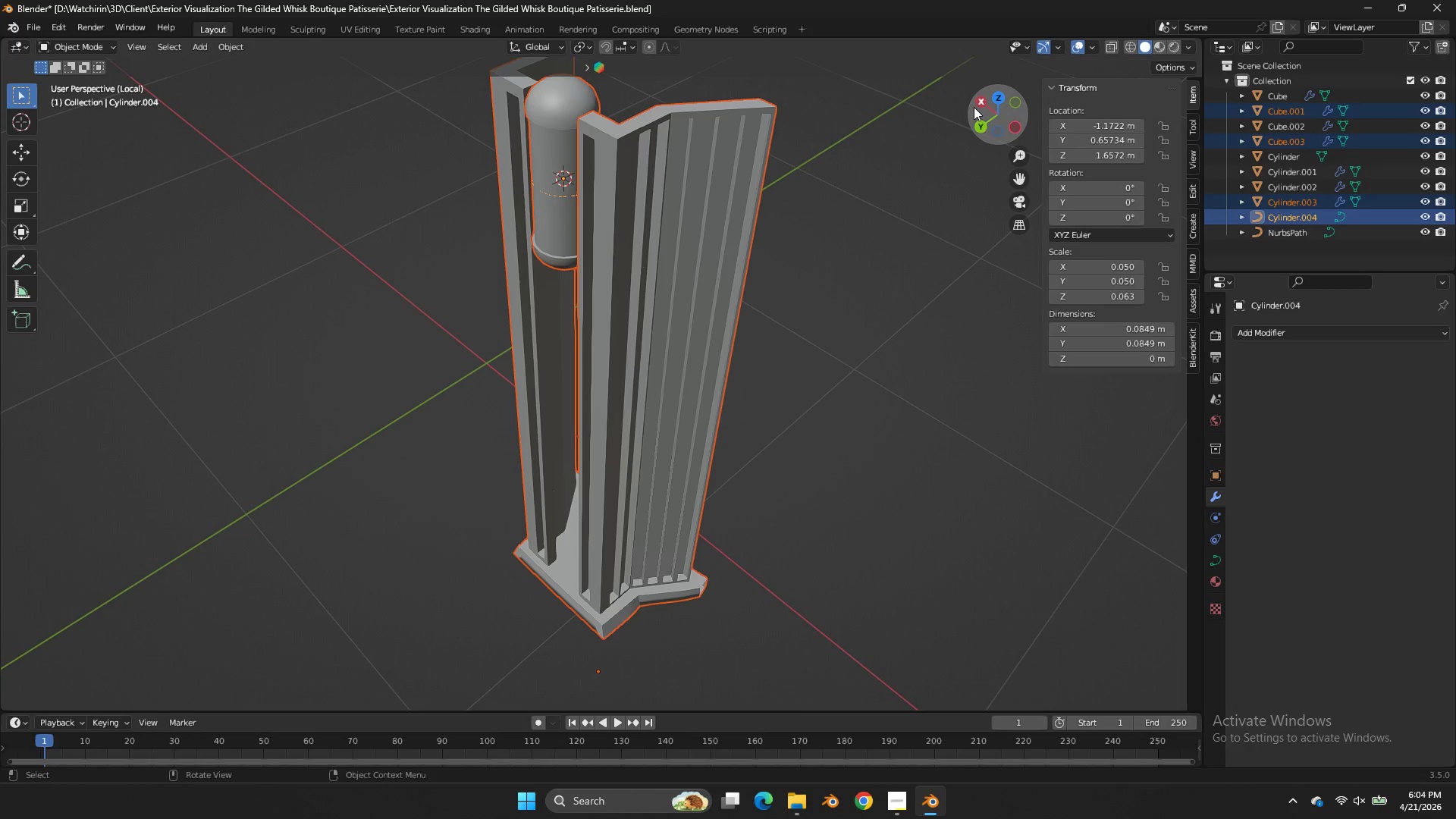 
scroll: coordinate [340, 262], scroll_direction: up, amount: 2.0
 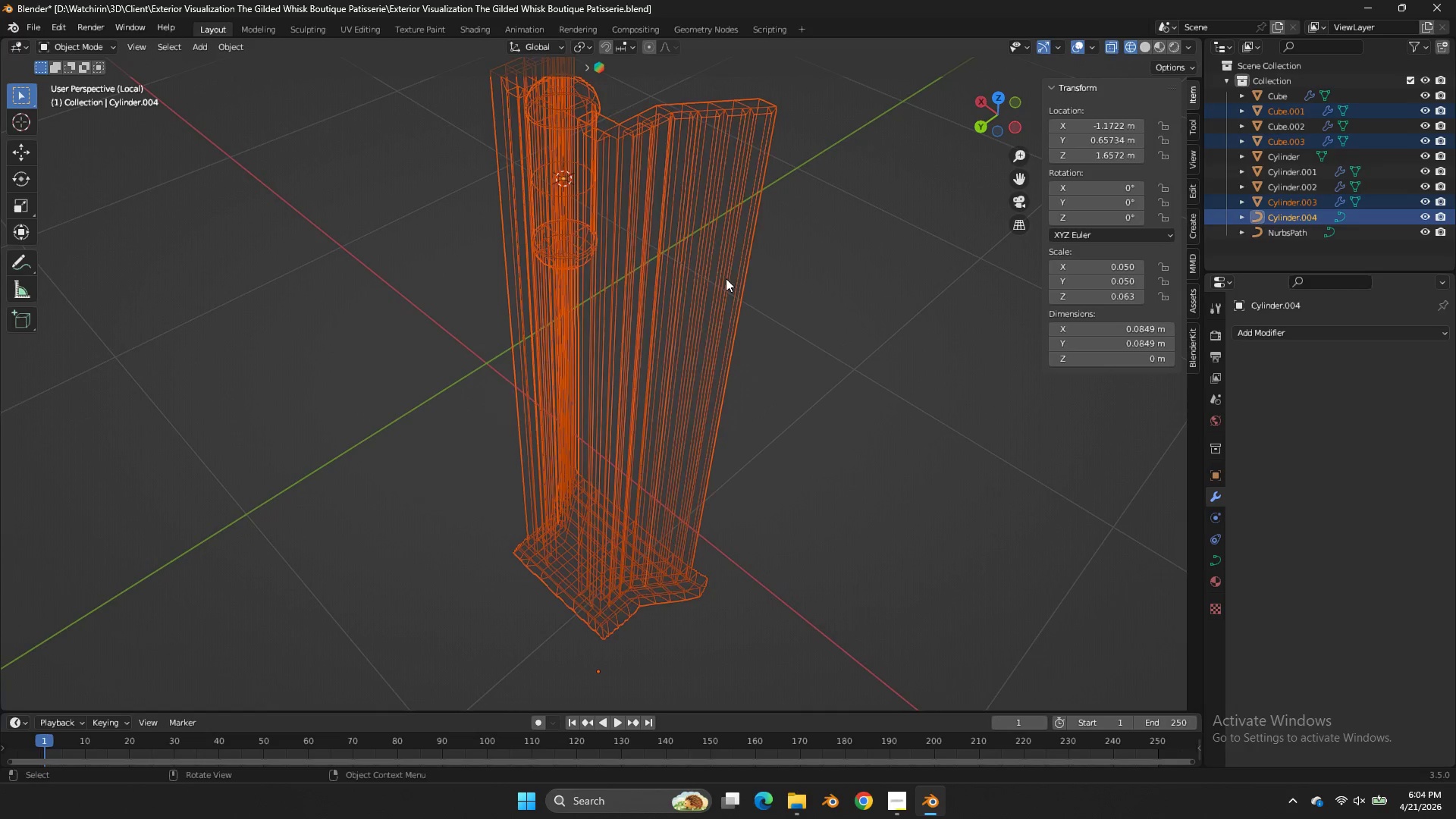 
left_click_drag(start_coordinate=[987, 111], to_coordinate=[1044, 151])
 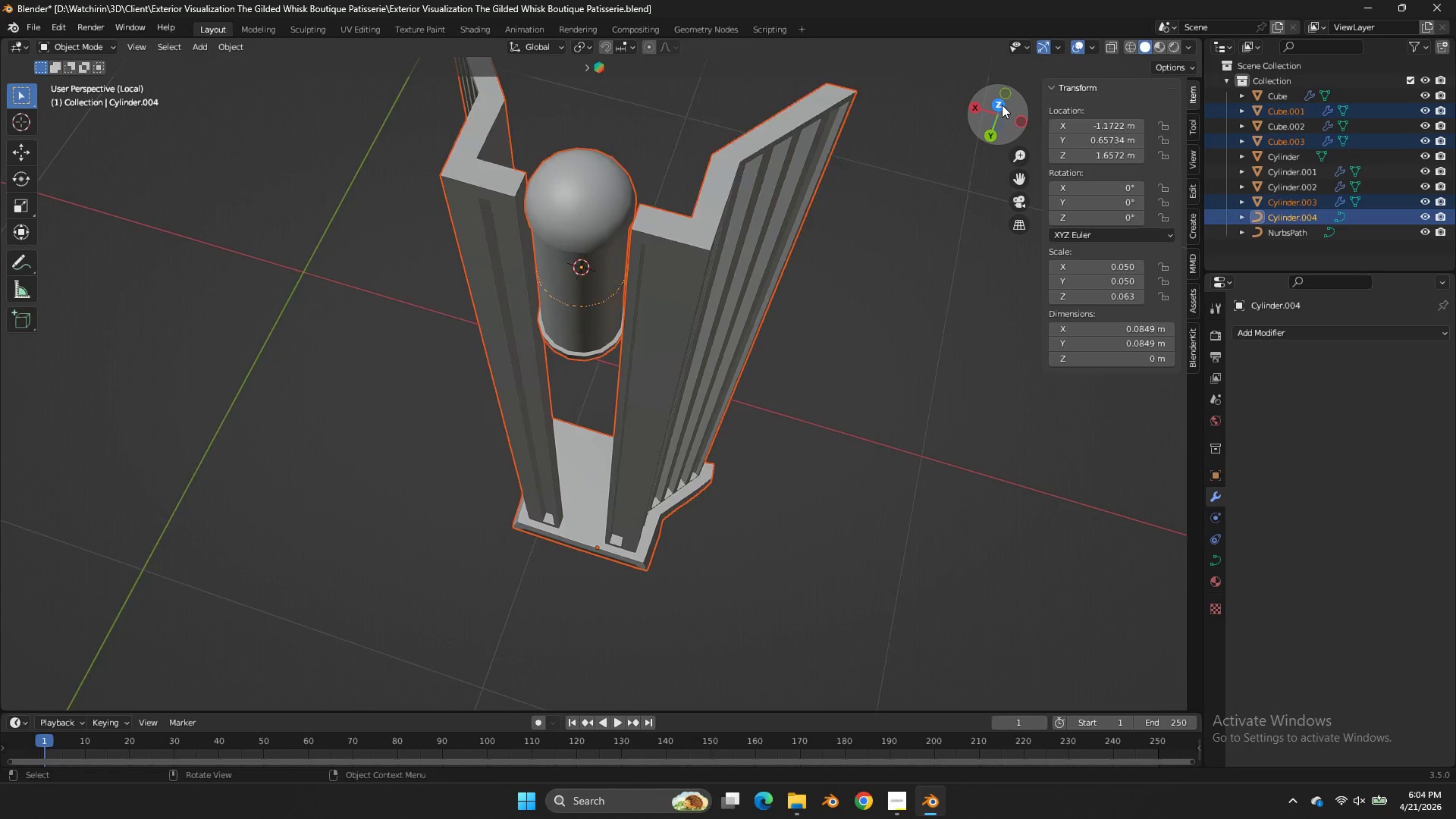 
left_click([733, 209])
 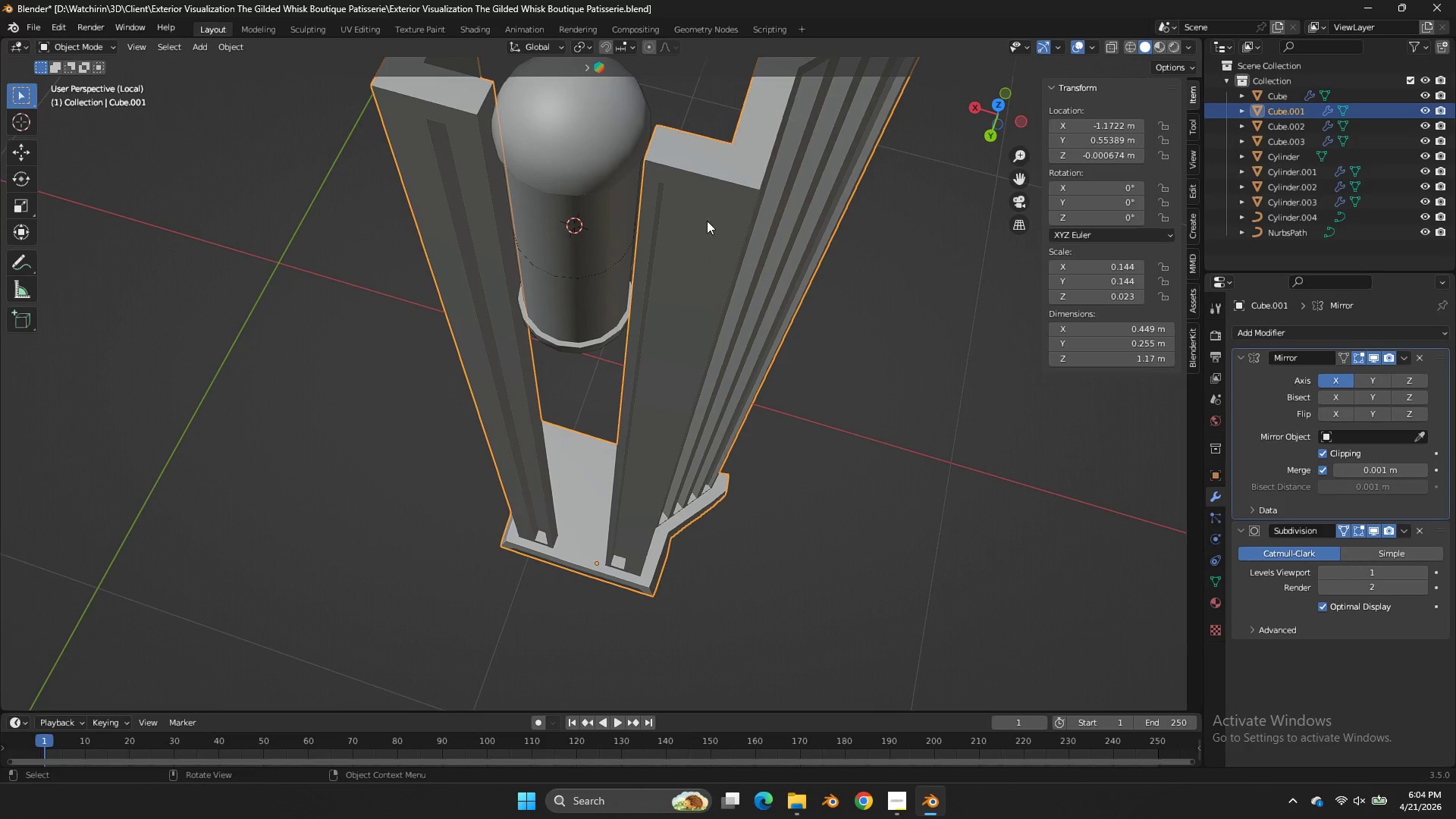 
scroll: coordinate [1002, 105], scroll_direction: up, amount: 2.0
 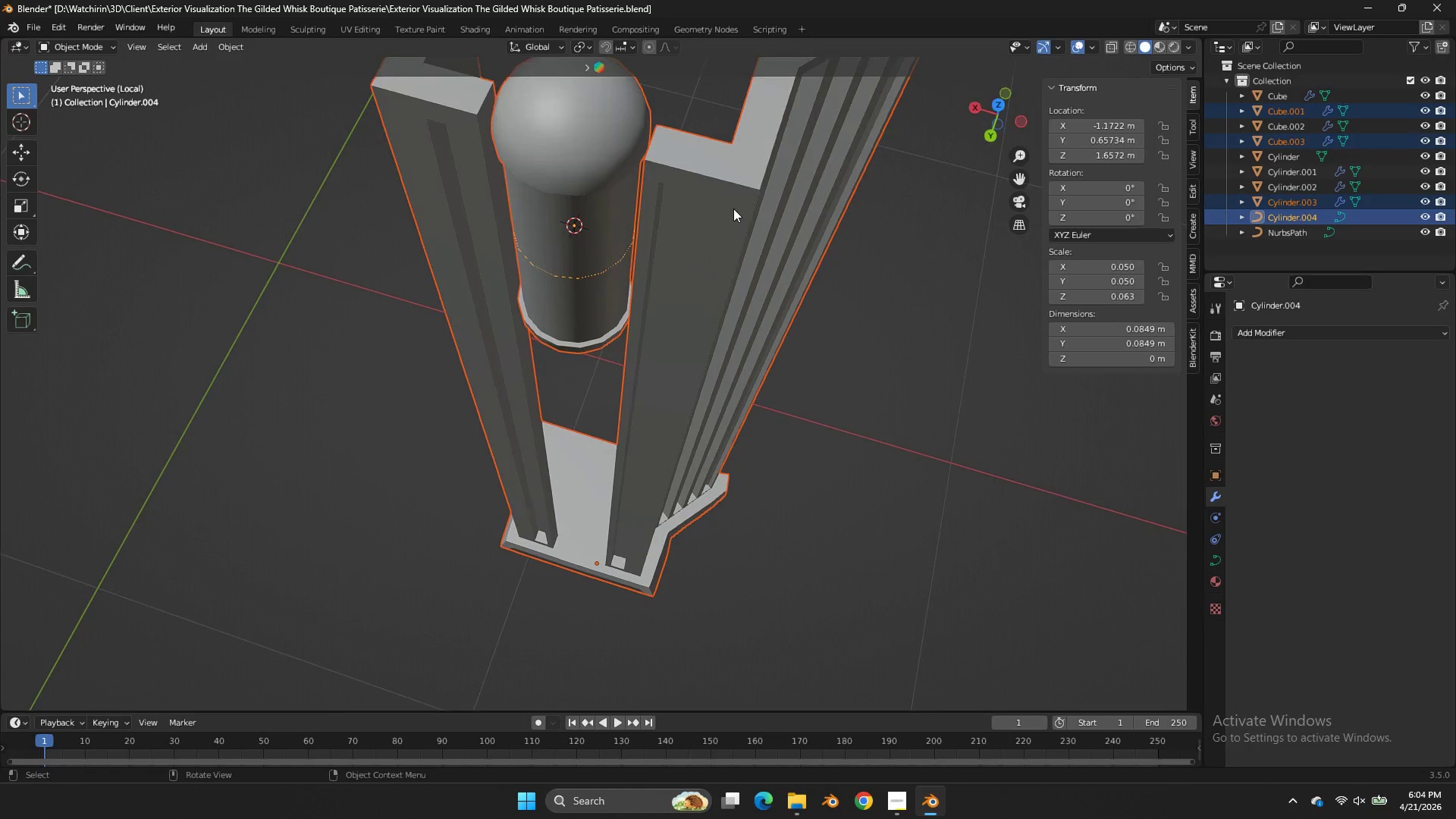 
key(Z)
 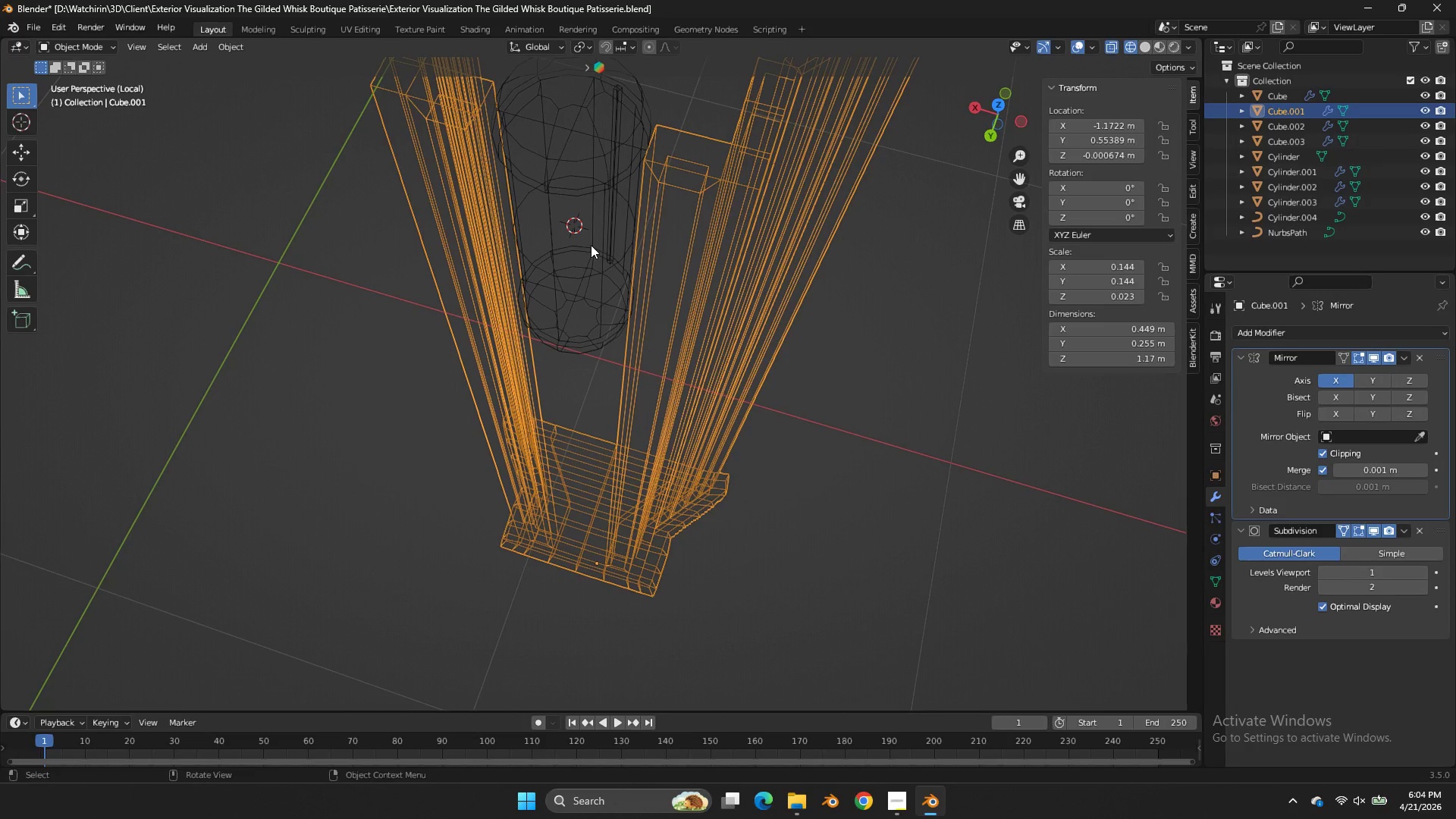 
left_click([589, 235])
 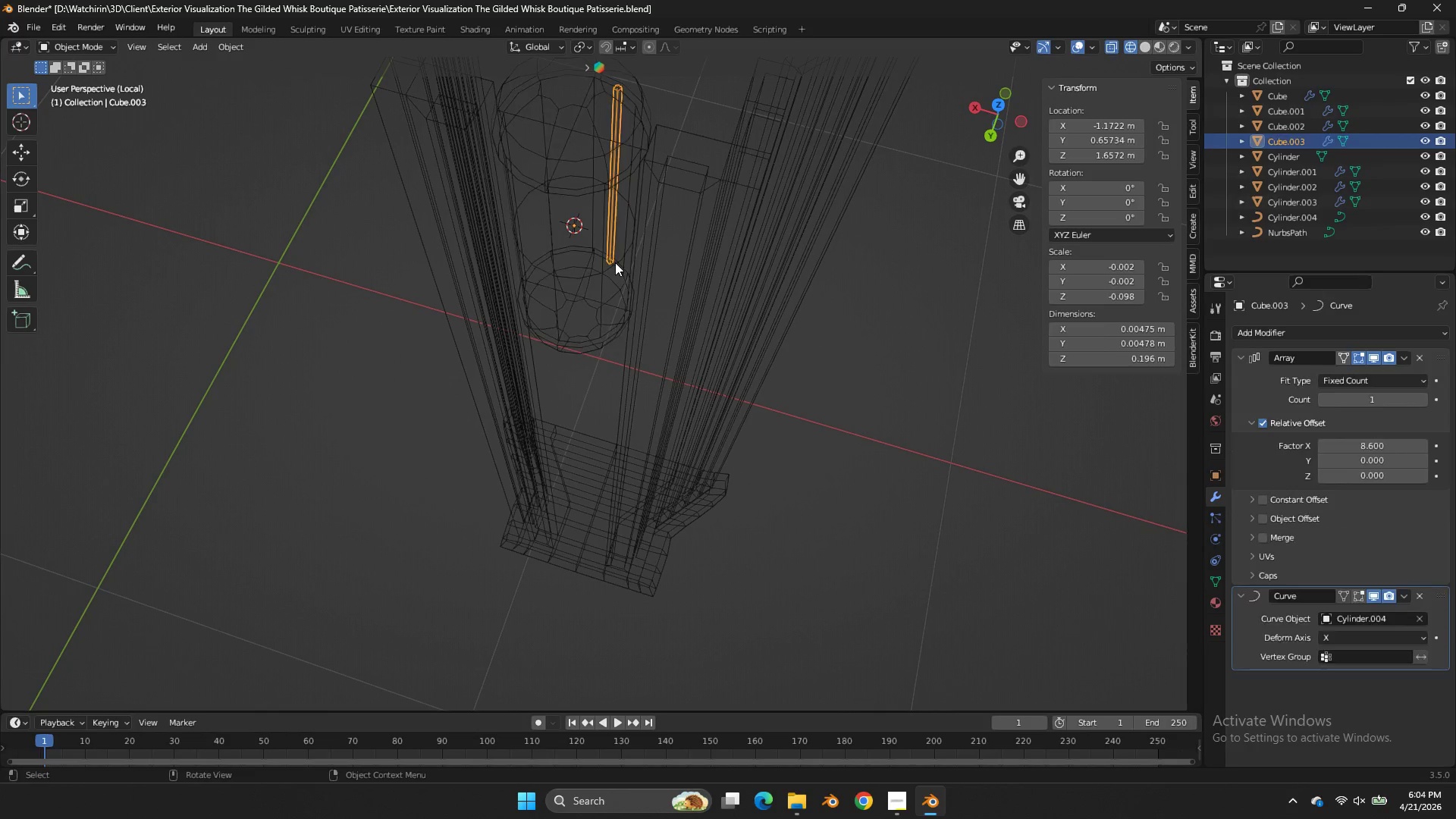 
double_click([616, 264])
 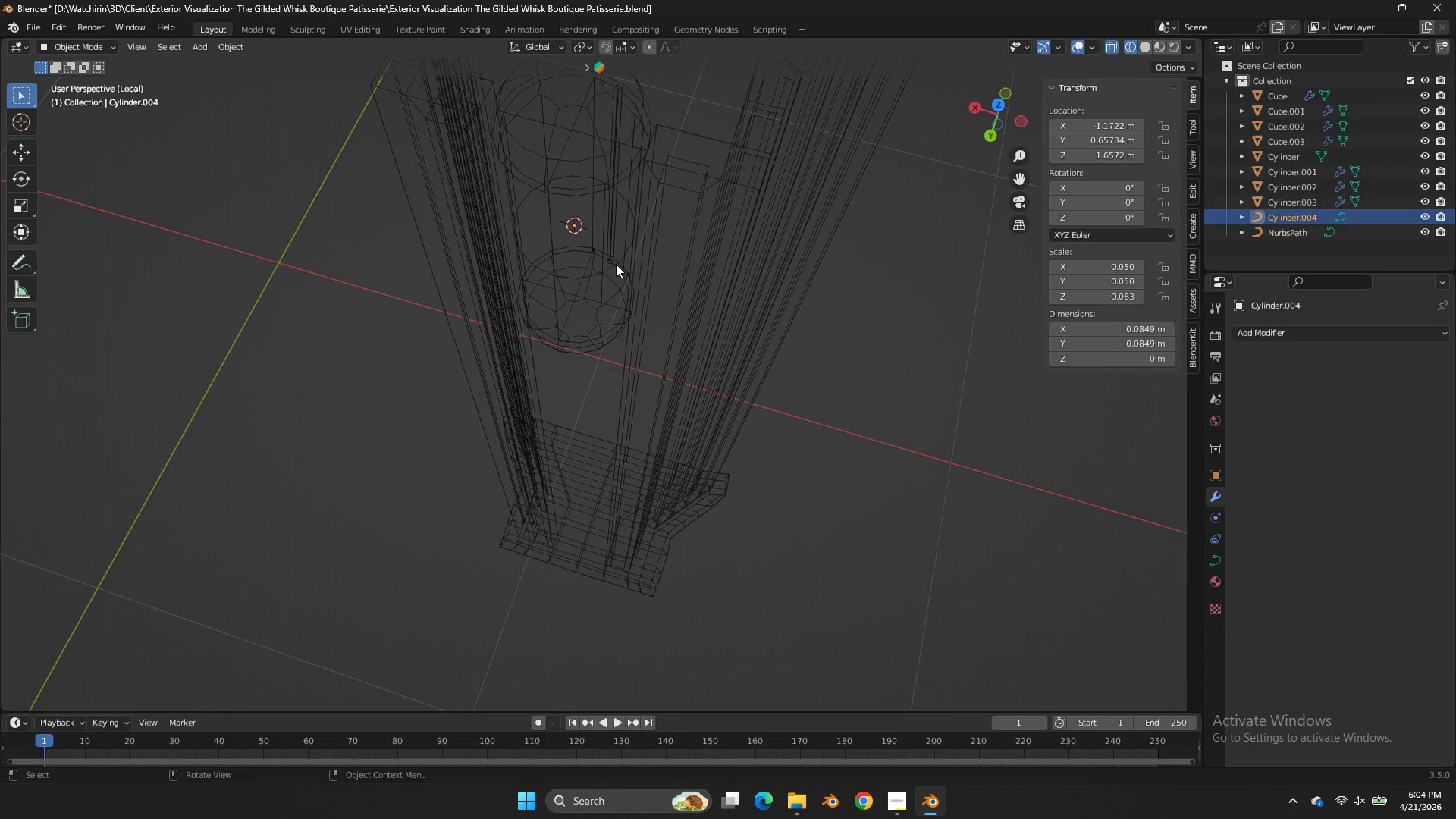 
double_click([616, 264])
 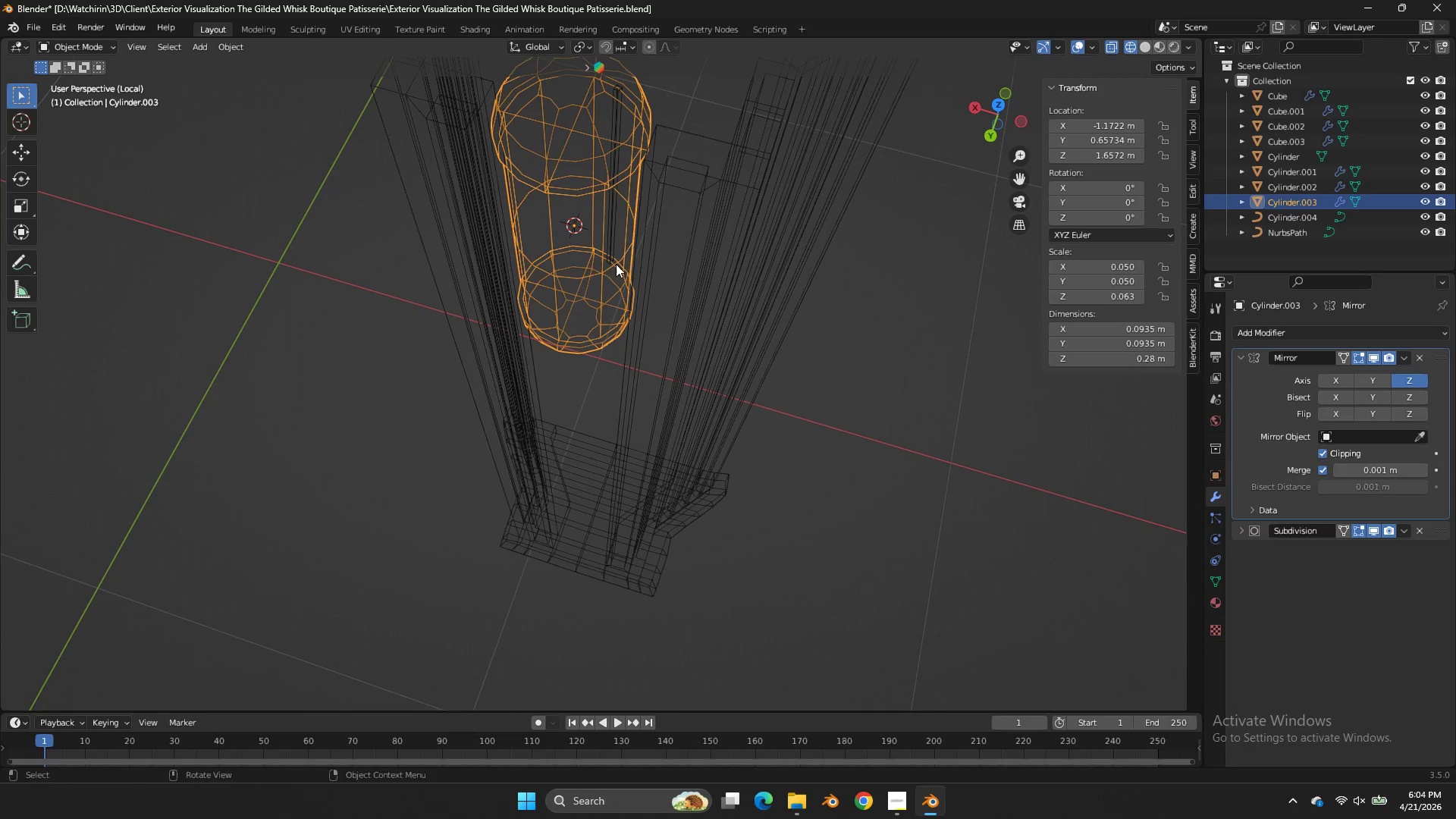 
key(Z)
 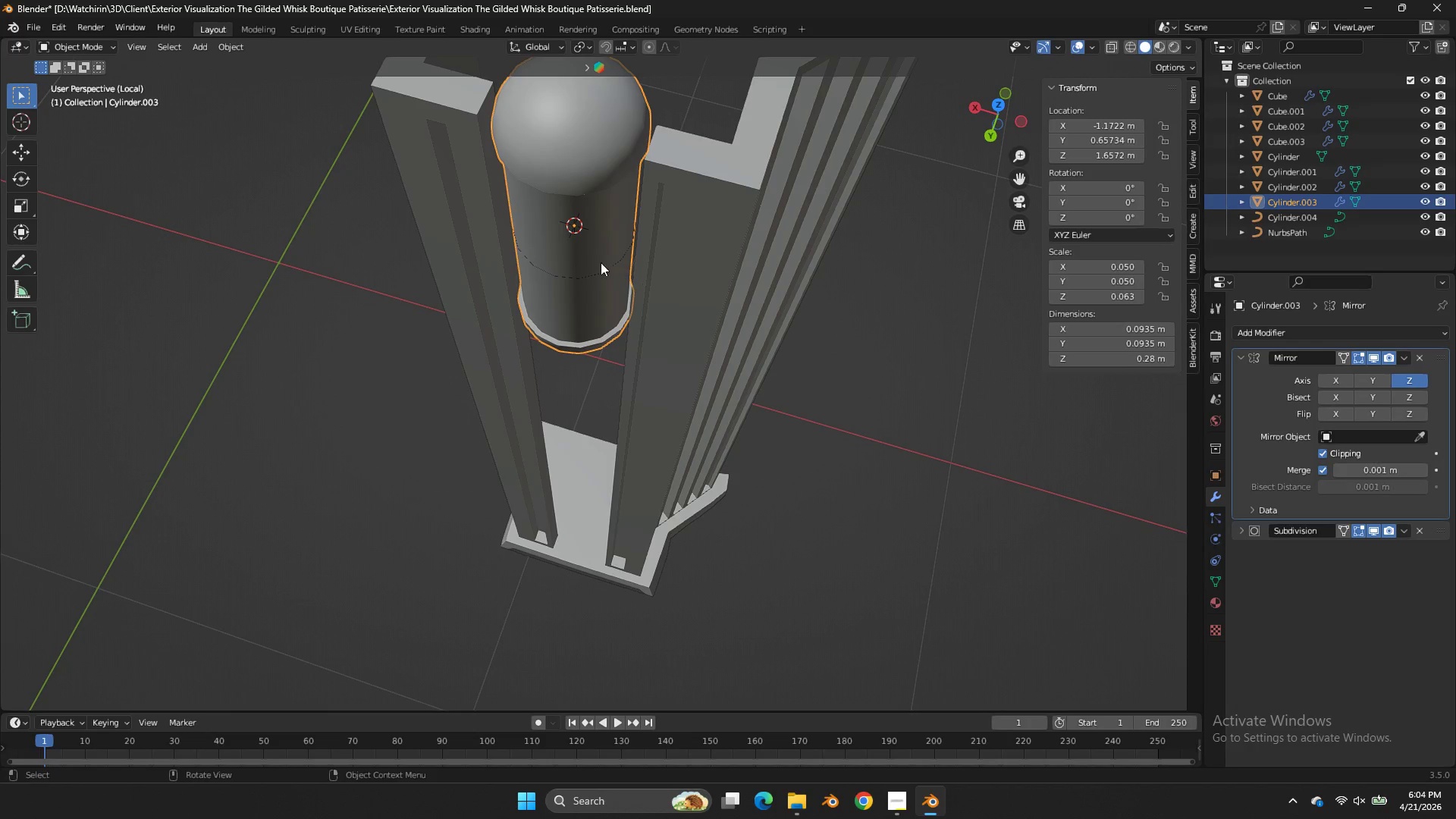 
key(Z)
 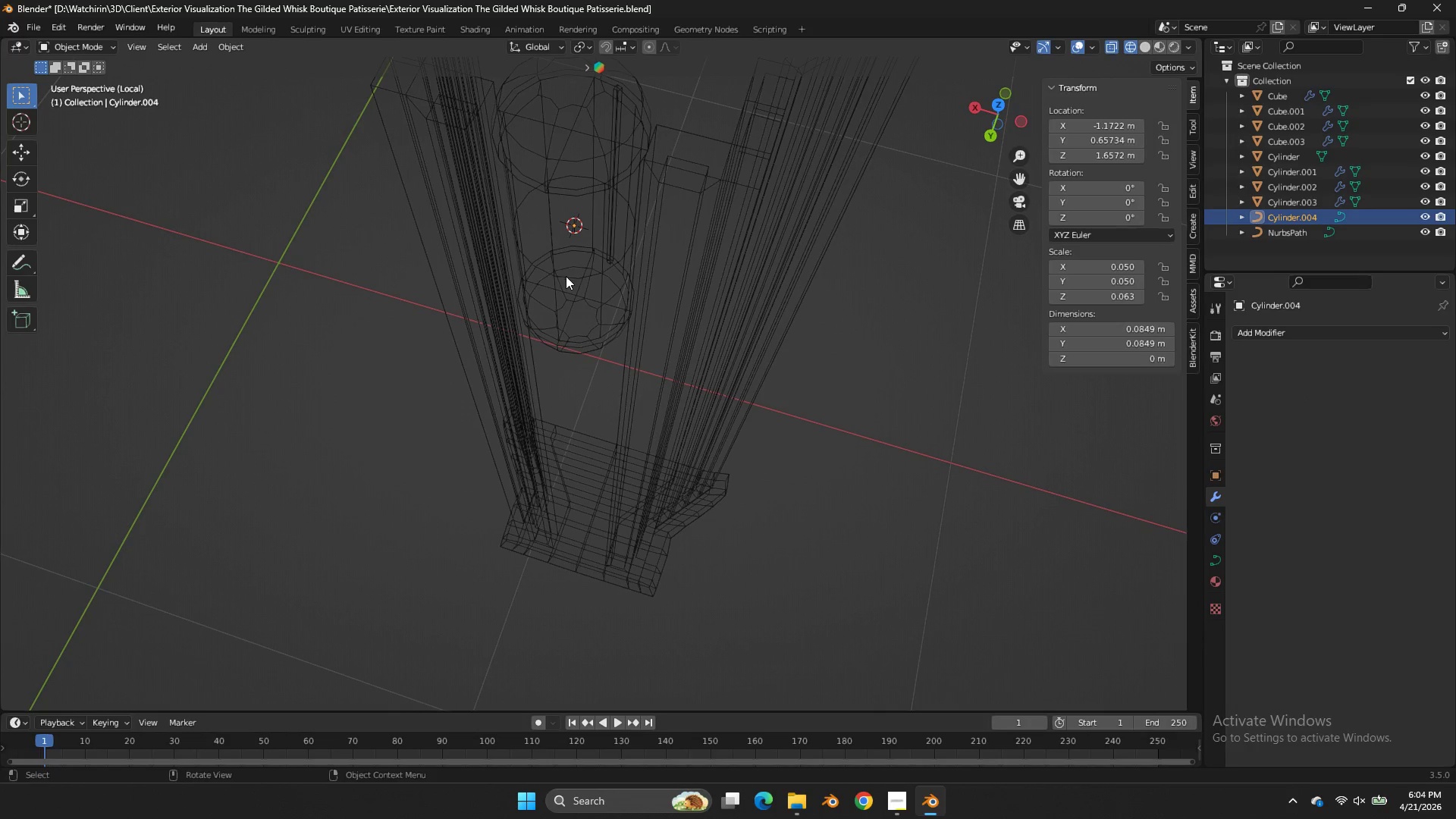 
double_click([566, 277])
 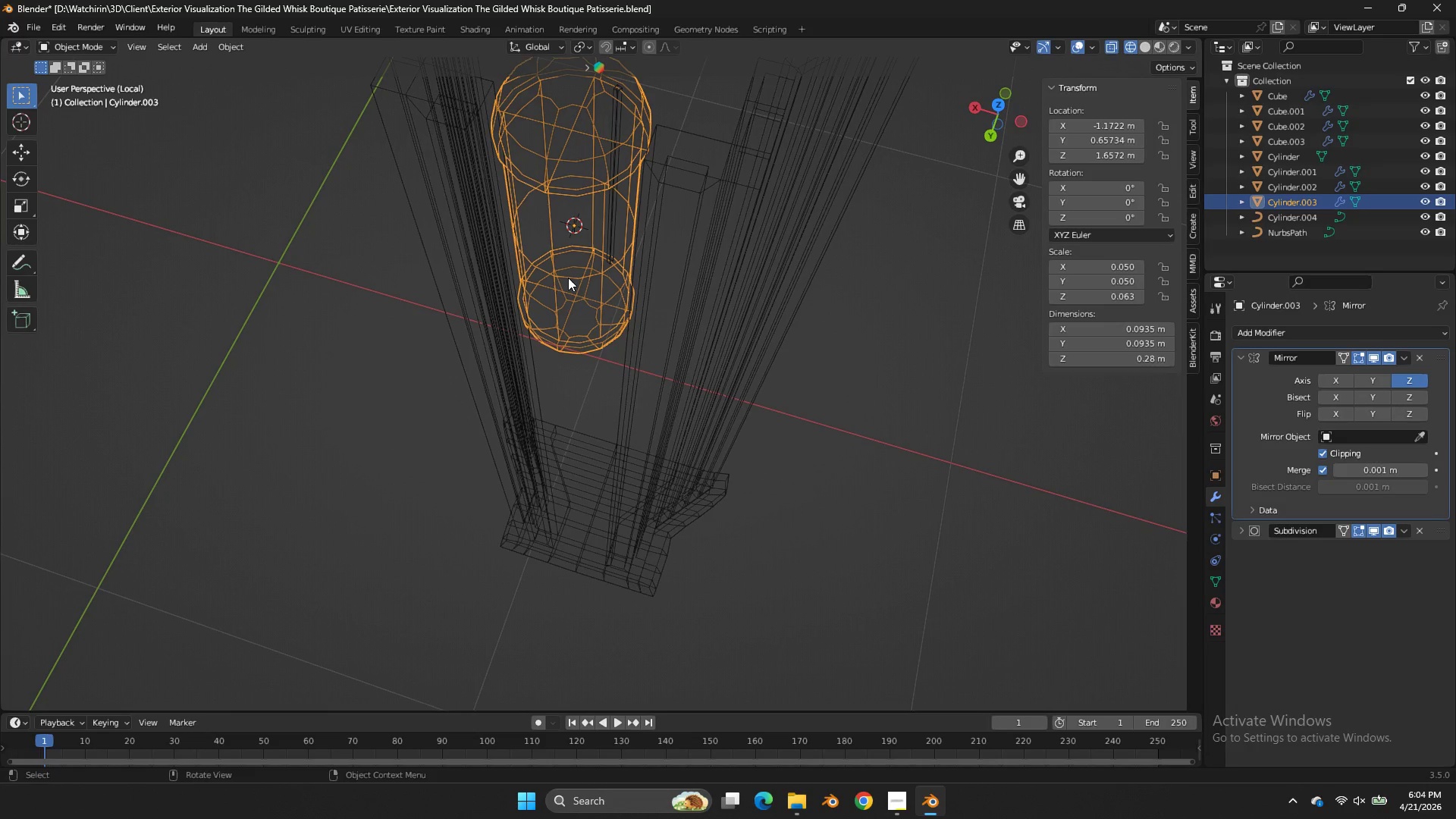 
key(H)
 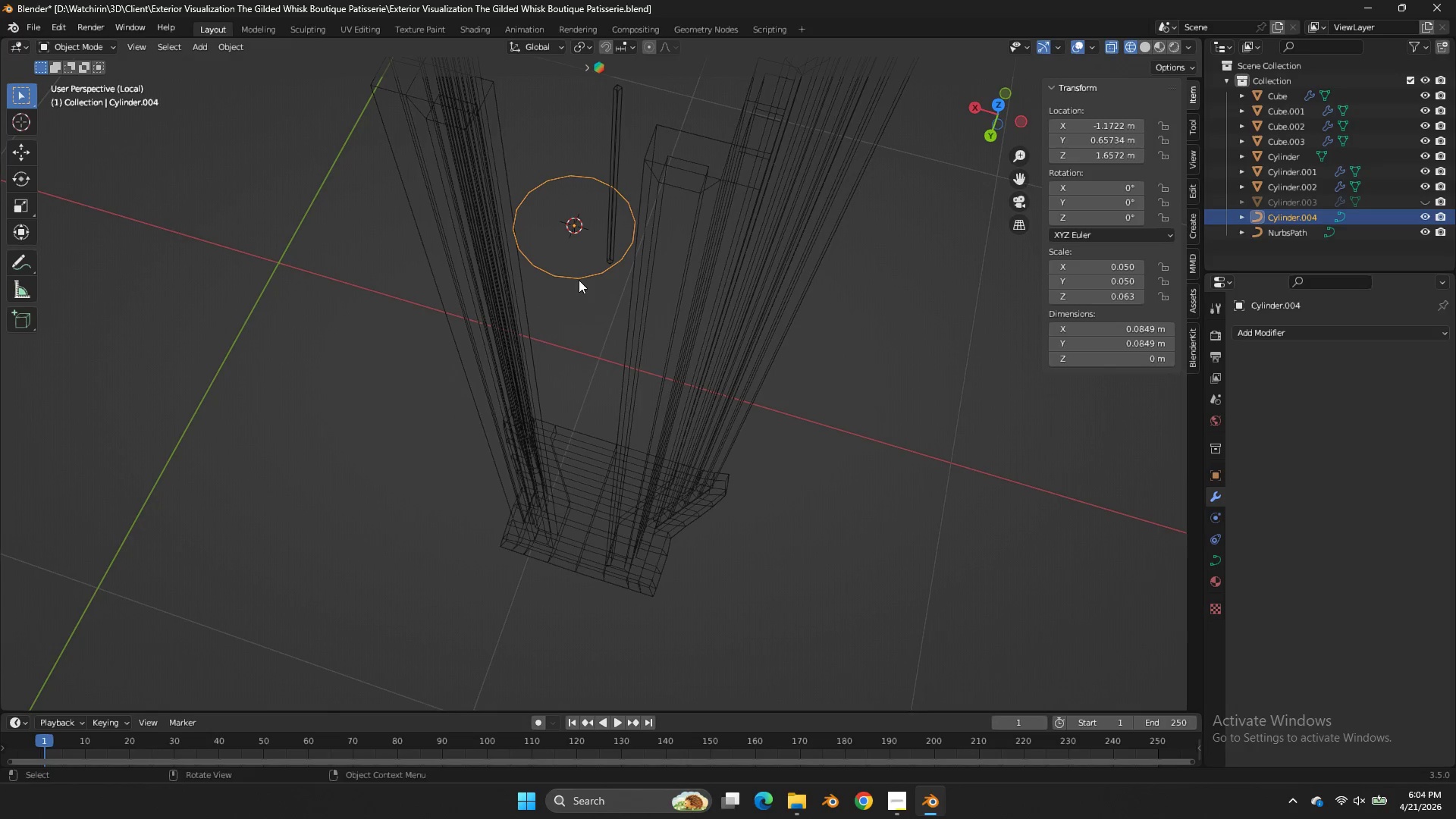 
key(Z)
 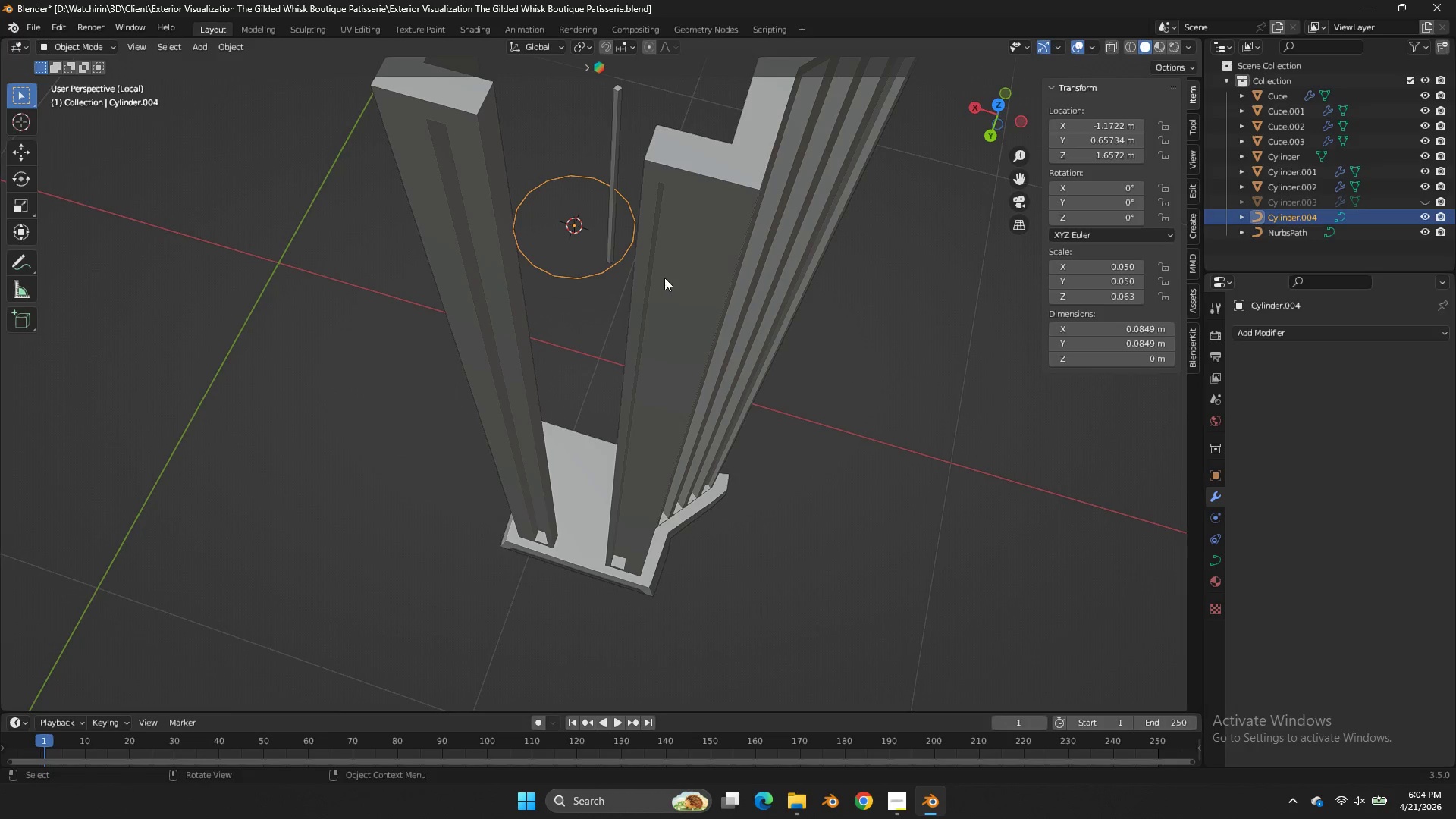 
key(Alt+H)
 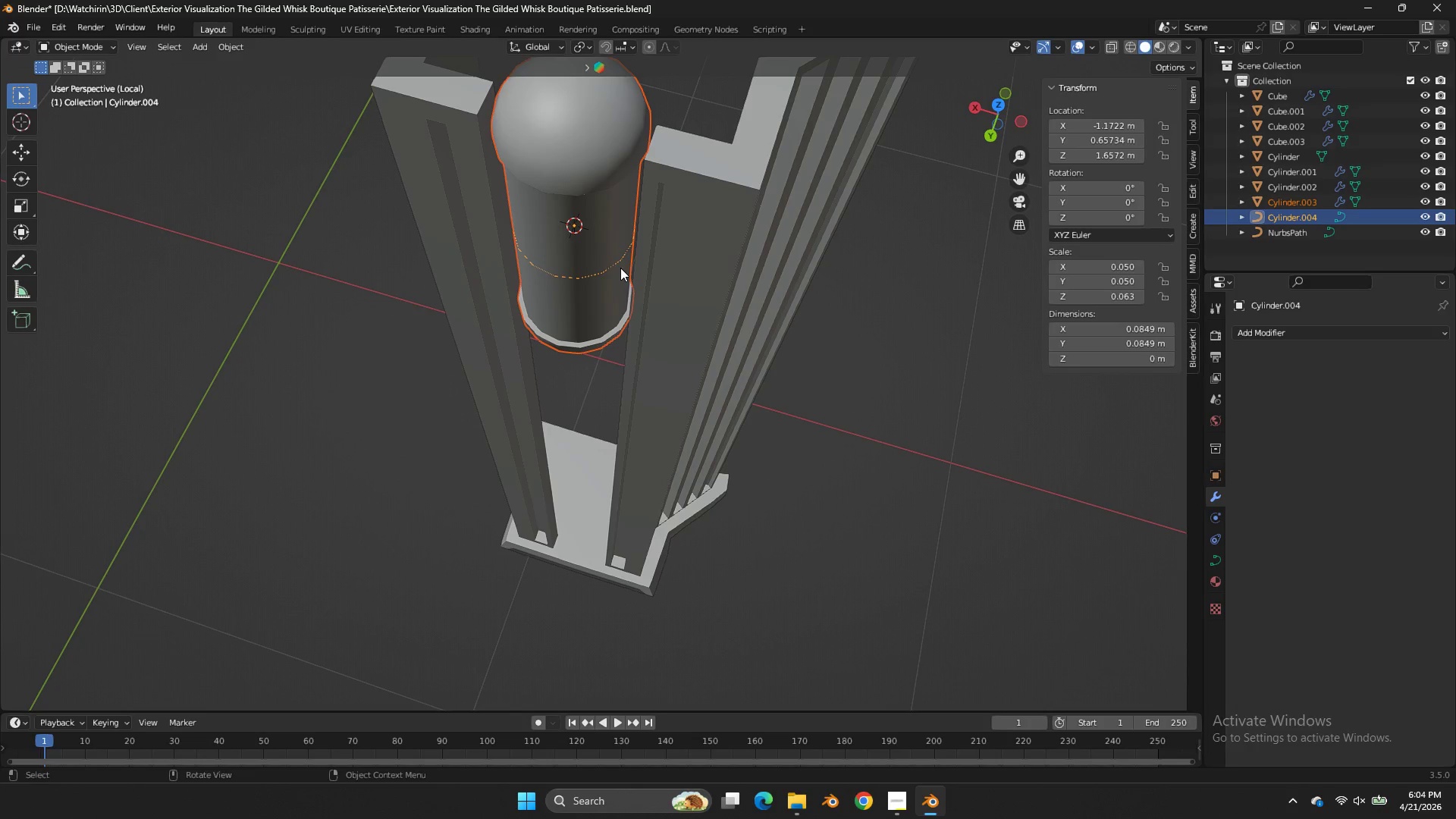 
hold_key(key=ControlLeft, duration=0.72)
left_click_drag(start_coordinate=[589, 193], to_coordinate=[525, 191])
 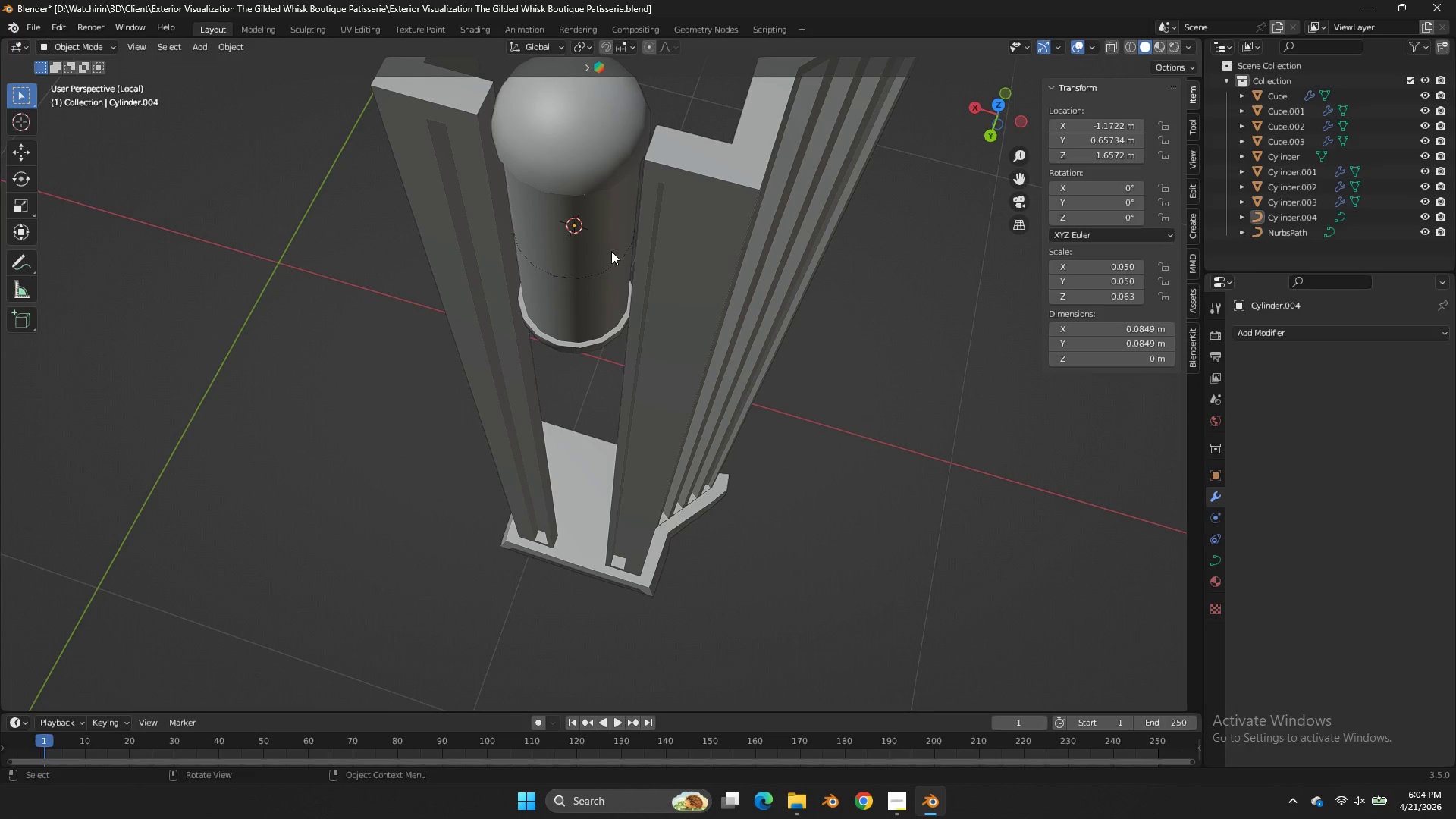 
left_click_drag(start_coordinate=[608, 255], to_coordinate=[560, 306])
 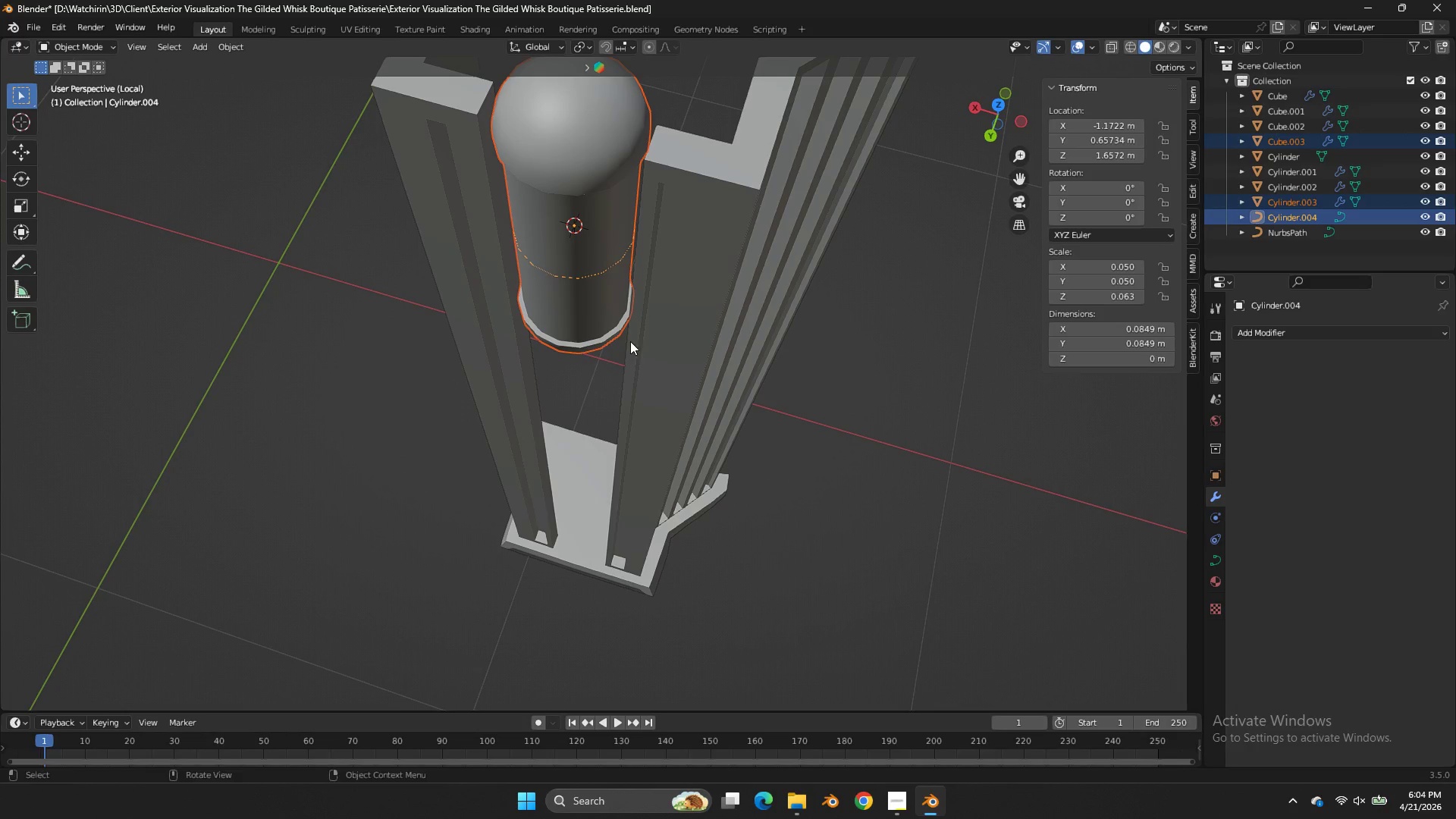 
hold_key(key=ControlLeft, duration=0.66)
left_click_drag(start_coordinate=[604, 340], to_coordinate=[555, 355])
 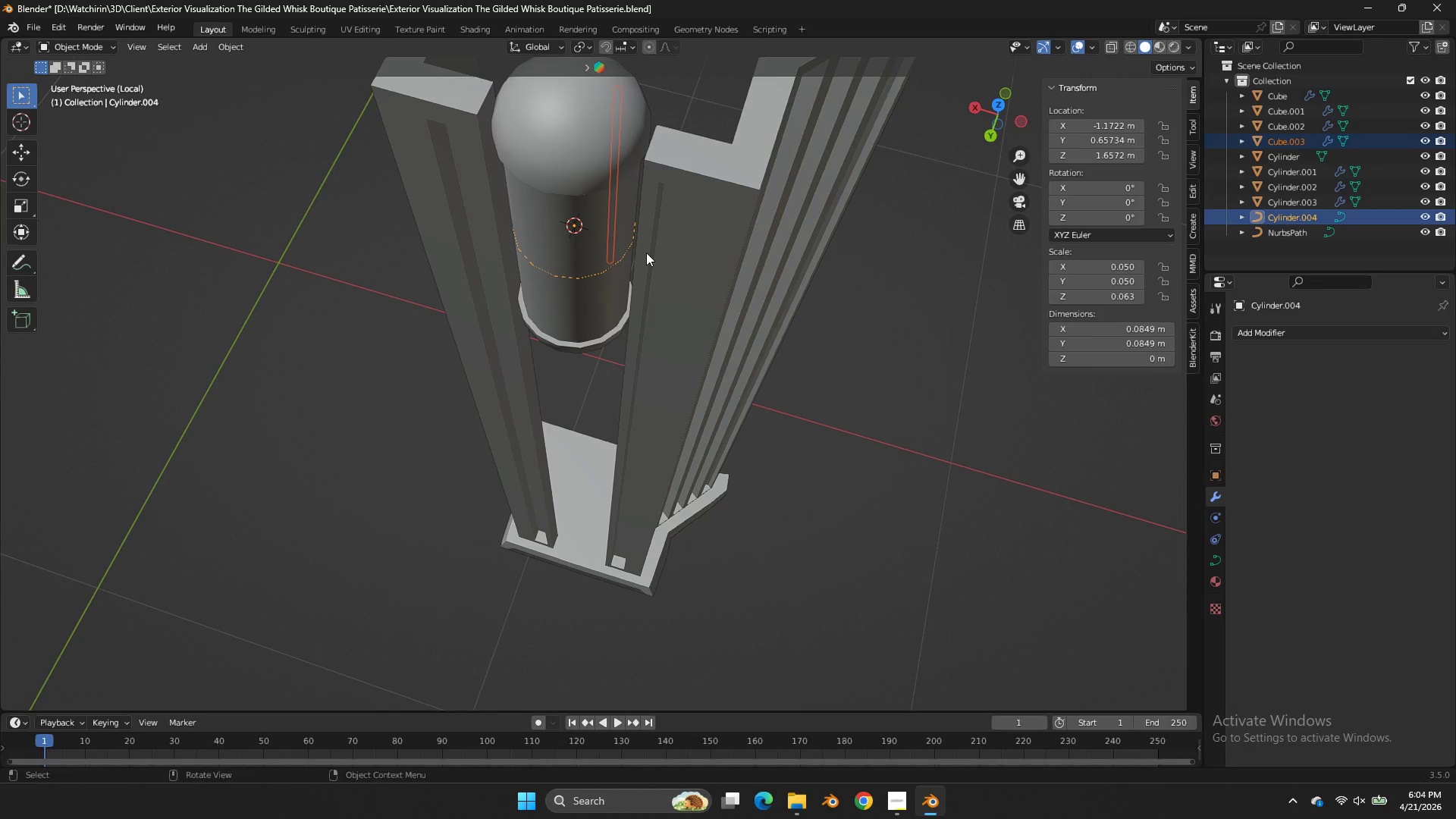 
hold_key(key=ControlLeft, duration=0.67)
left_click_drag(start_coordinate=[635, 109], to_coordinate=[586, 123])
 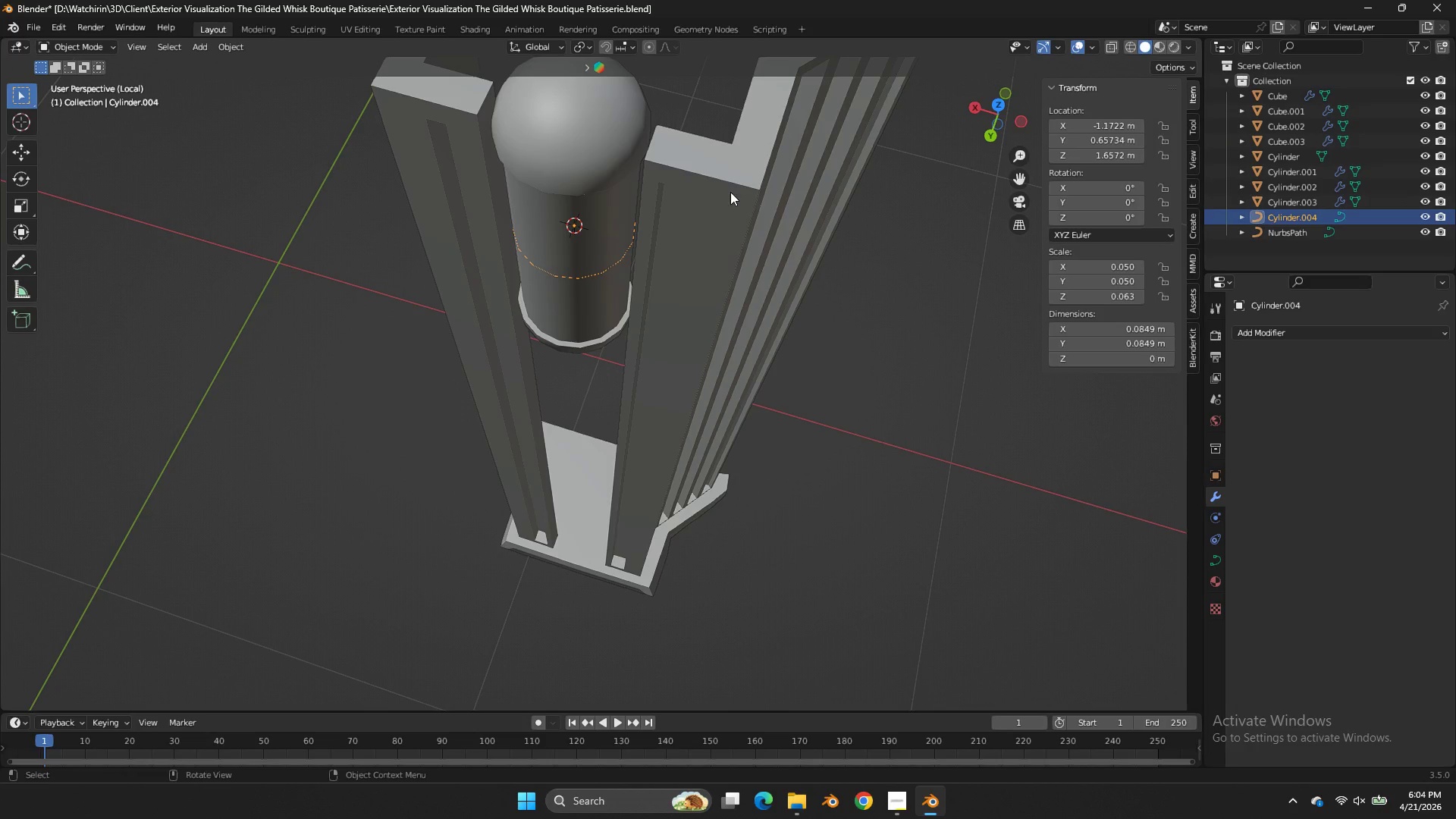 
type(rz)
 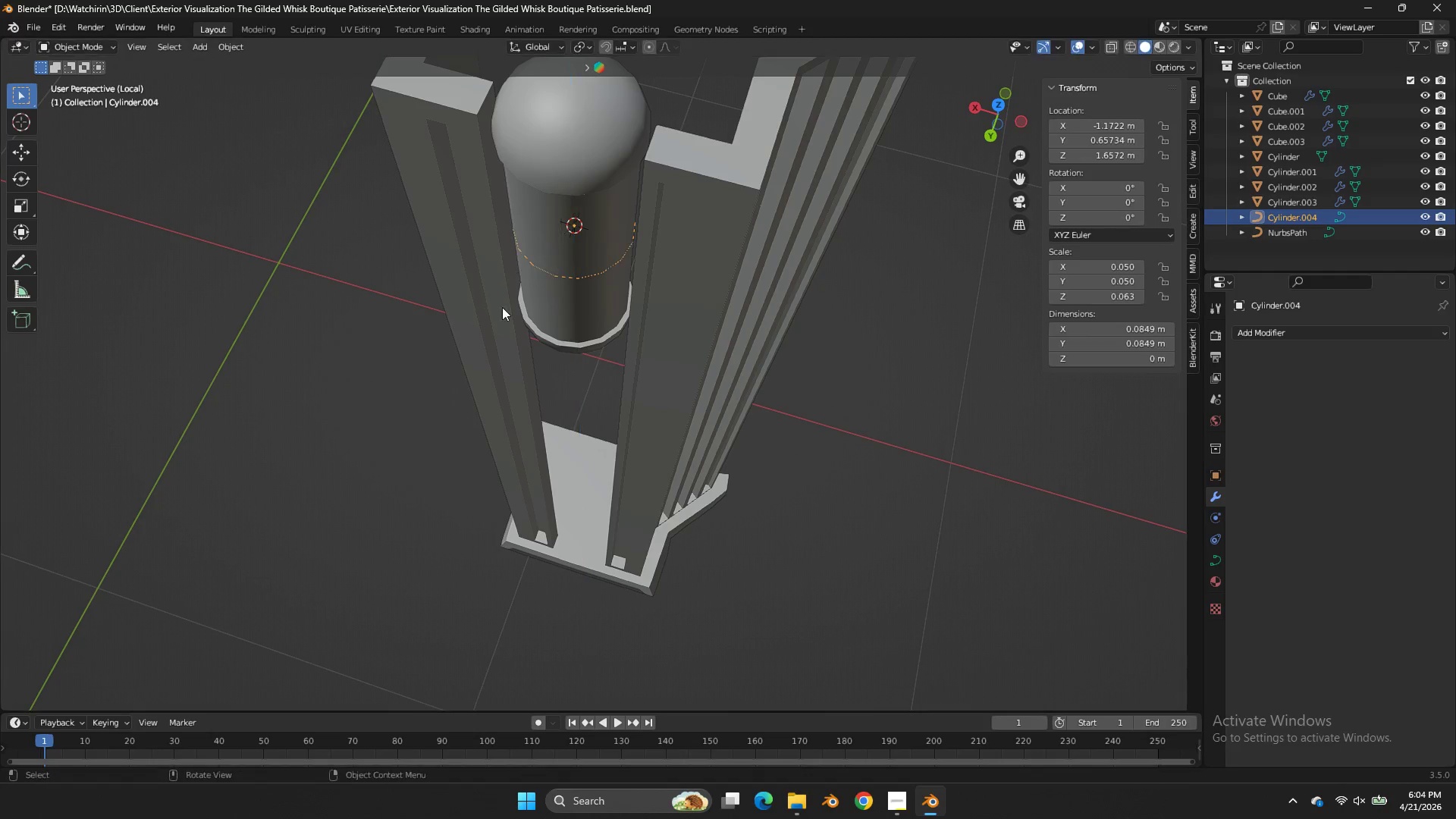 
left_click([999, 101])
 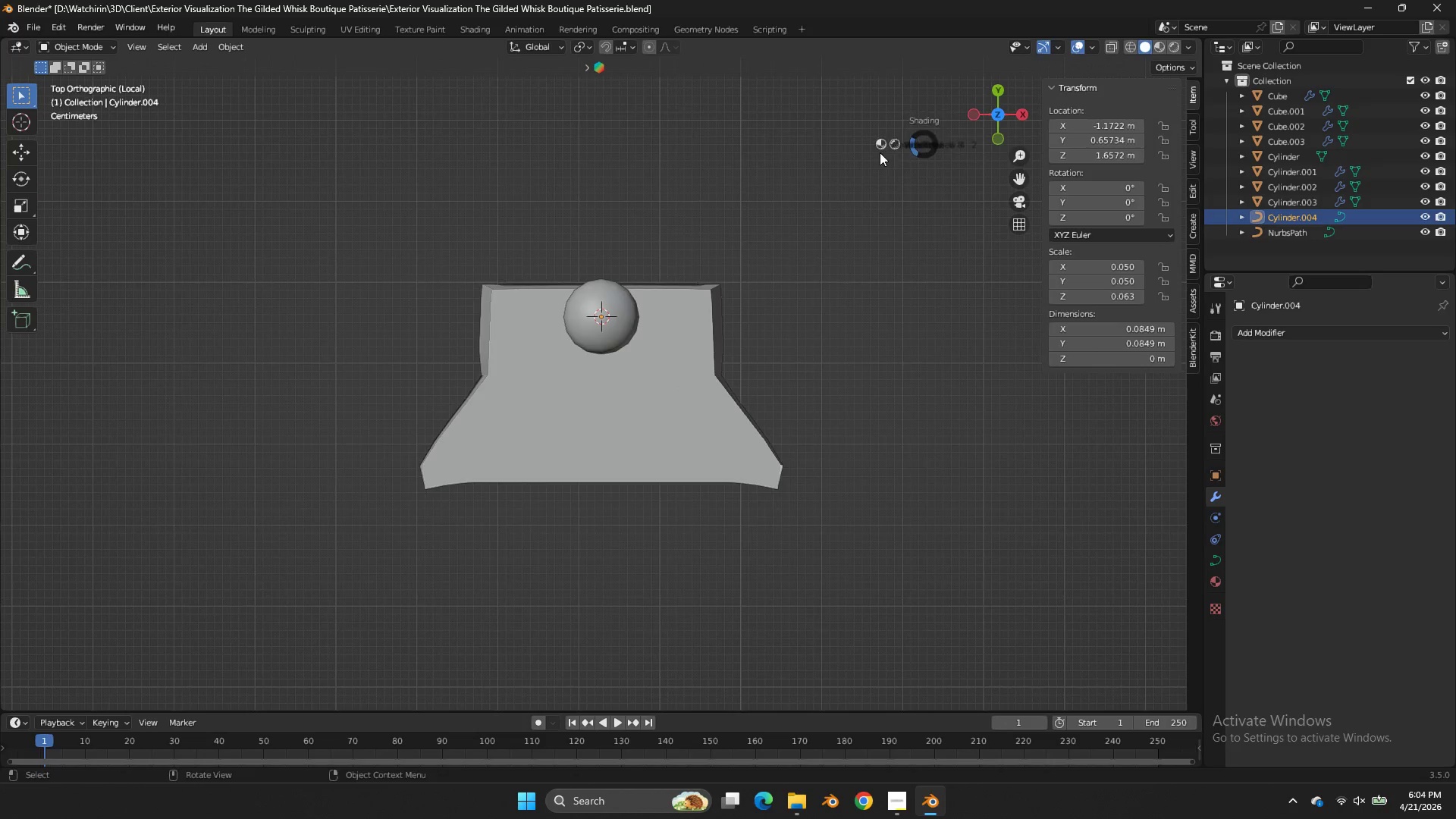 
type(zr)
 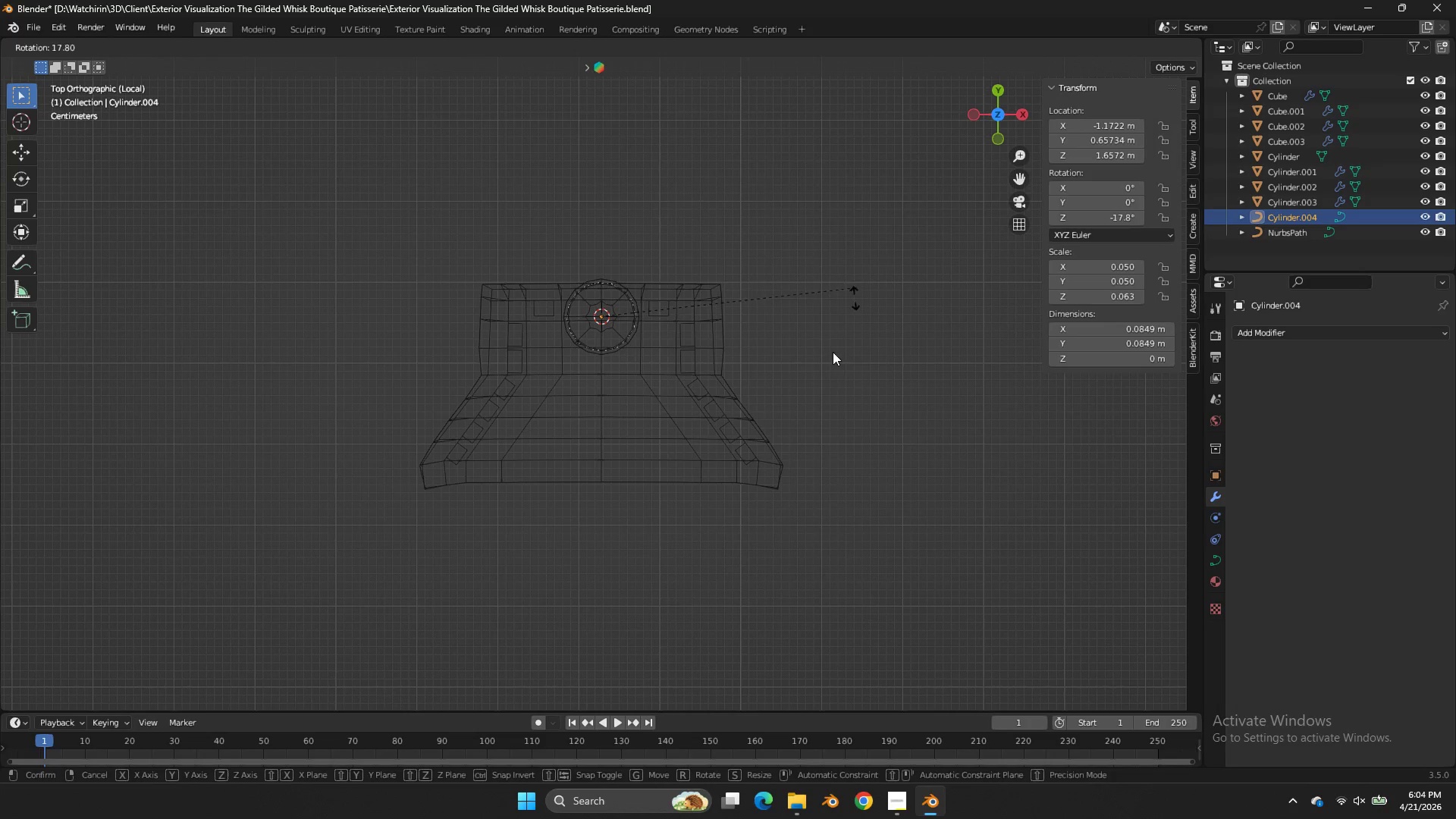 
hold_key(key=ControlLeft, duration=1.84)
left_click([501, 413])
 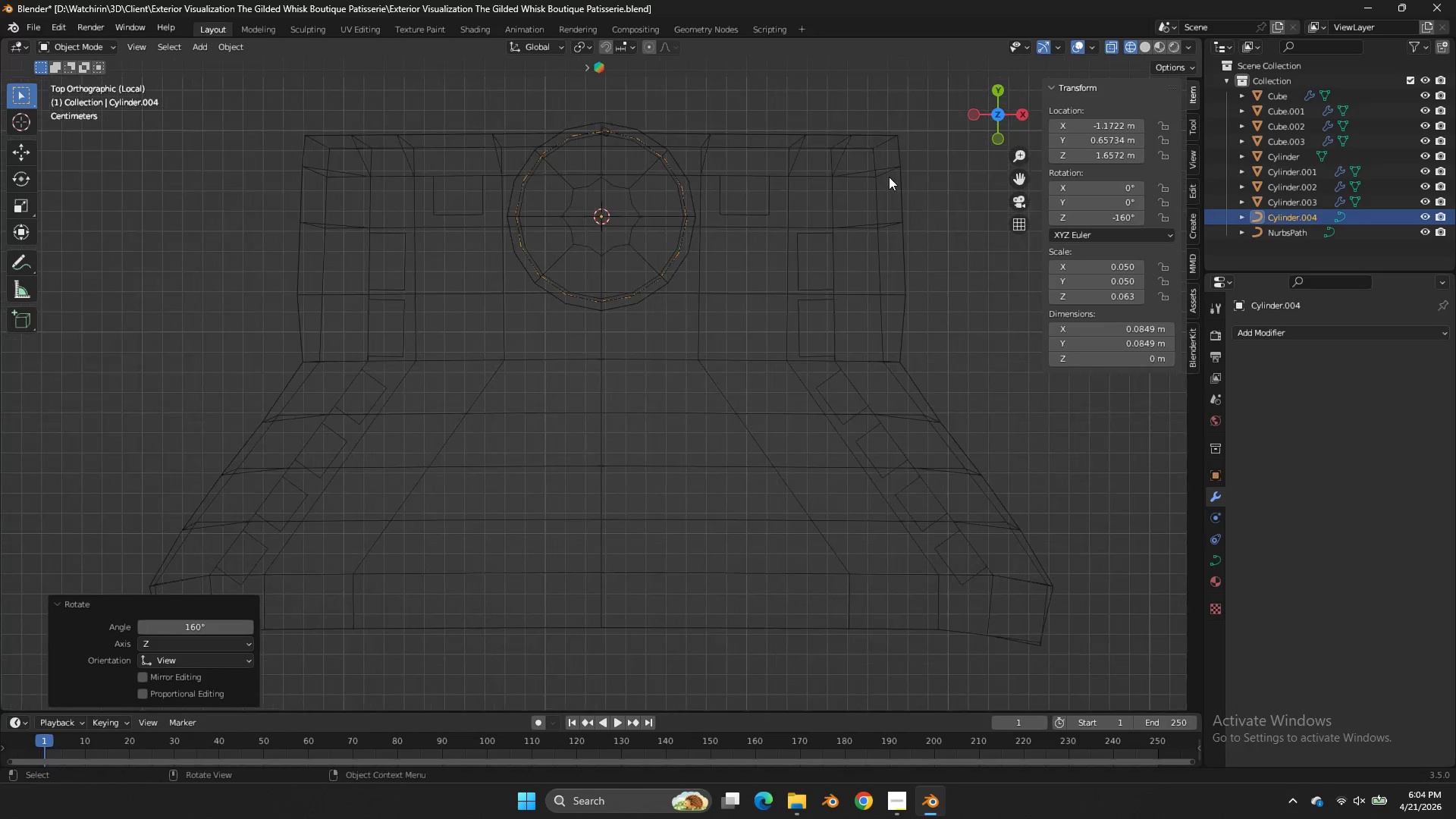 
scroll: coordinate [888, 177], scroll_direction: up, amount: 6.0
 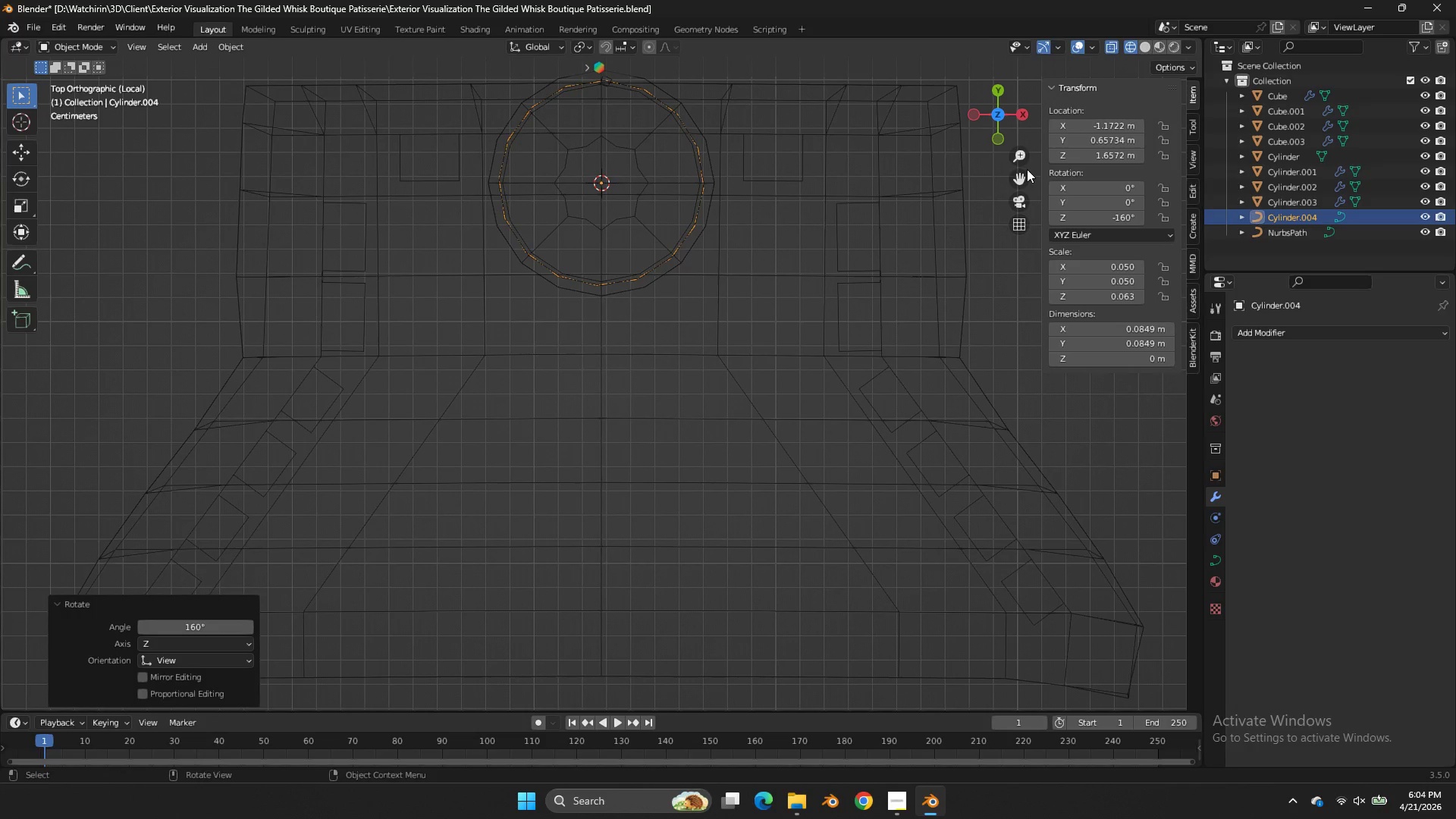 
left_click_drag(start_coordinate=[1023, 172], to_coordinate=[985, 388])
 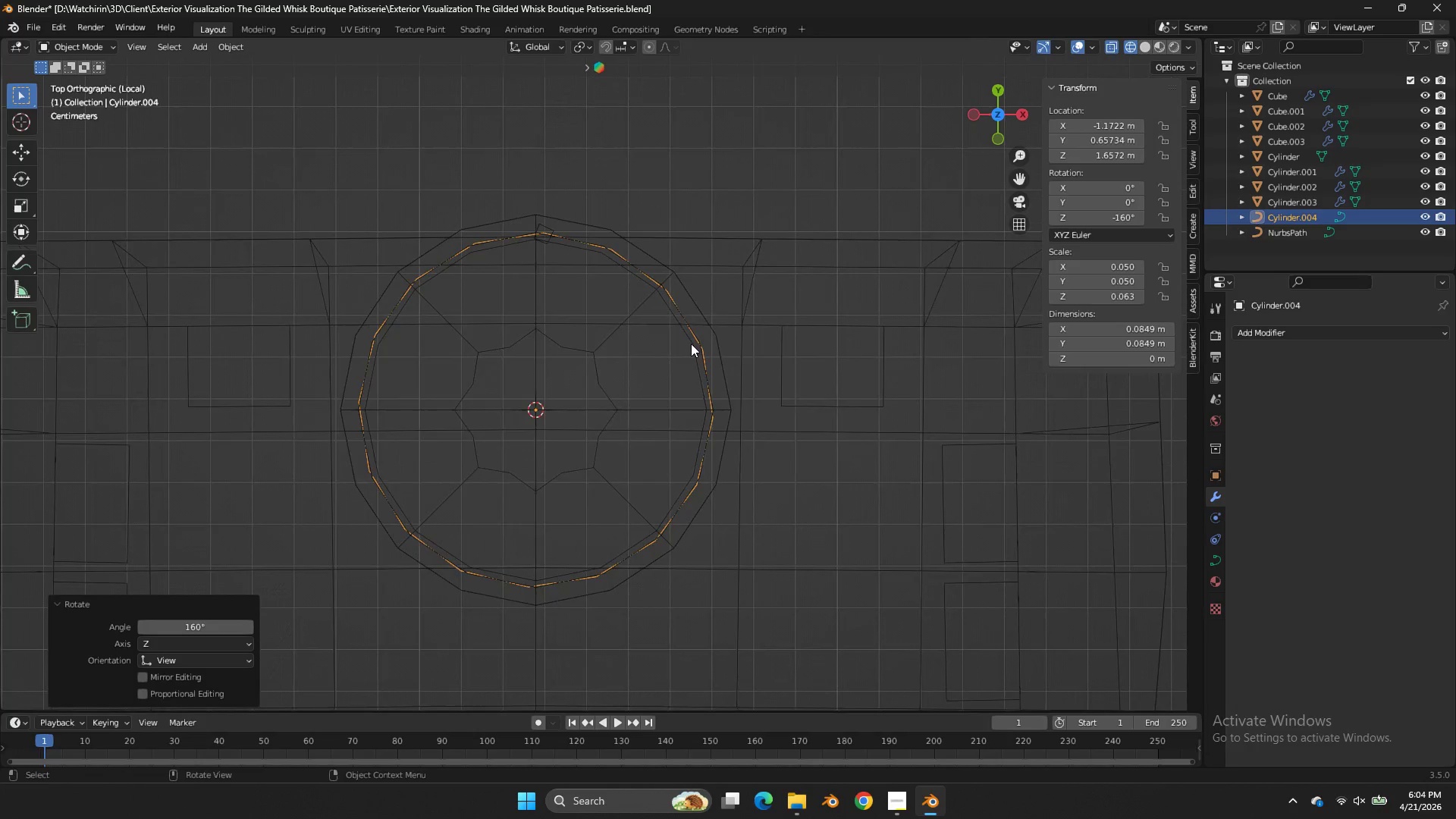 
key(R)
 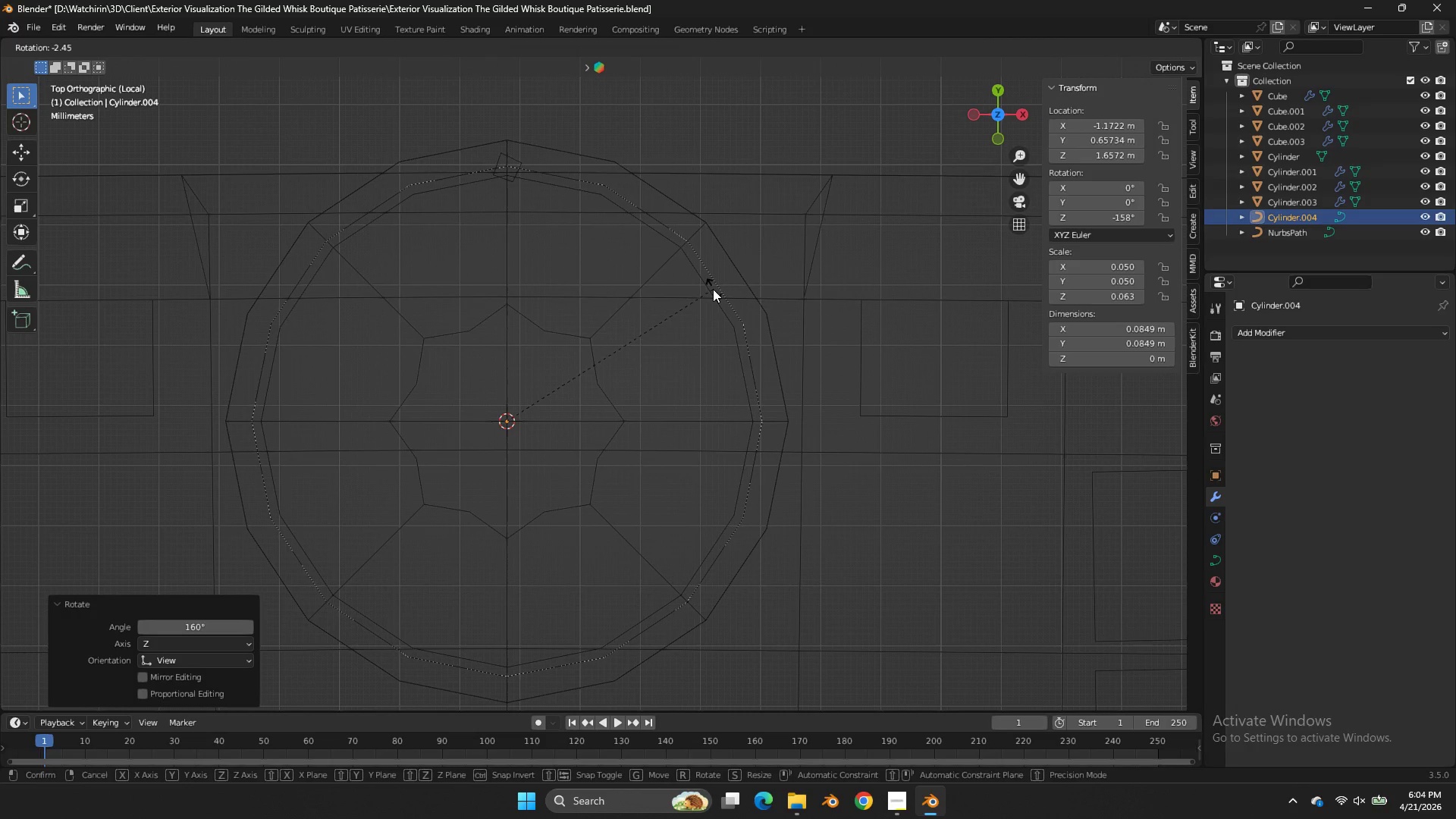 
scroll: coordinate [691, 344], scroll_direction: up, amount: 5.0
 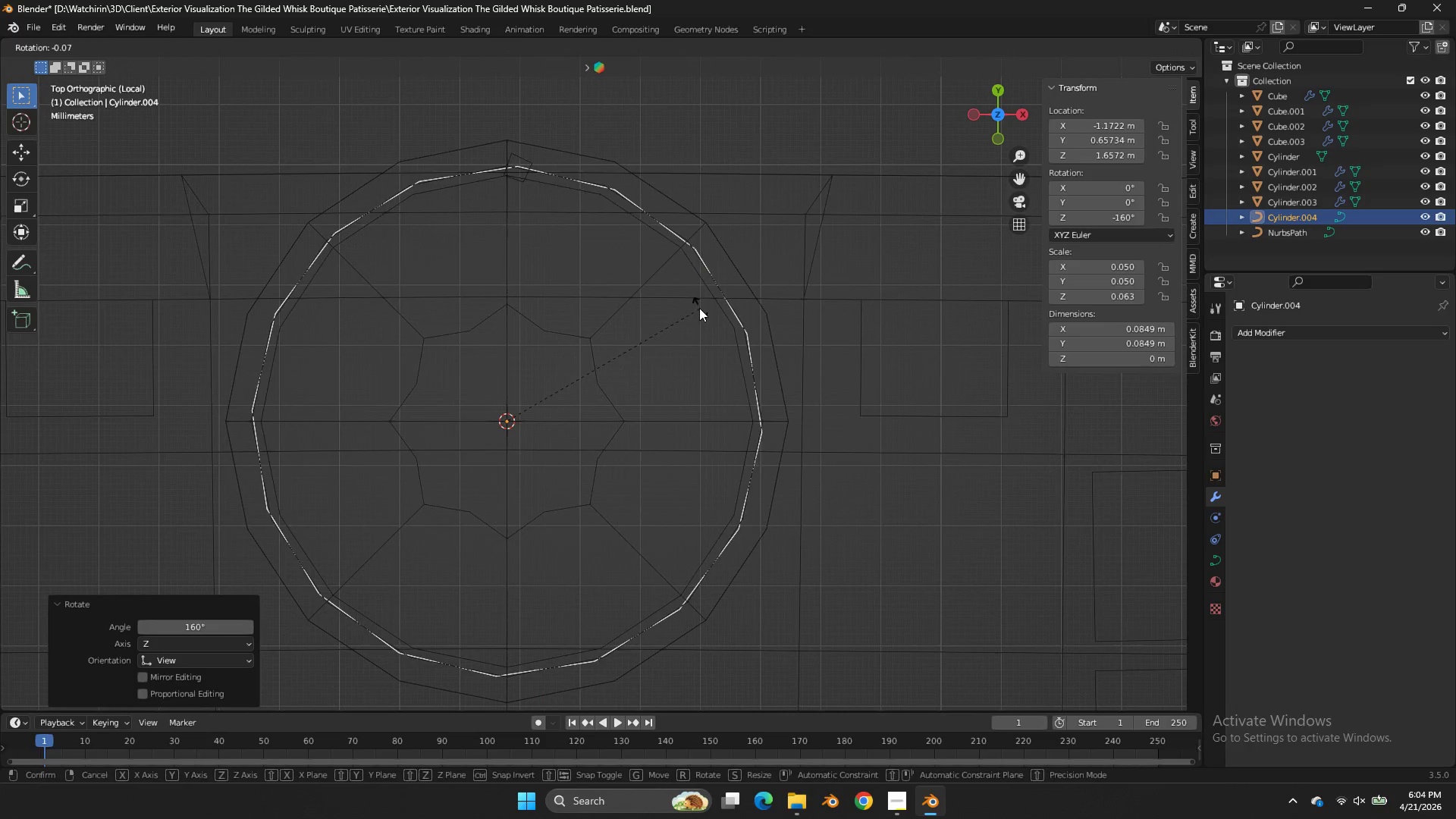 
hold_key(key=ShiftLeft, duration=0.81)
left_click([713, 289])
 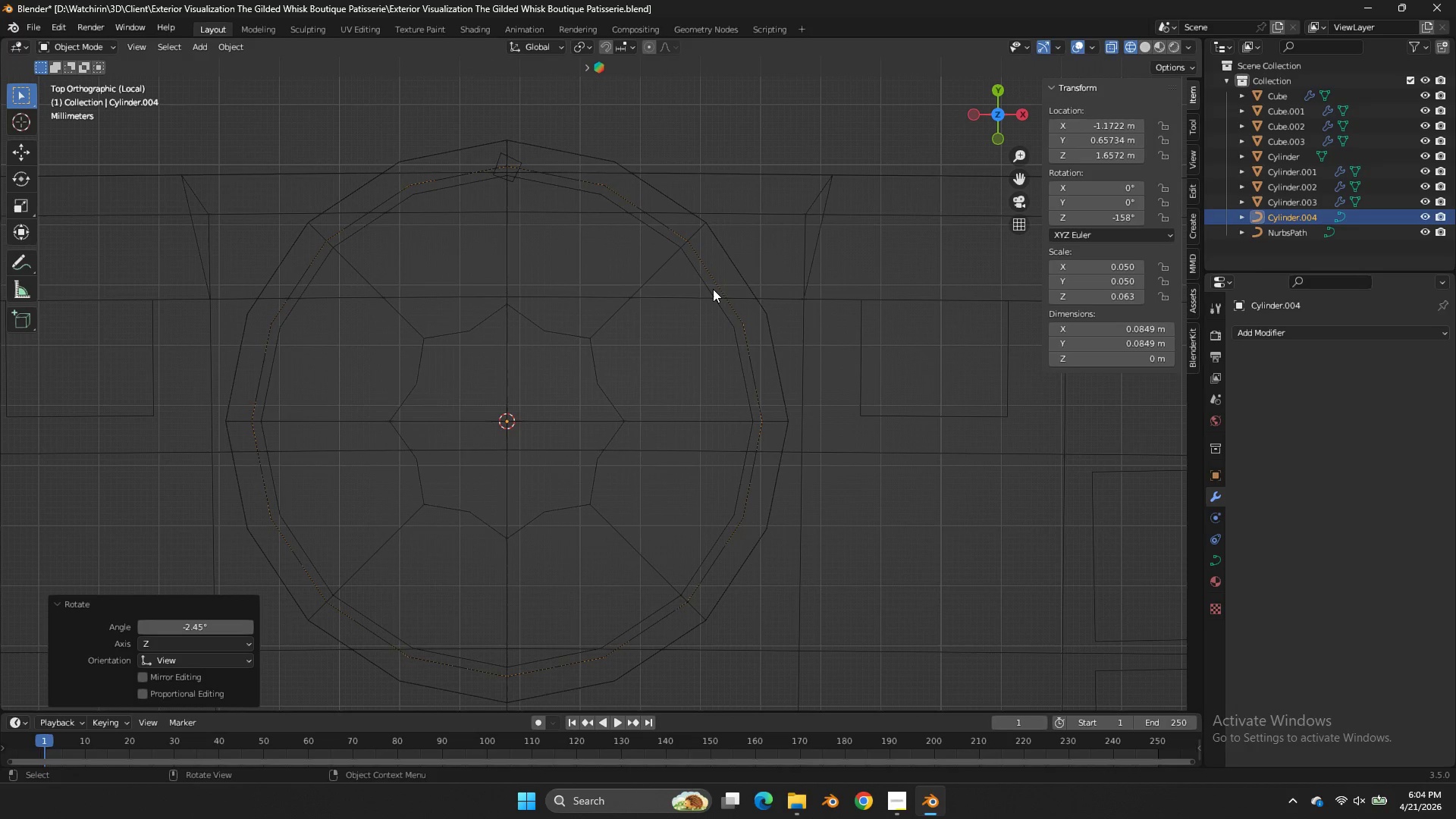 
key(R)
 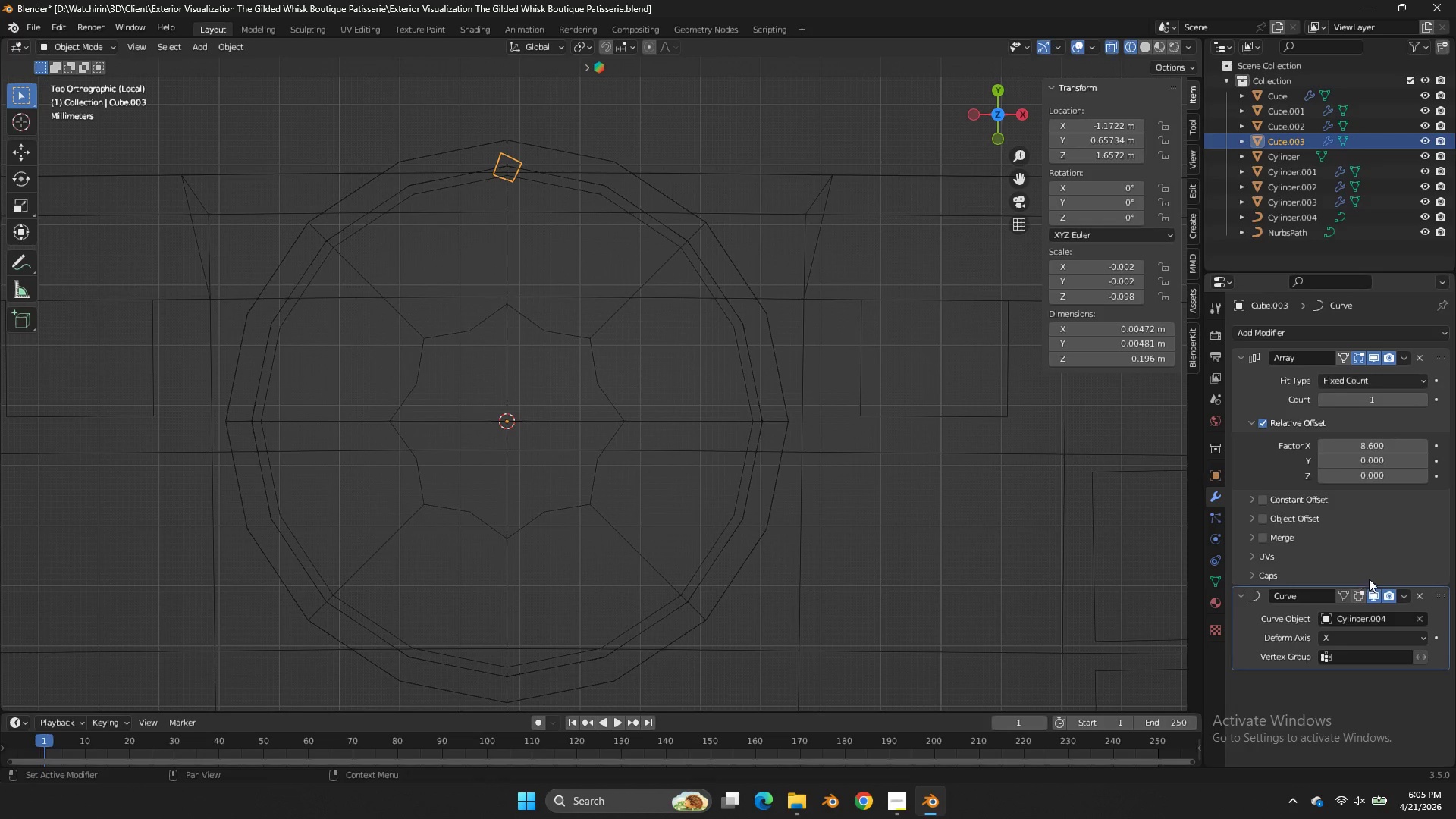 
wait(6.33)
 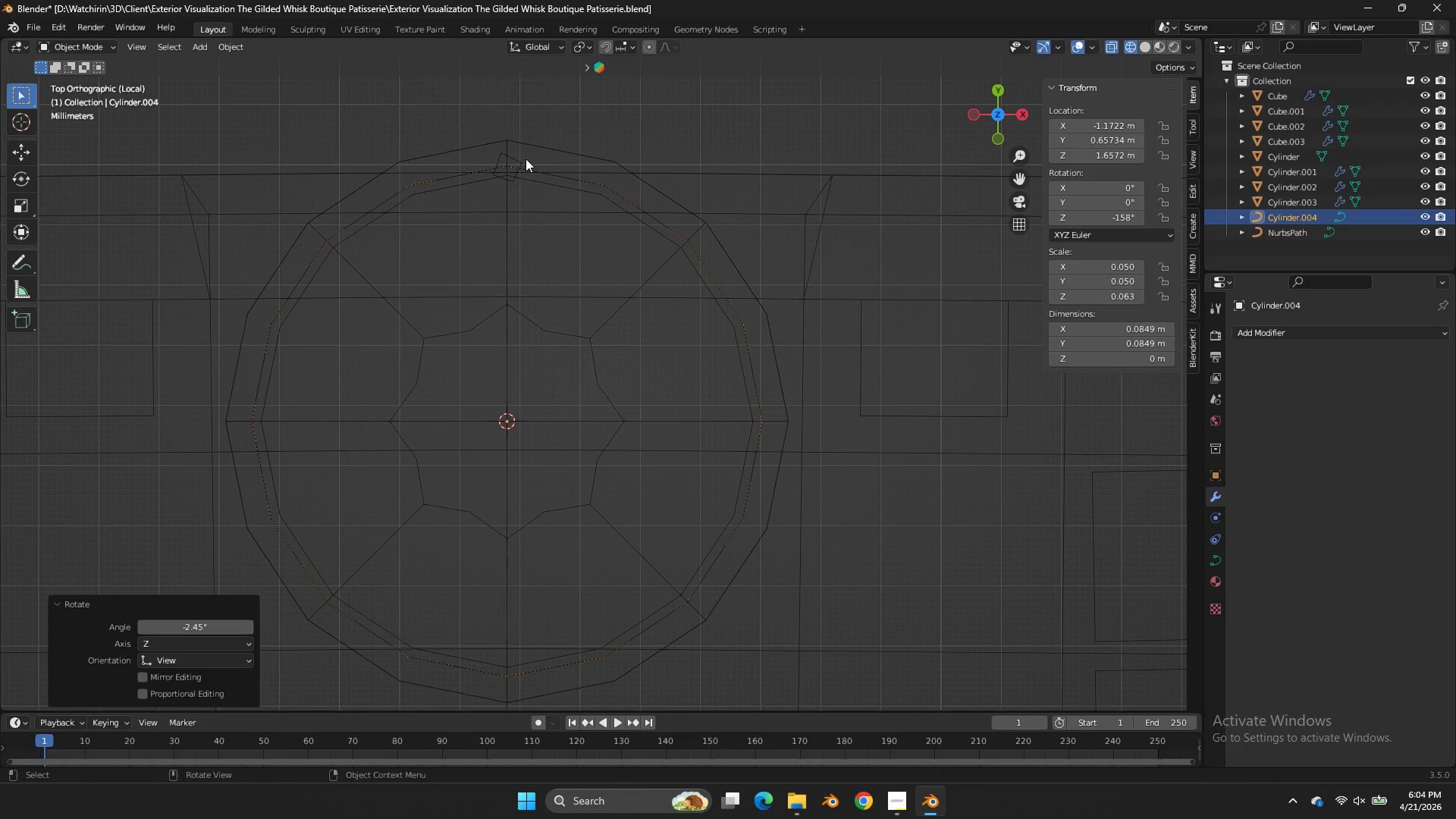 
double_click([1422, 400])
 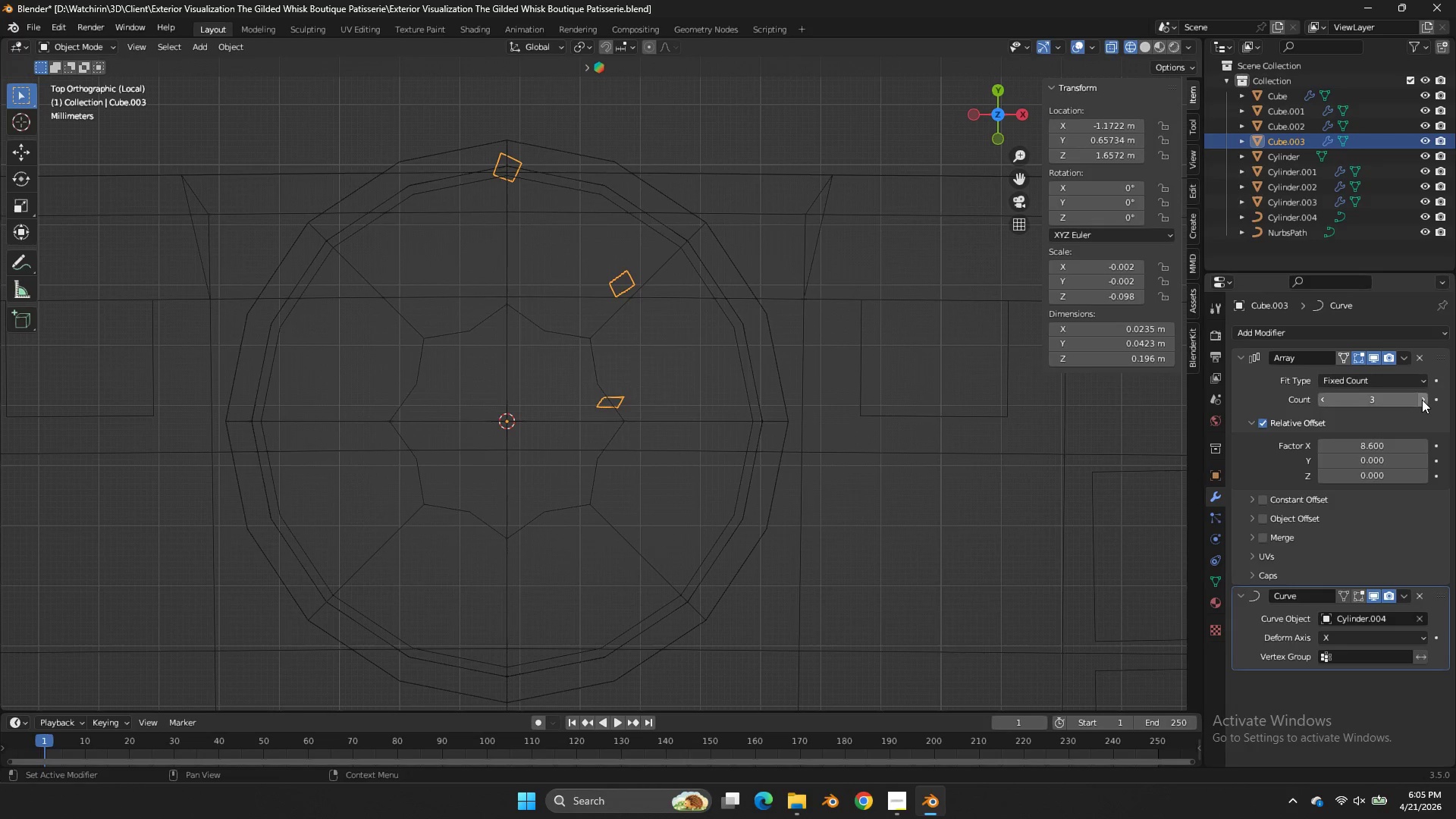 
triple_click([1422, 400])
 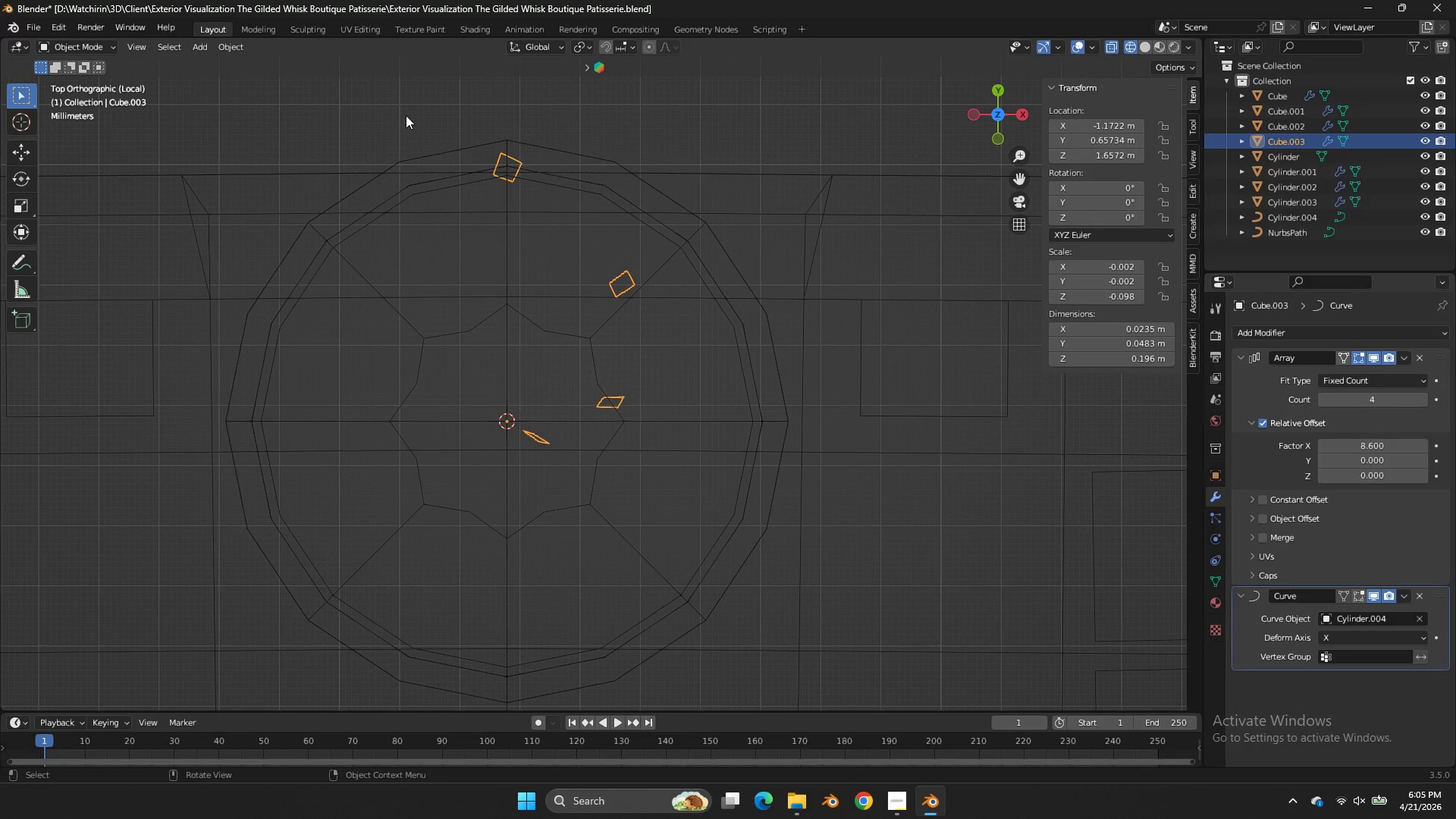 
left_click([227, 51])
 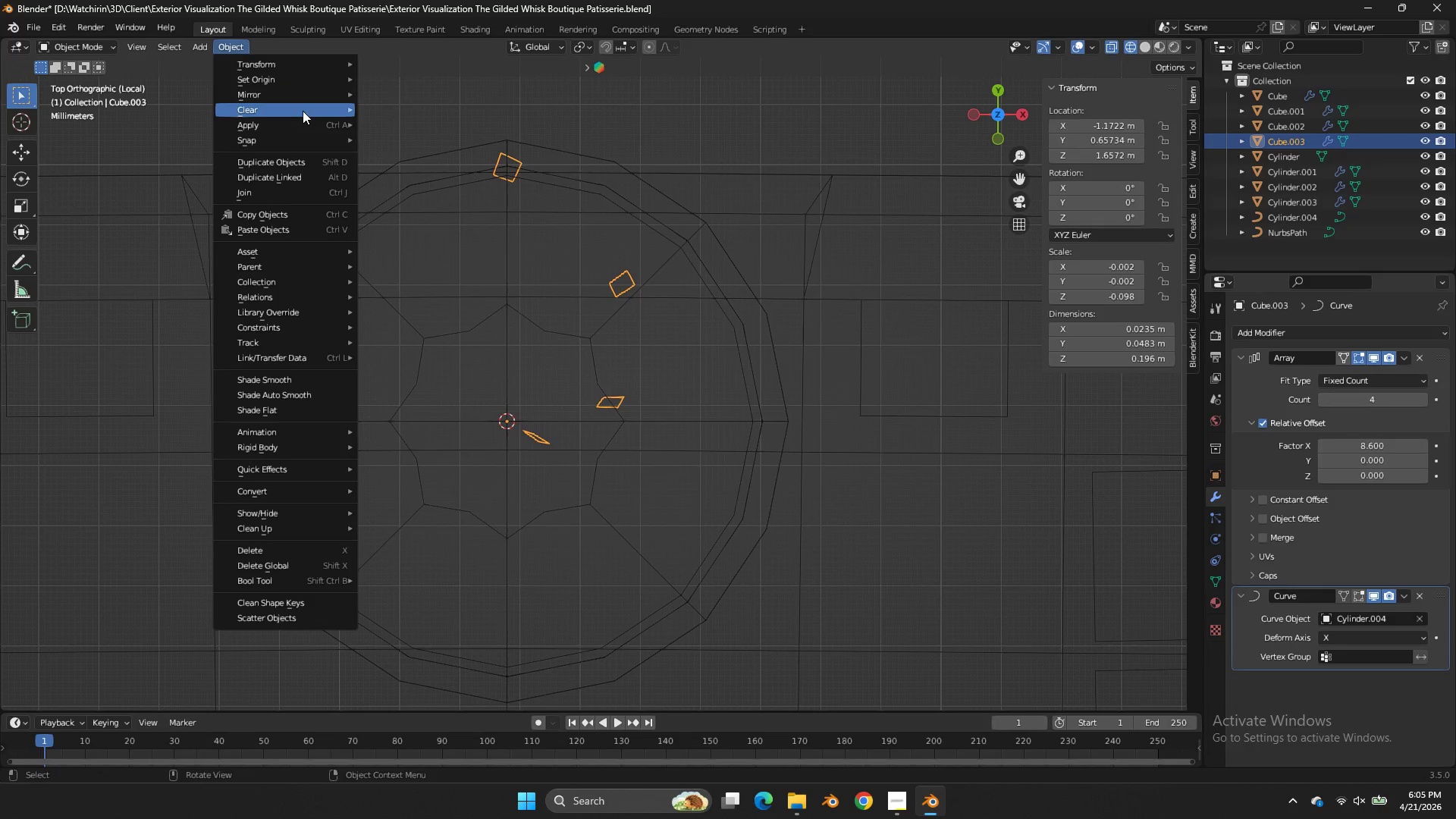 
left_click([305, 126])
 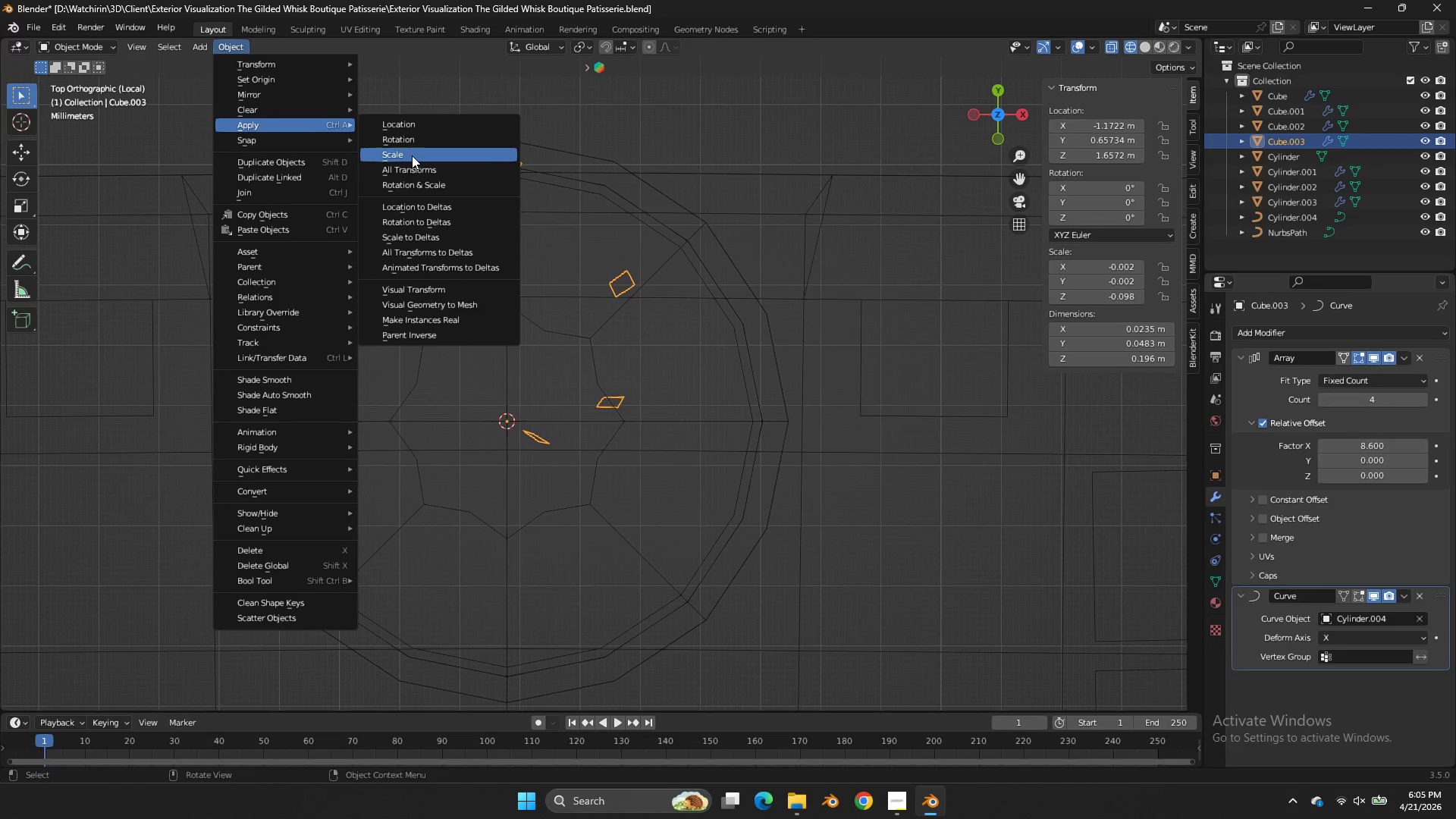 
left_click([412, 143])
 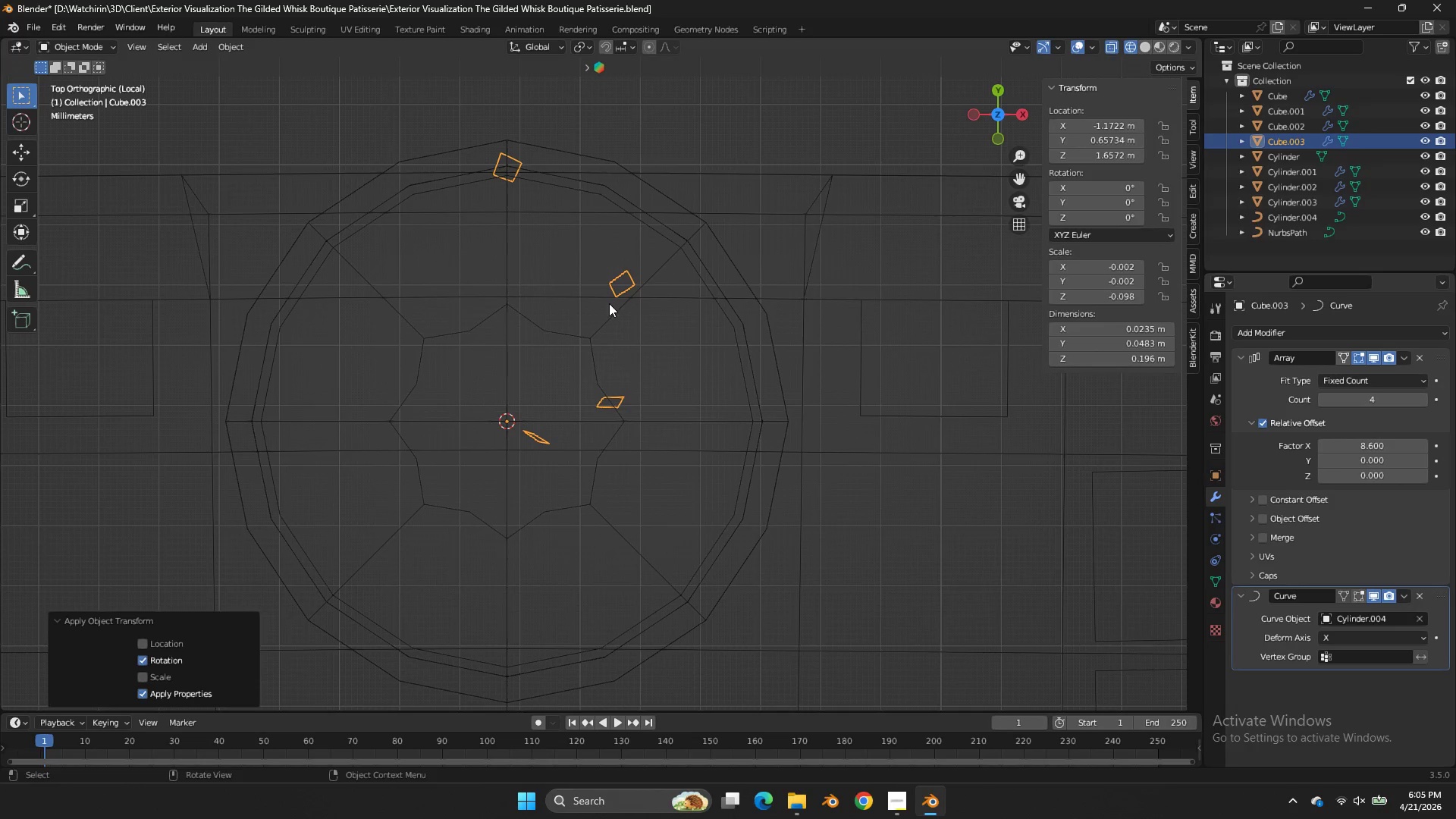 
left_click([610, 293])
 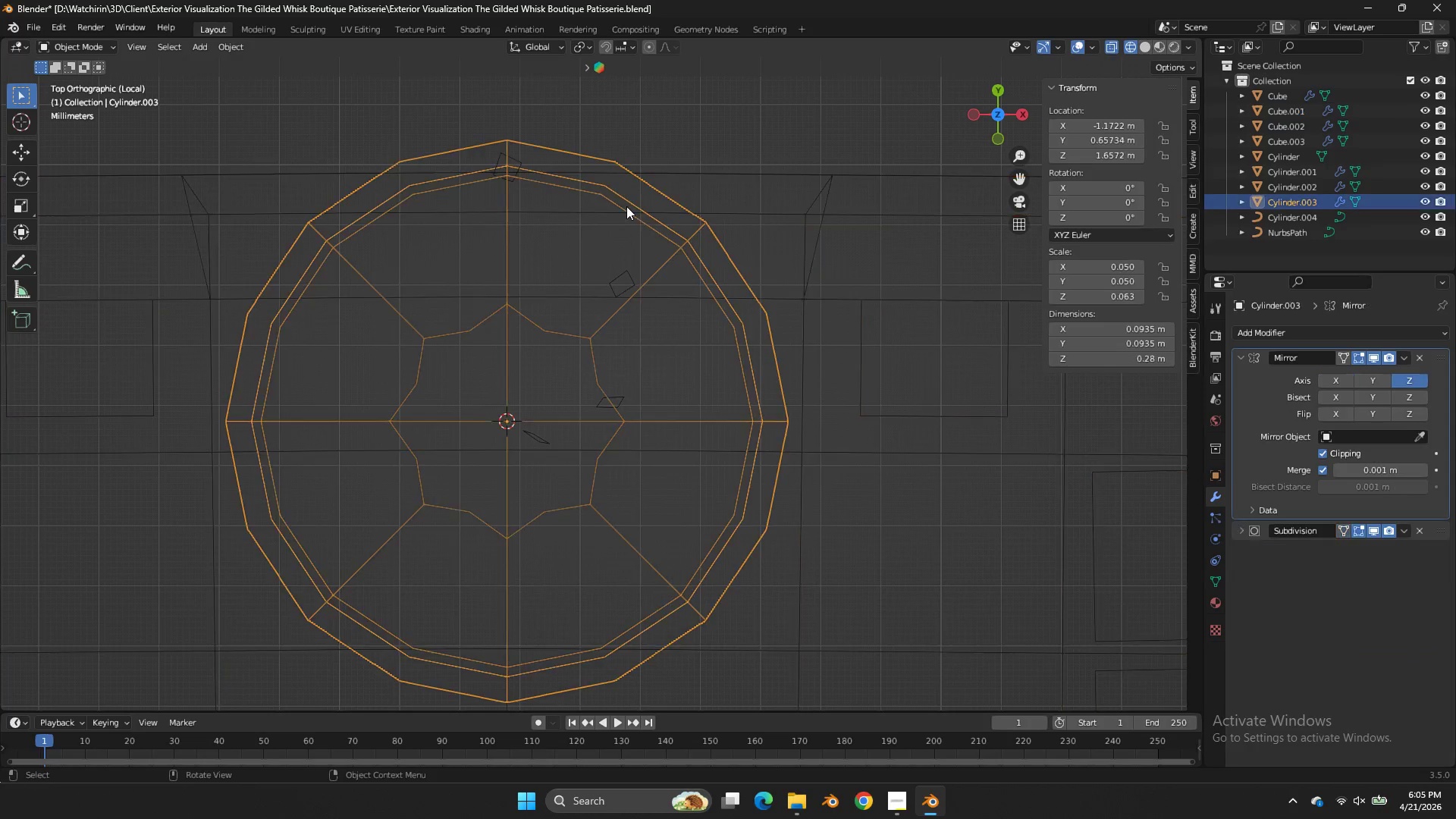 
double_click([626, 206])
 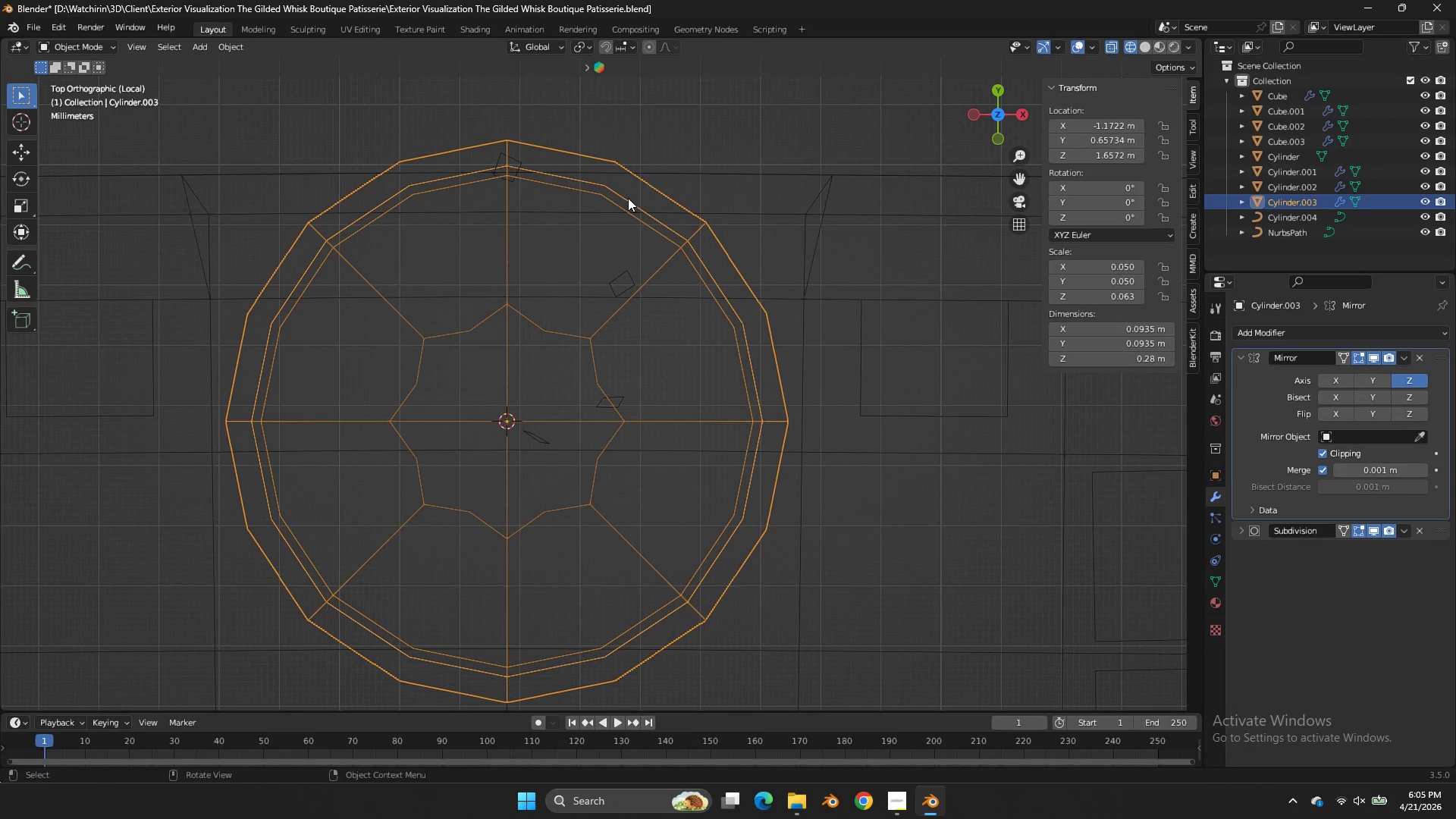 
triple_click([628, 198])
 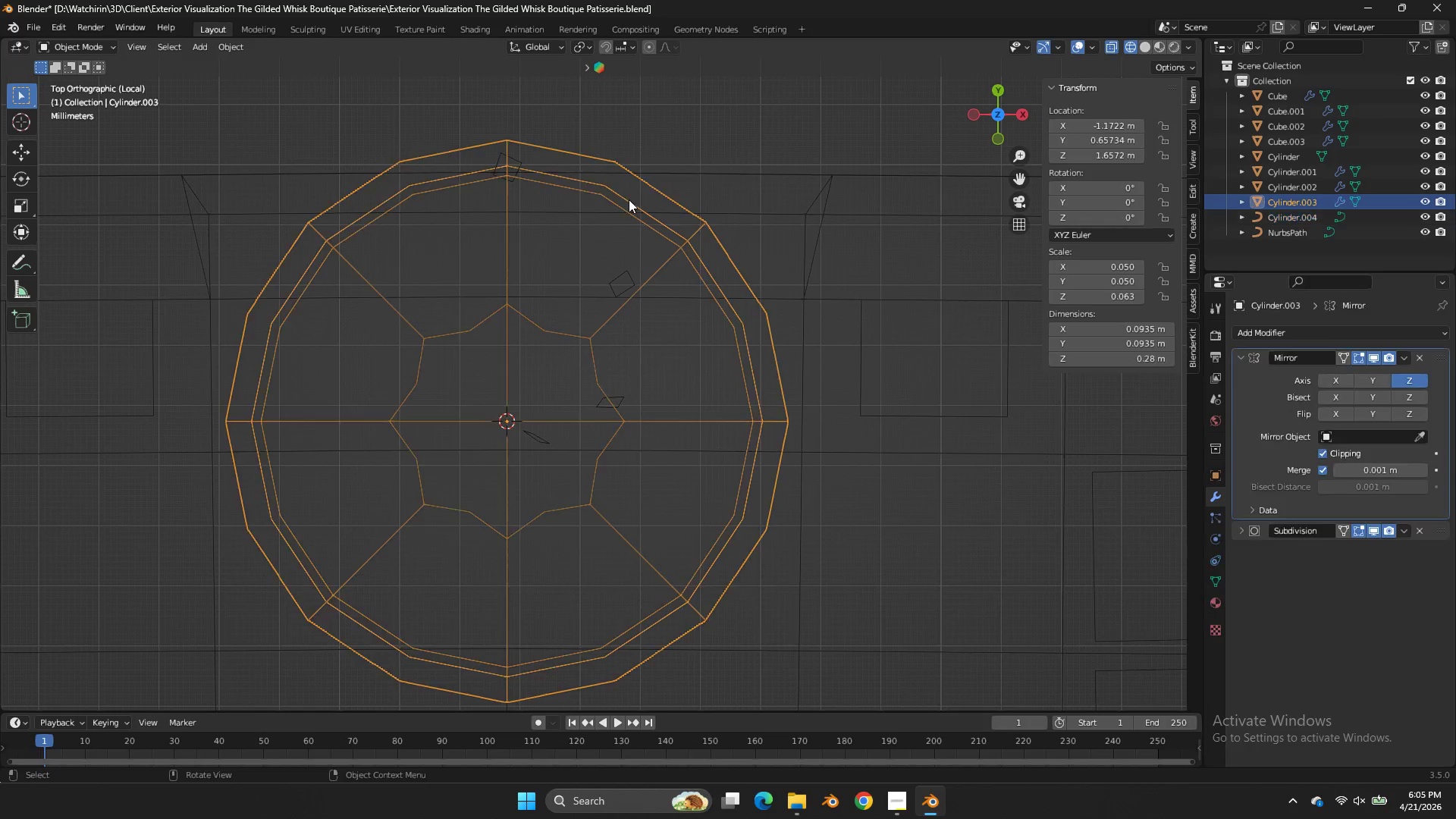 
double_click([629, 199])
 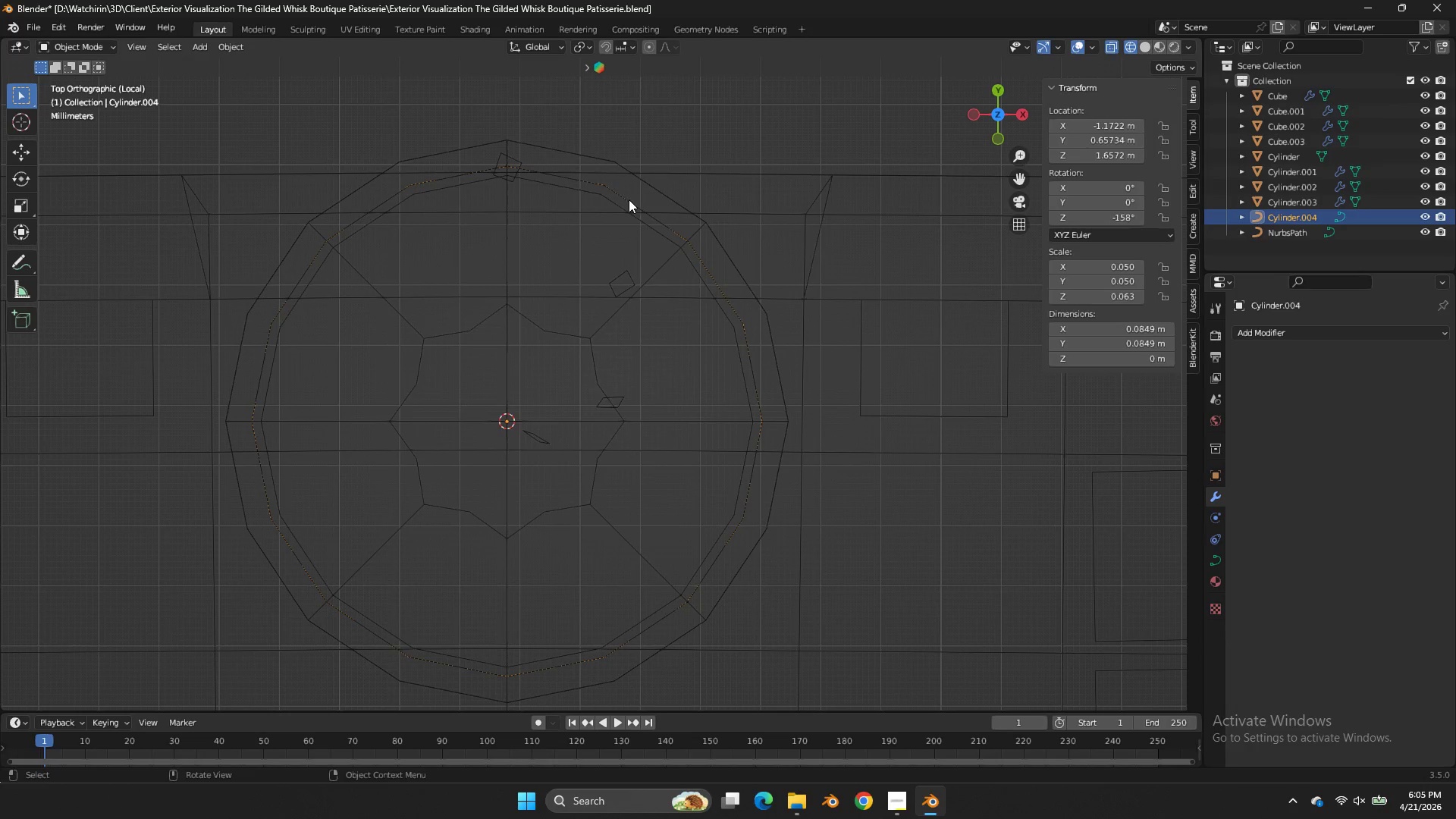 
right_click([629, 199])
 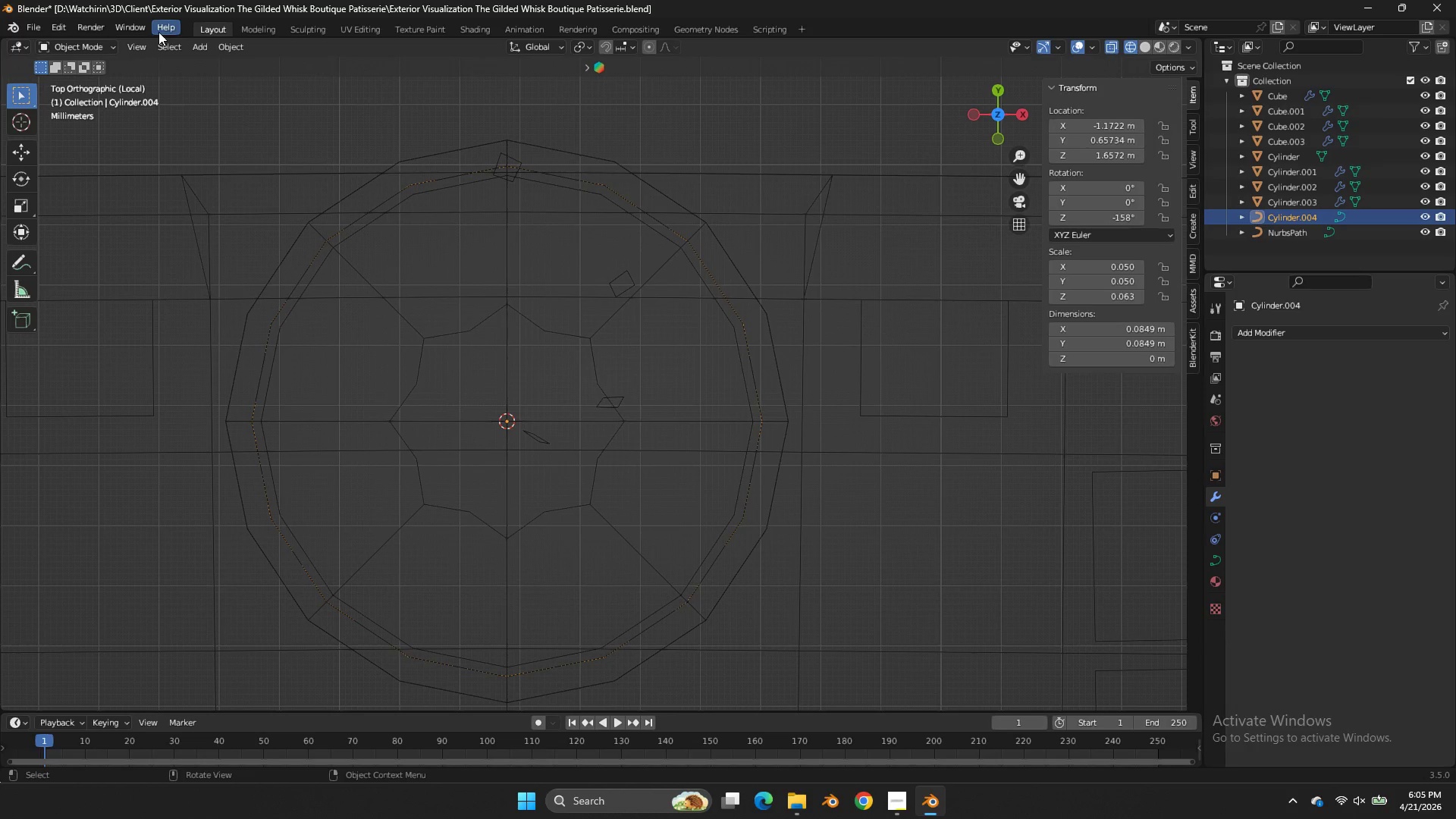 
left_click([225, 49])
 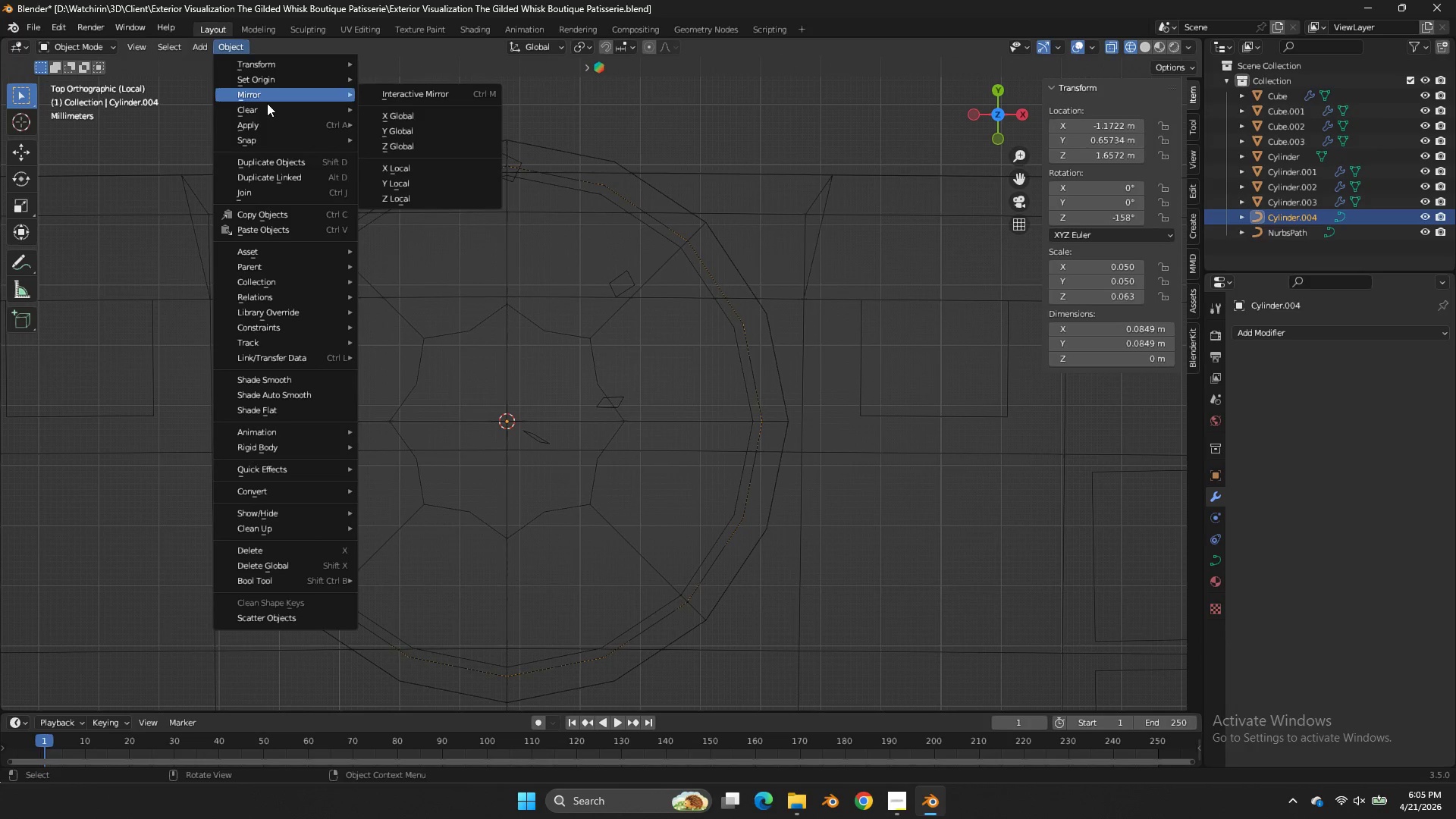 
left_click([272, 118])
 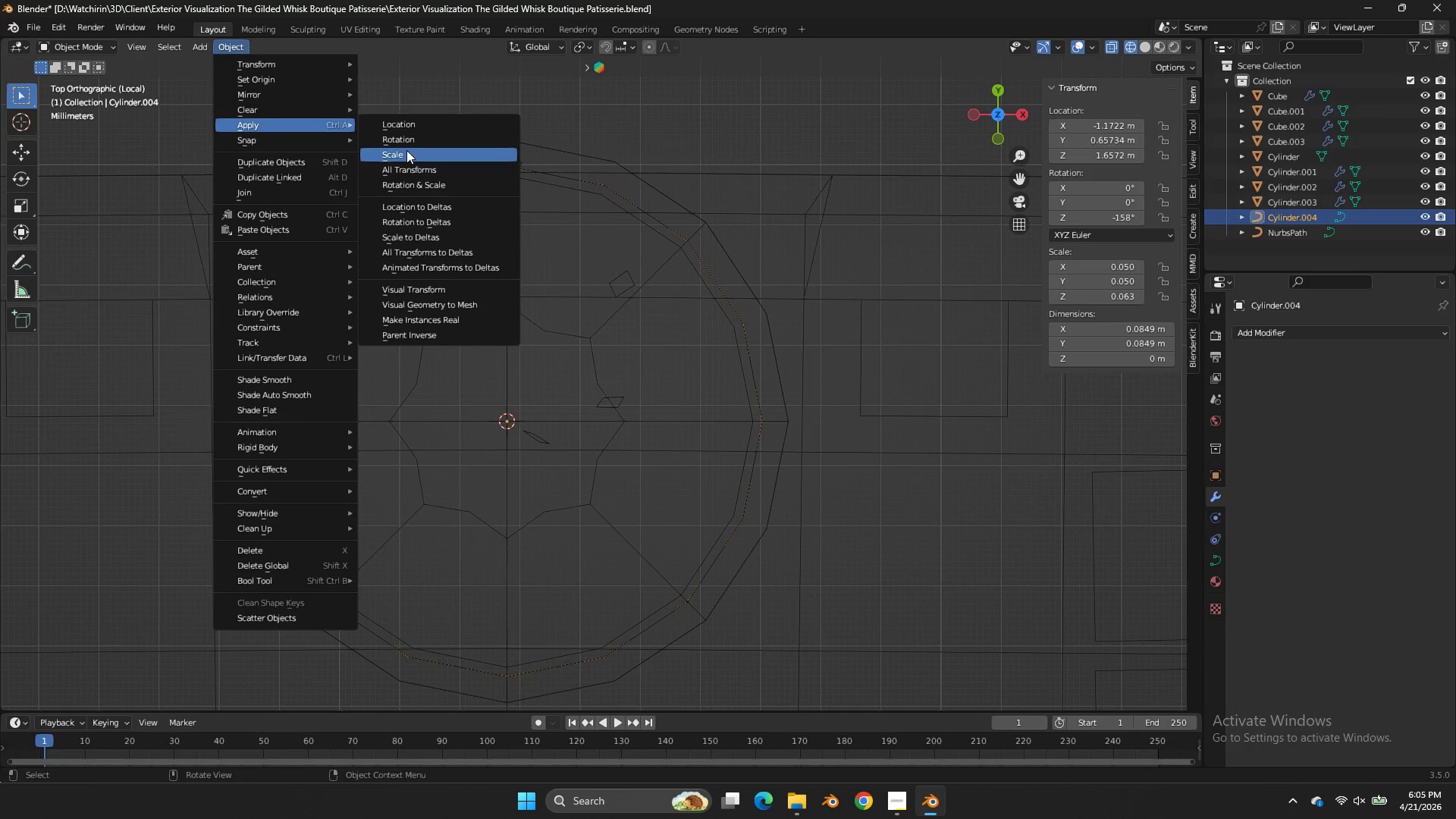 
left_click([406, 139])
 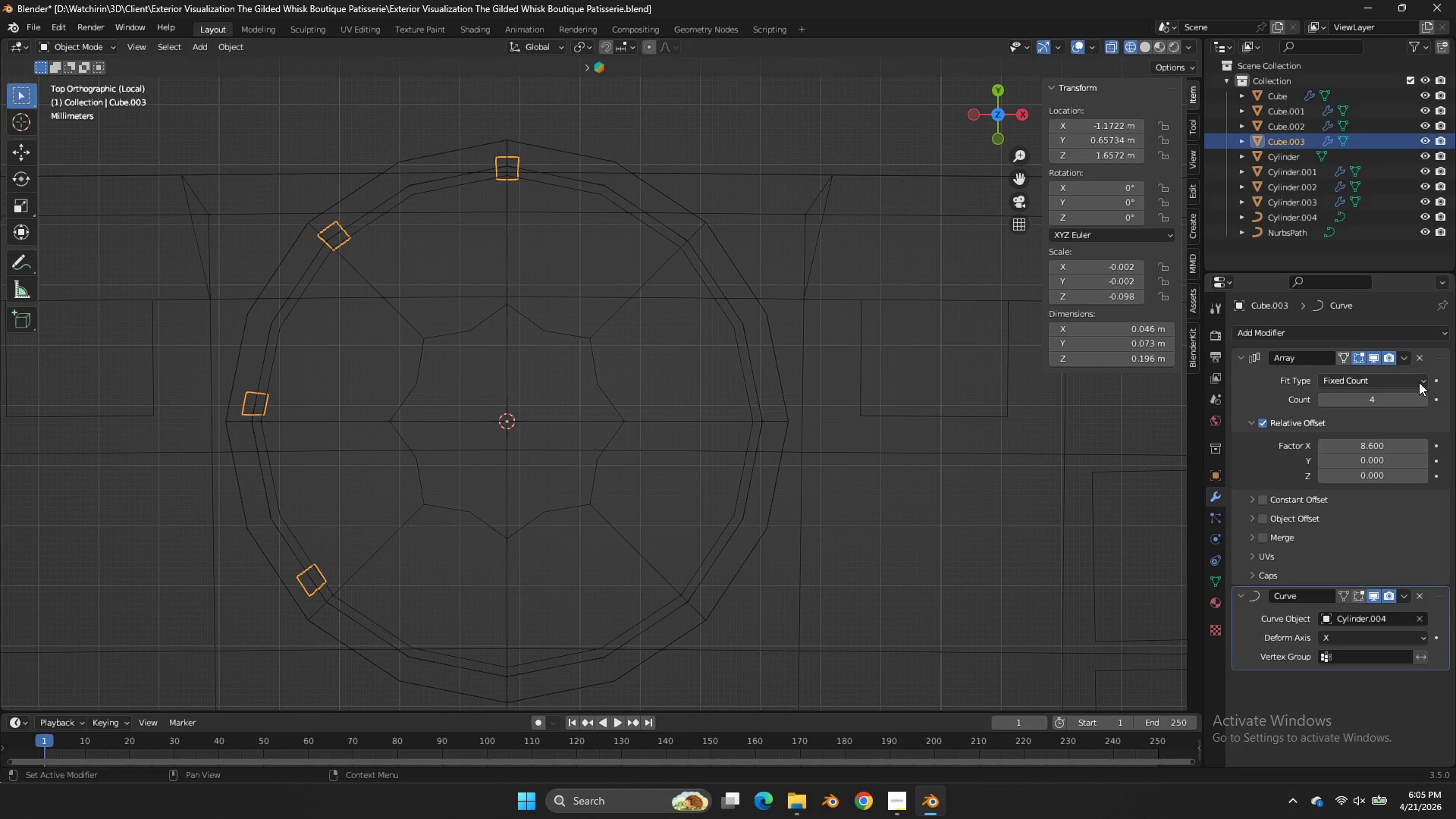 
wait(6.39)
 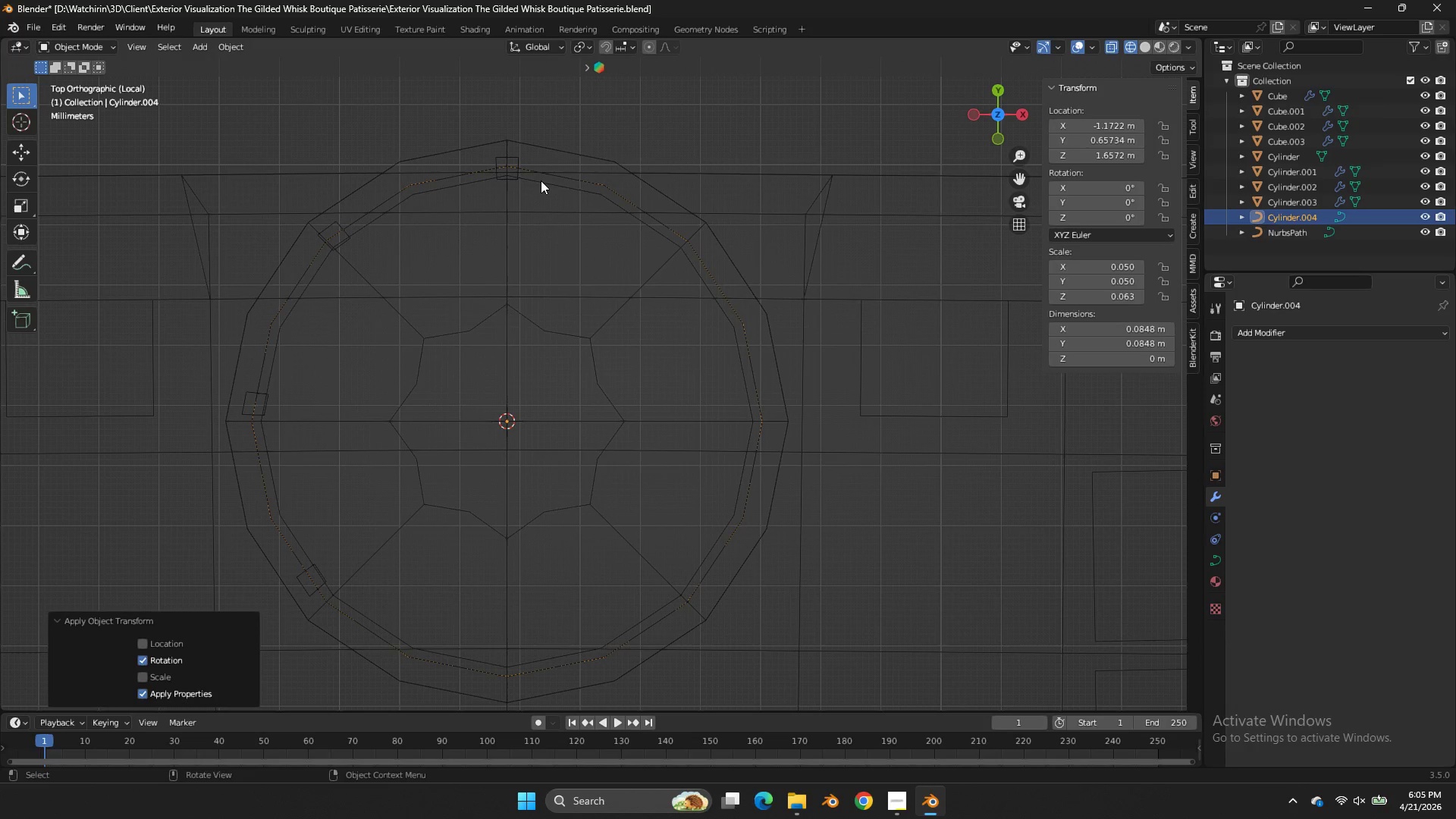 
double_click([1423, 440])
 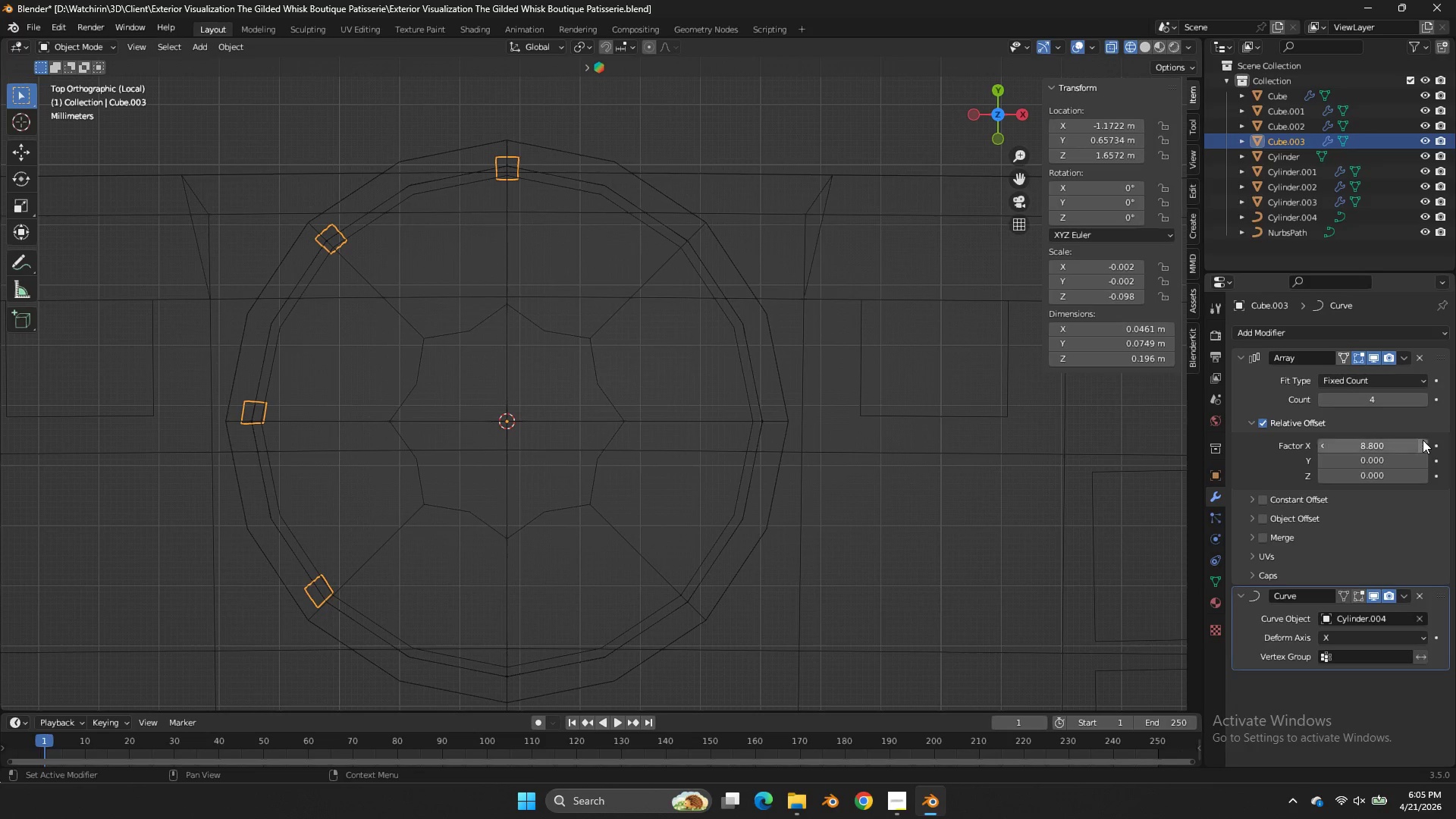 
triple_click([1423, 440])
 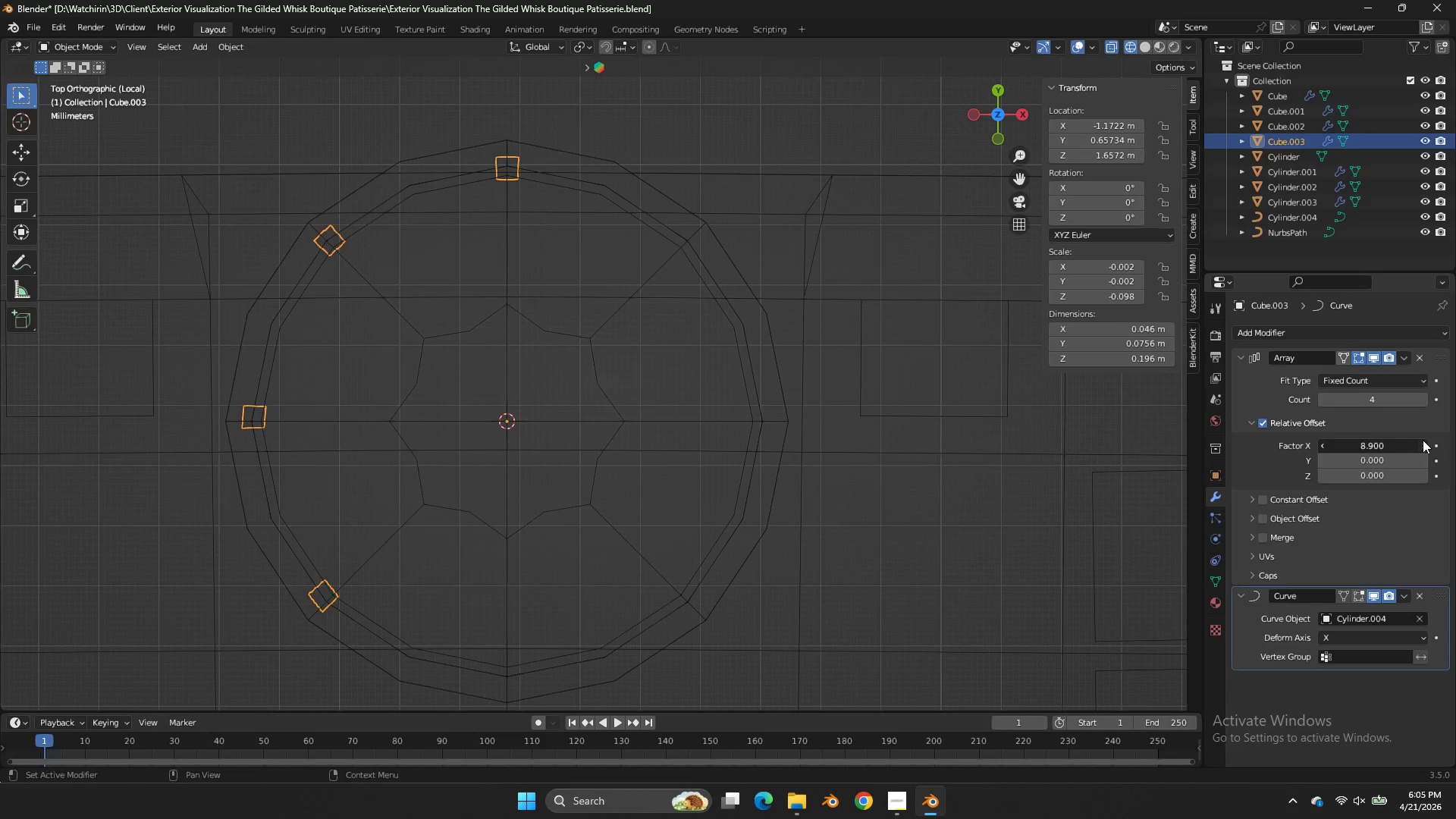 
triple_click([1423, 440])
 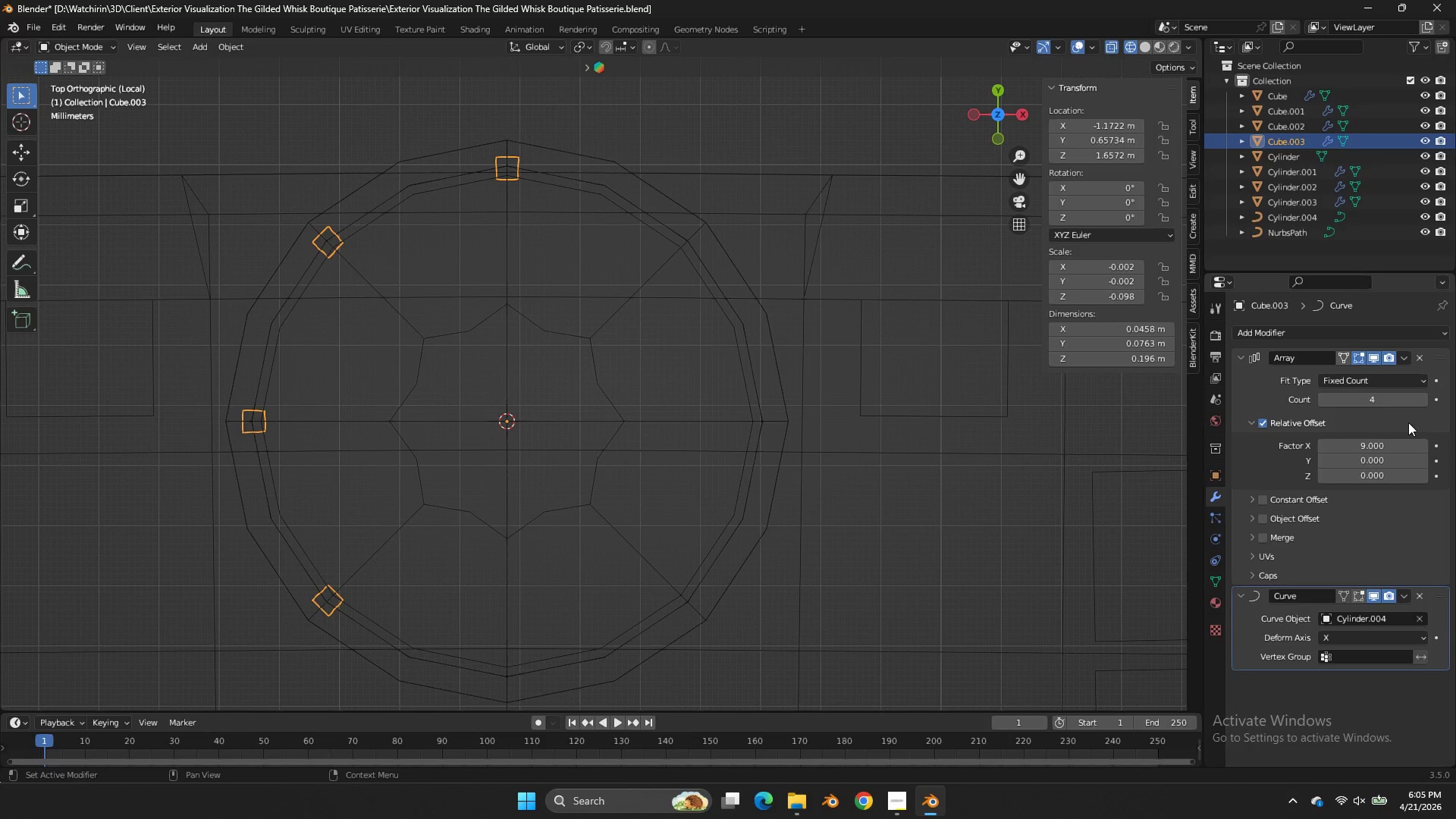 
double_click([1423, 401])
 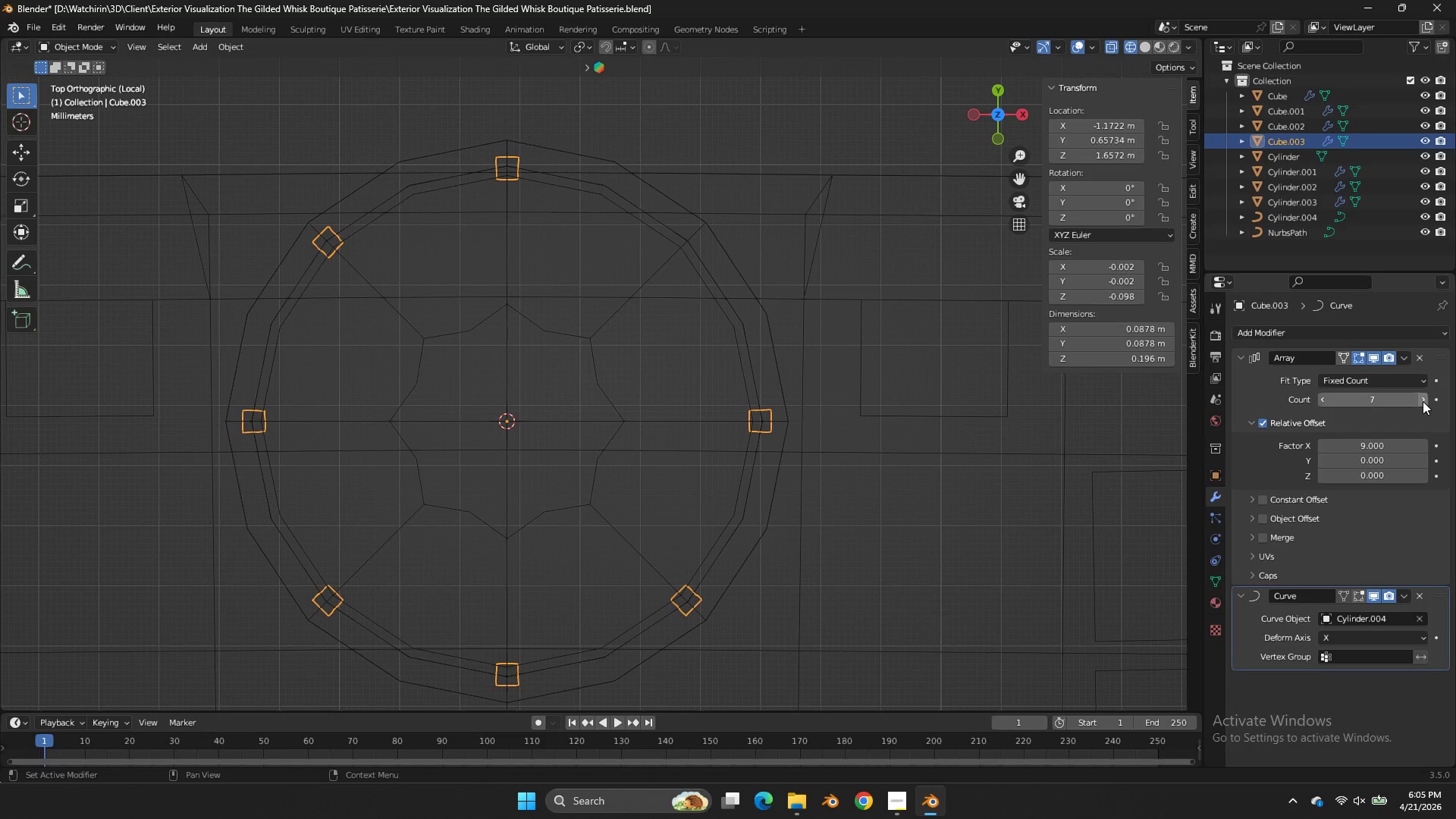 
double_click([1423, 401])
 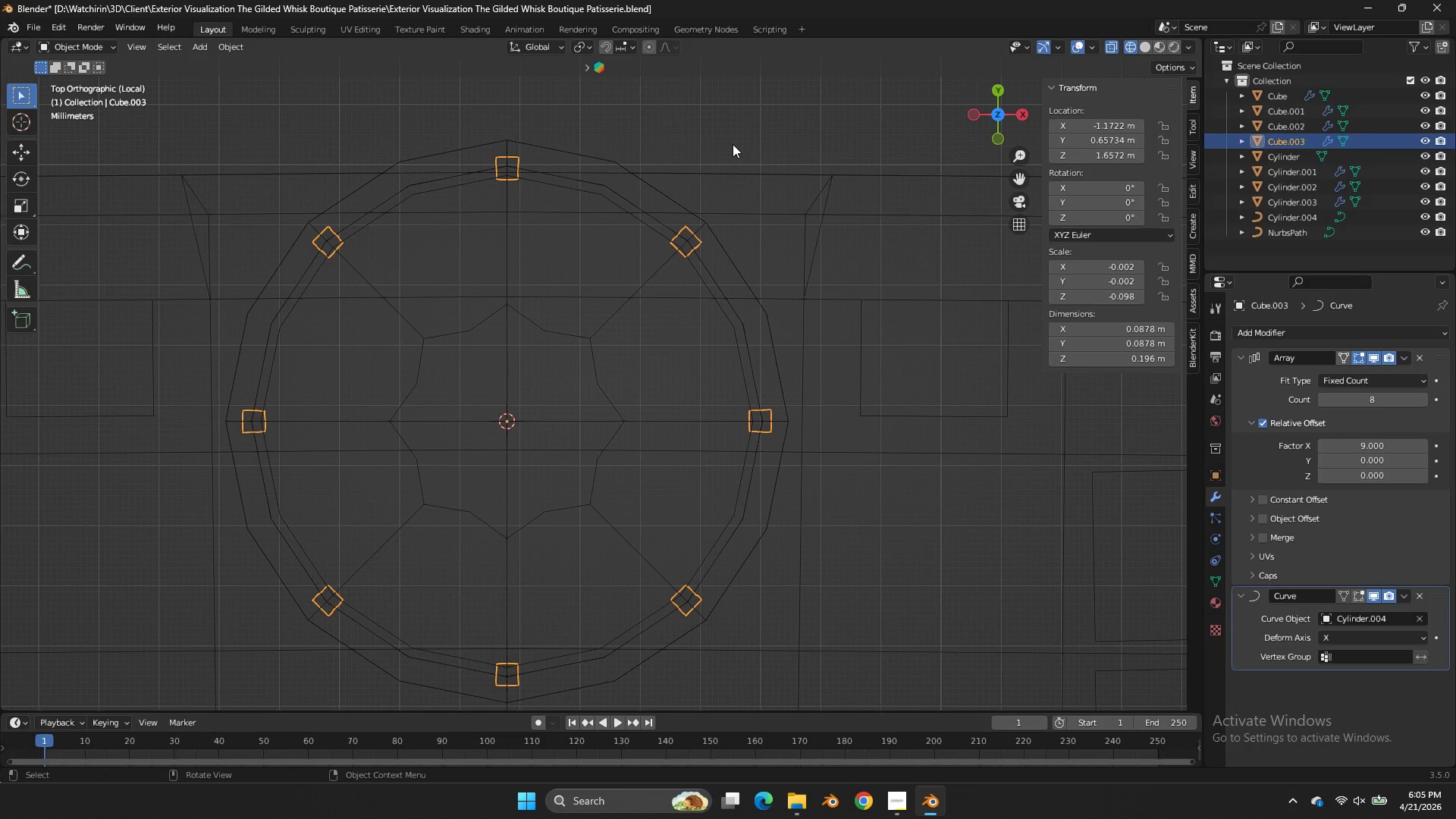 
left_click_drag(start_coordinate=[999, 120], to_coordinate=[714, 654])
 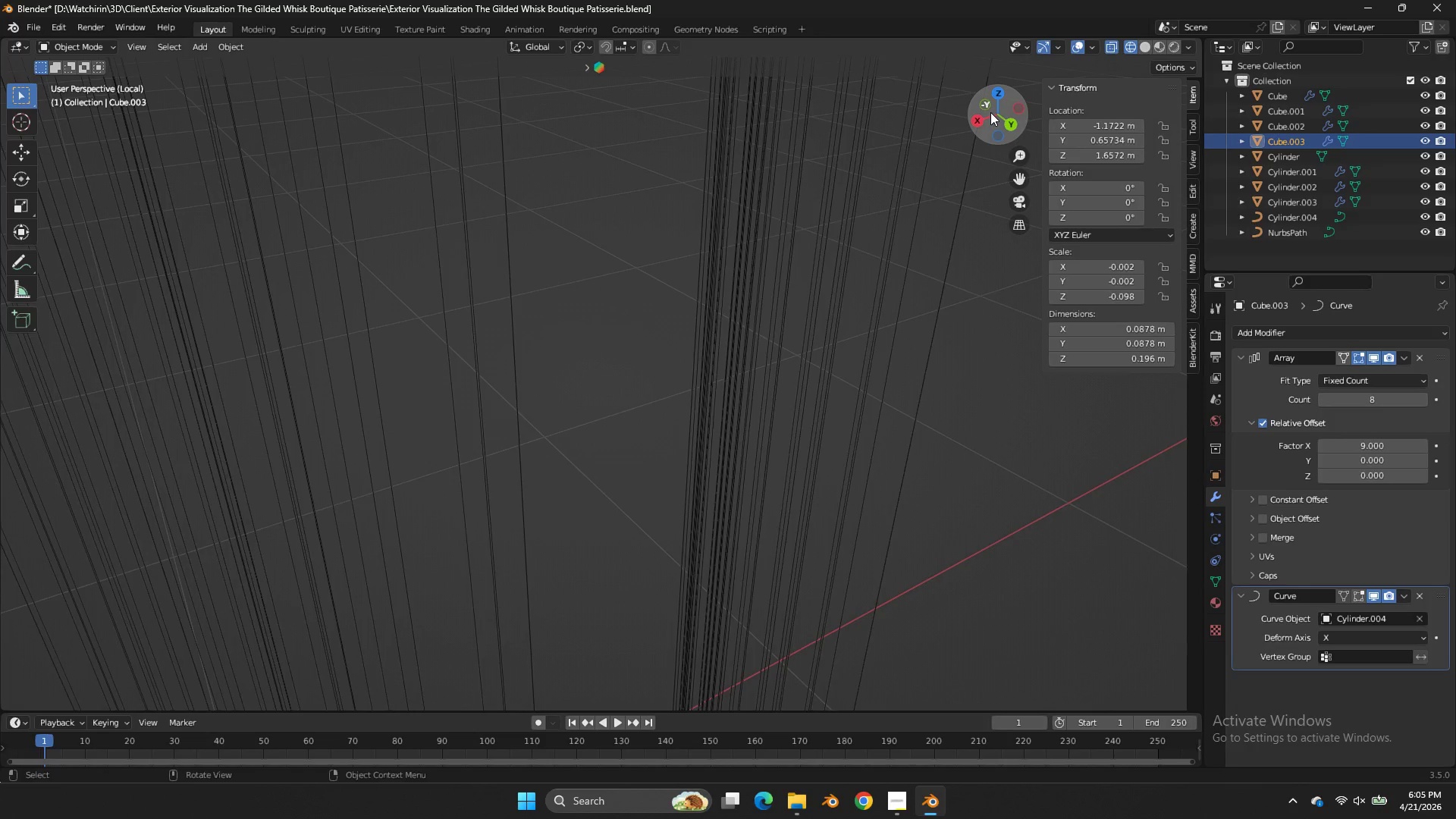 
scroll: coordinate [990, 112], scroll_direction: down, amount: 8.0
 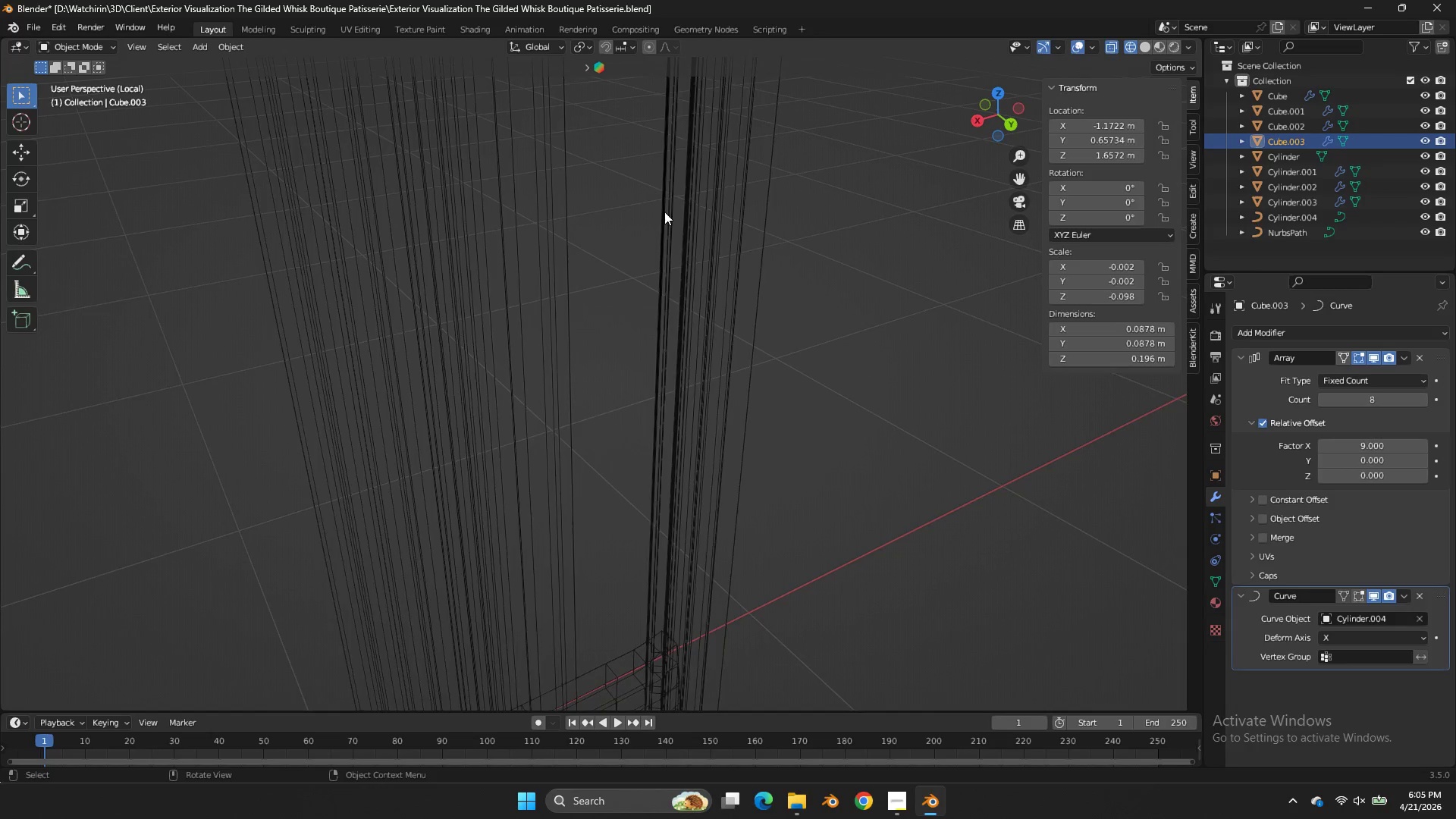 
key(Z)
 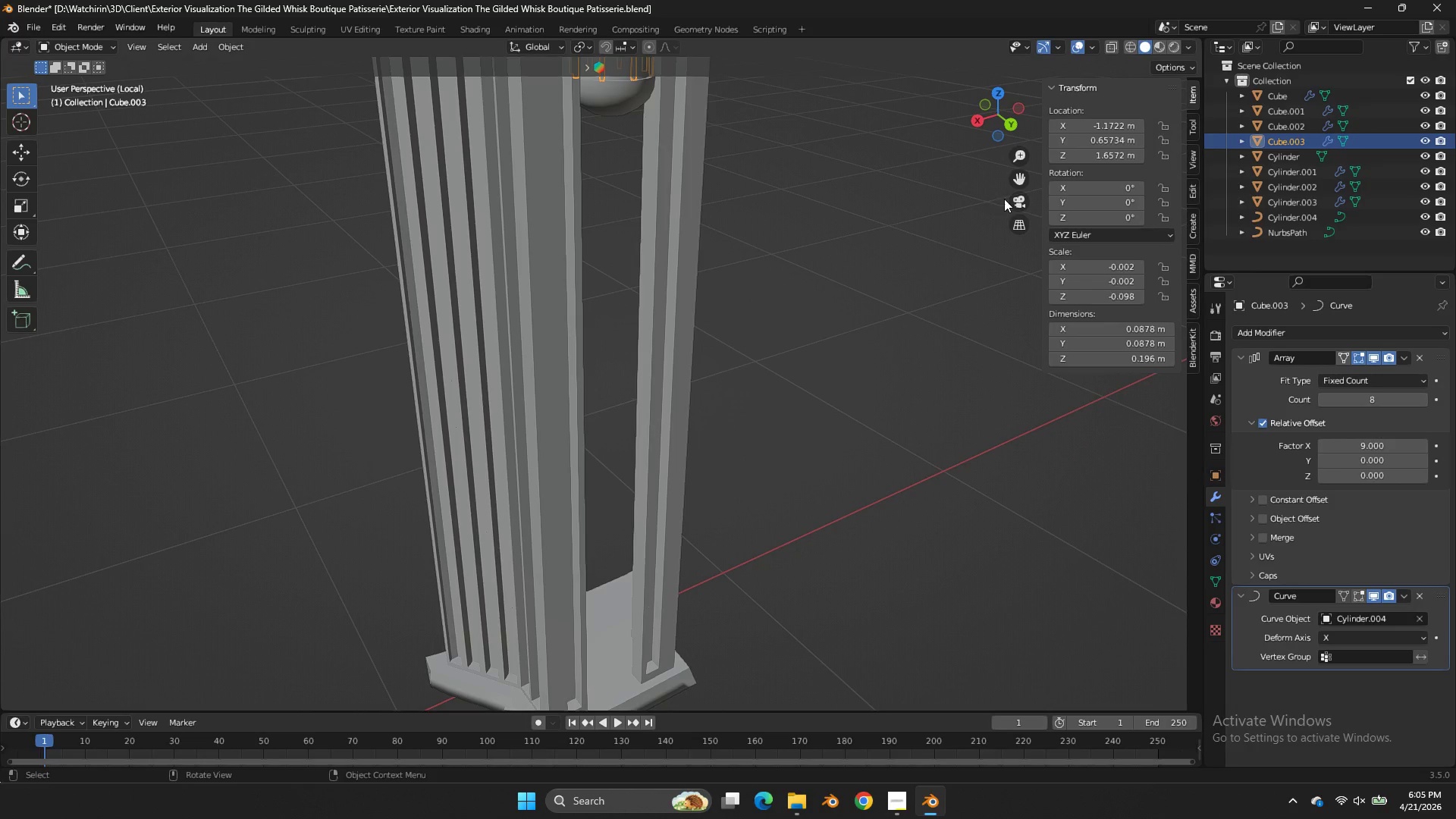 
scroll: coordinate [664, 212], scroll_direction: down, amount: 3.0
 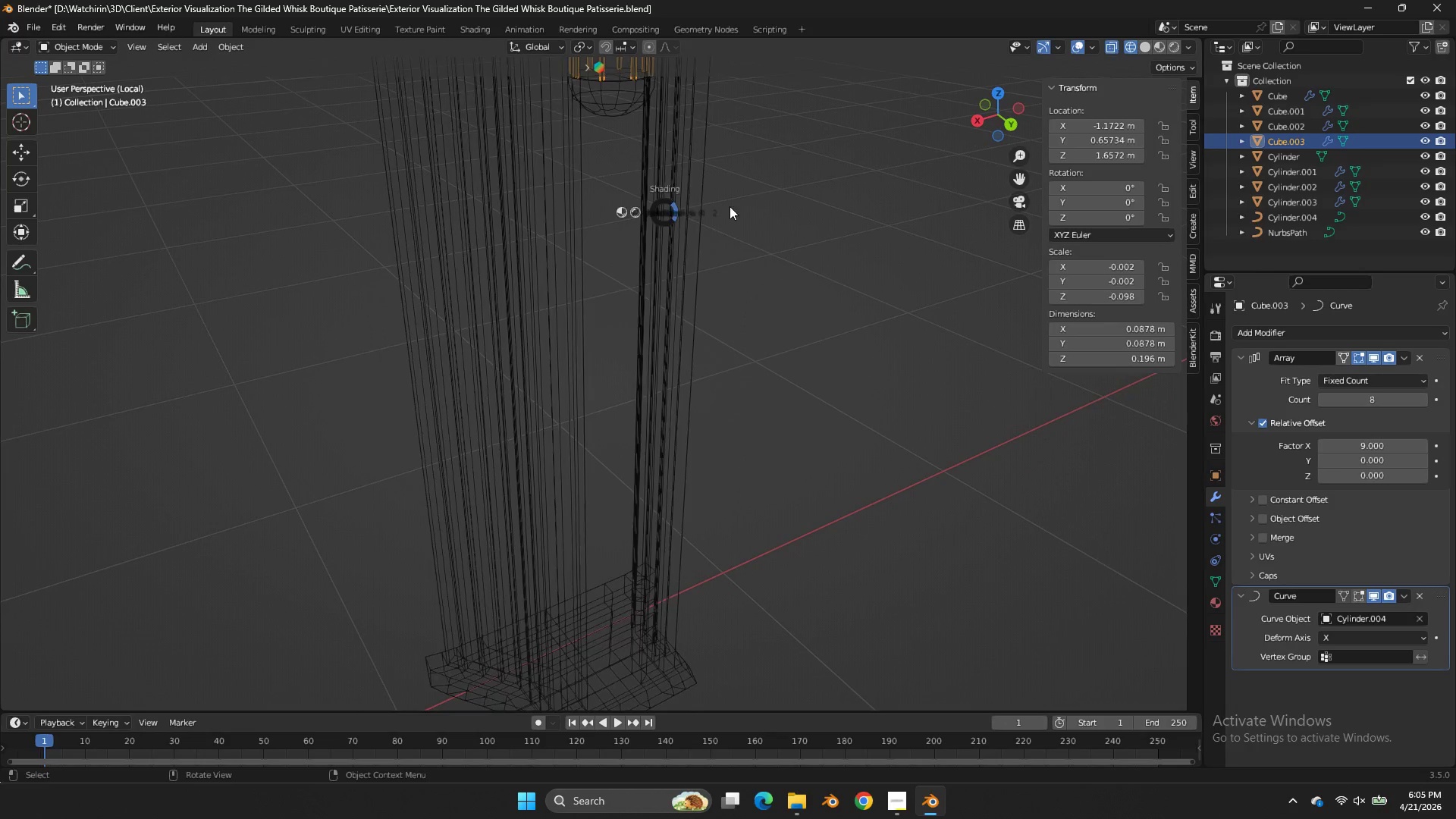 
left_click([1012, 187])
 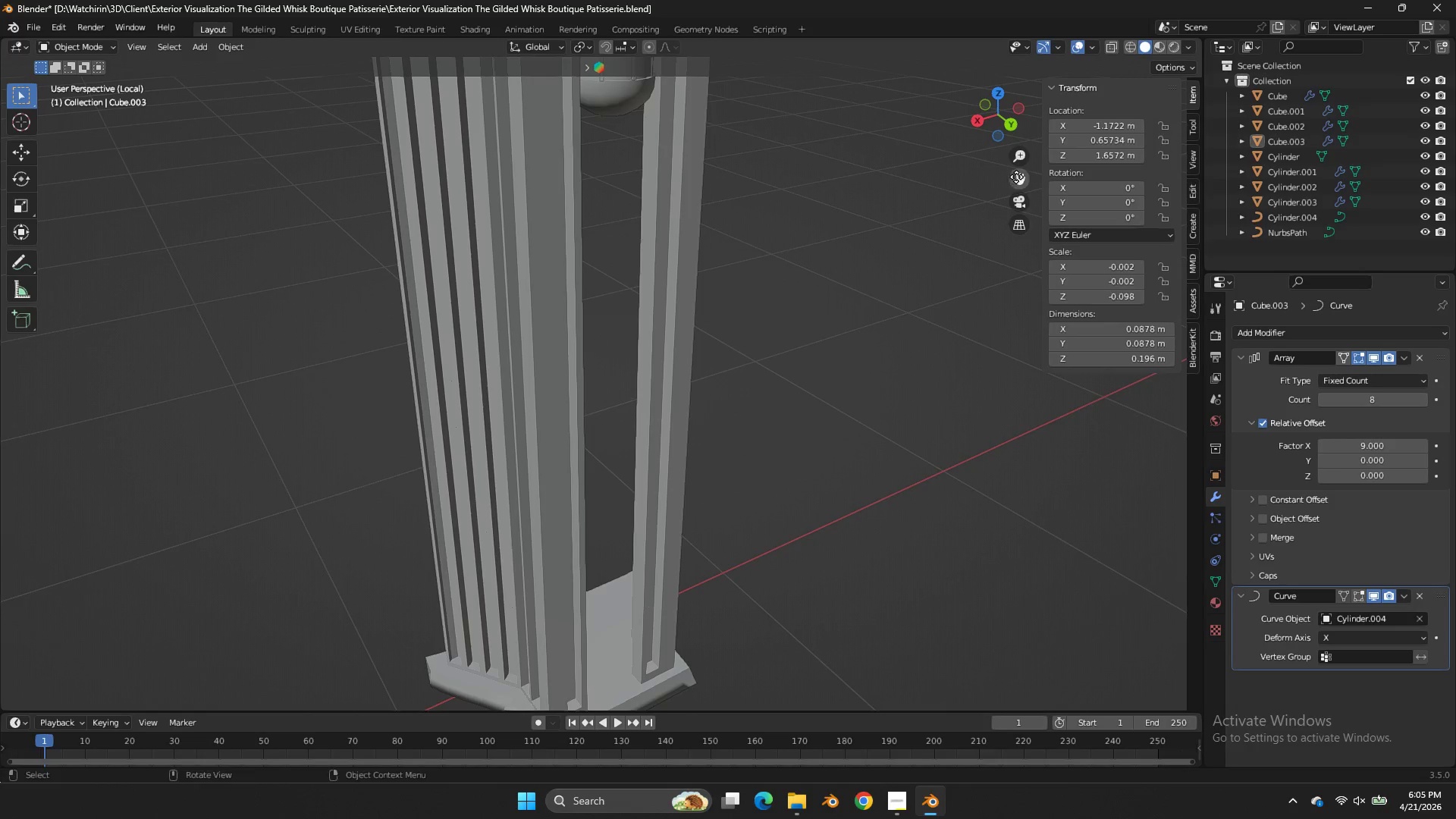 
left_click_drag(start_coordinate=[1016, 177], to_coordinate=[961, 463])
 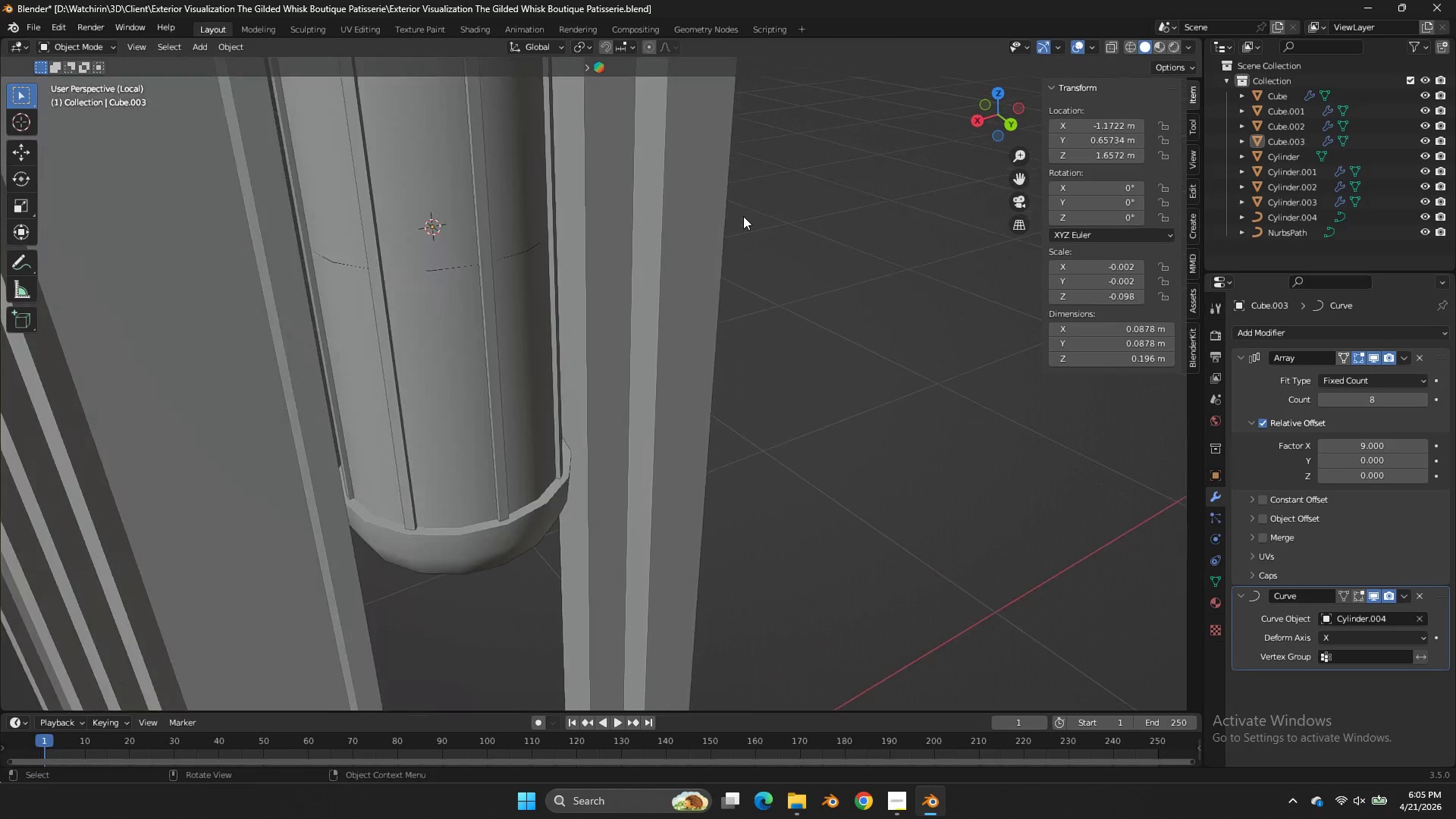 
scroll: coordinate [743, 216], scroll_direction: up, amount: 4.0
 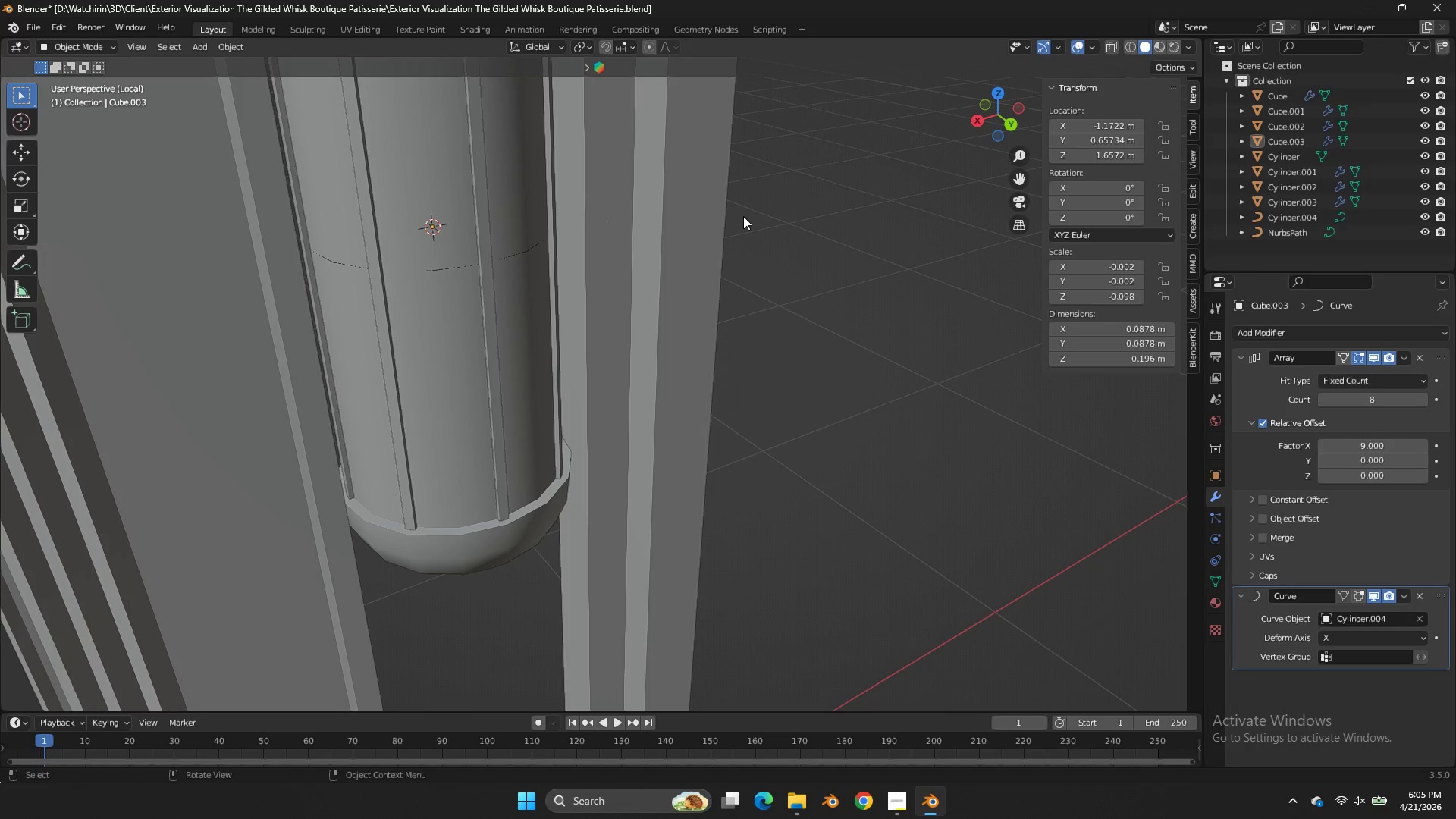 
scroll: coordinate [743, 216], scroll_direction: down, amount: 3.0
 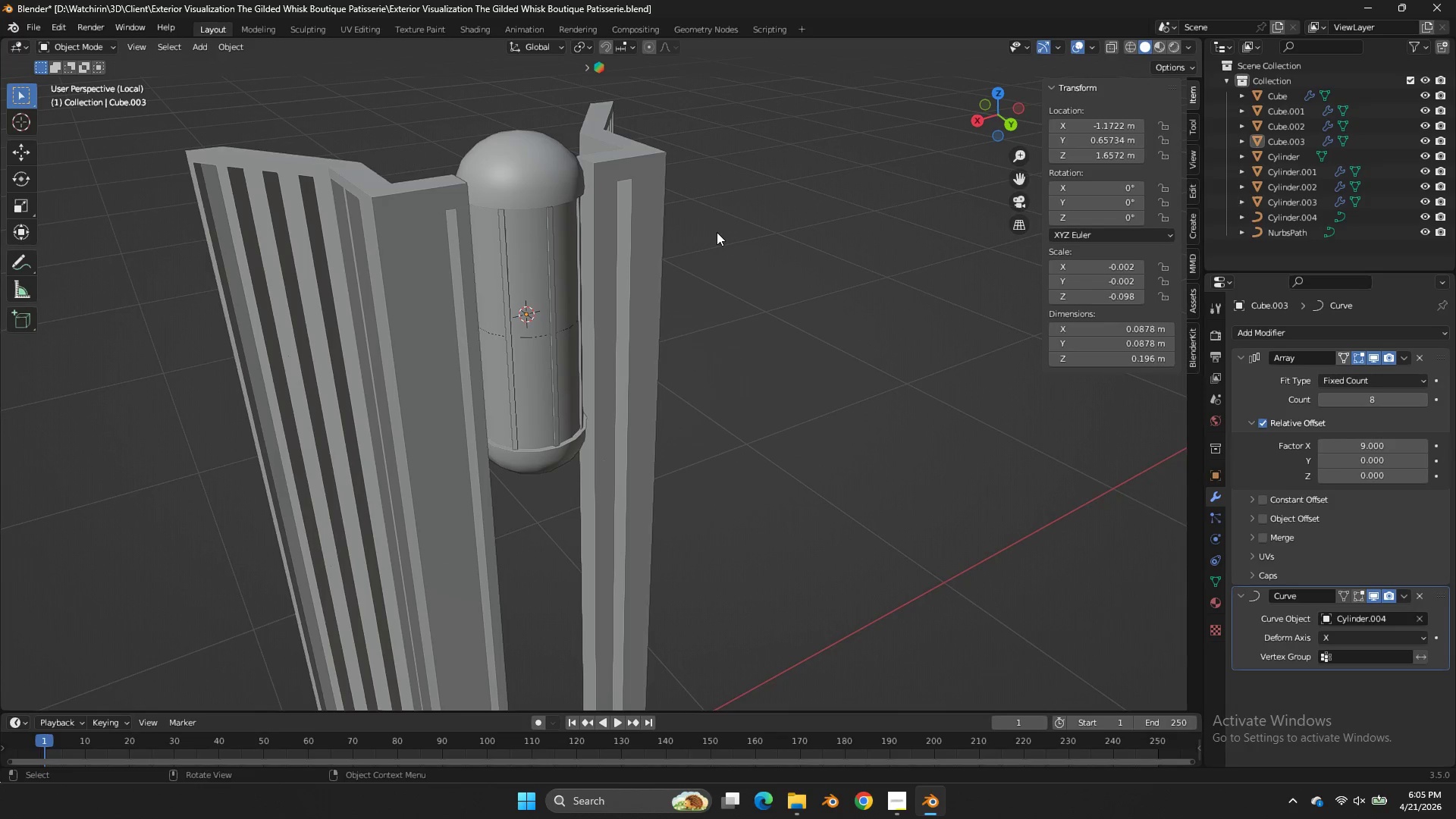 
scroll: coordinate [717, 232], scroll_direction: up, amount: 2.0
 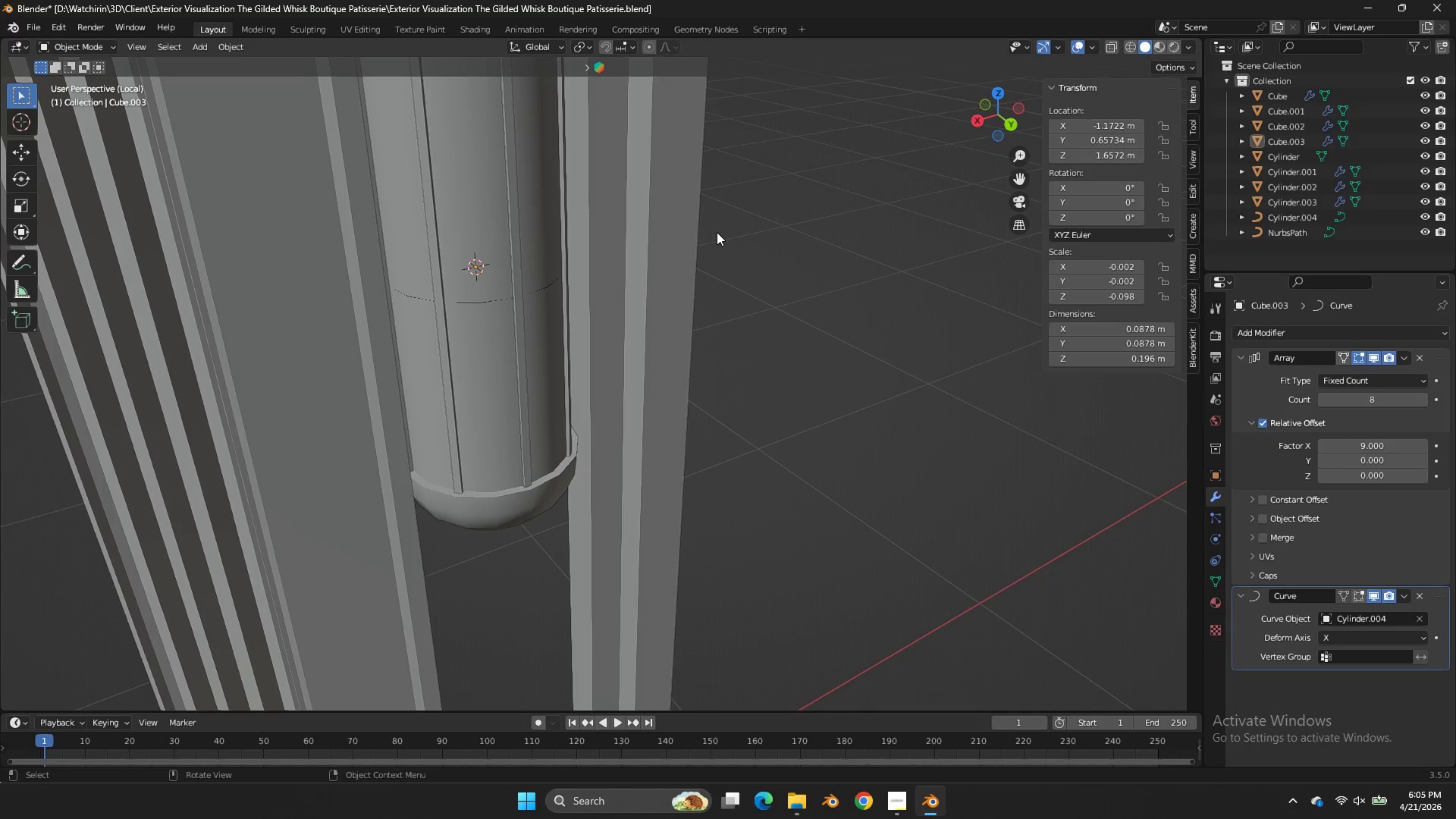 
wait(7.22)
 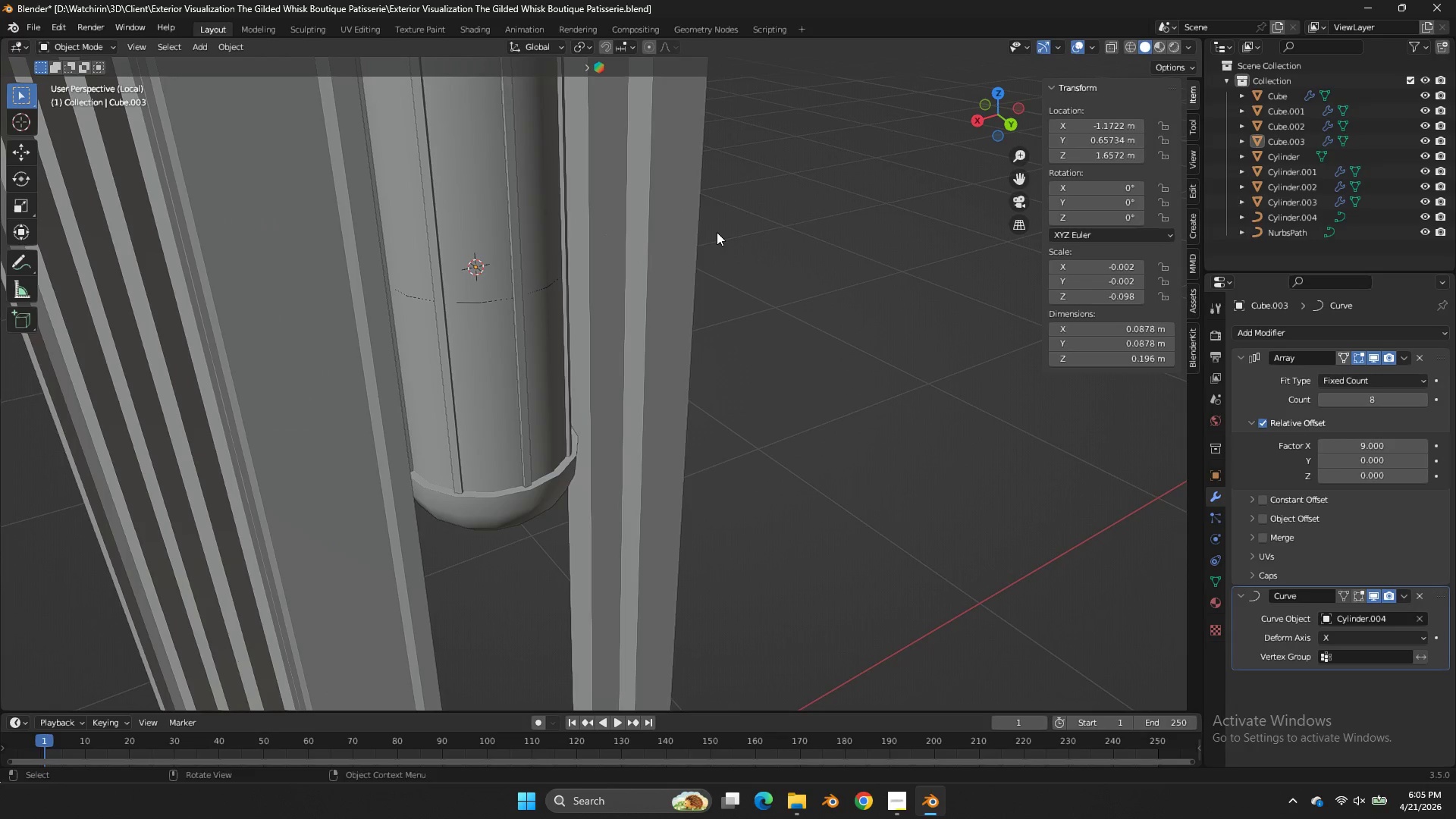 
left_click([515, 231])
 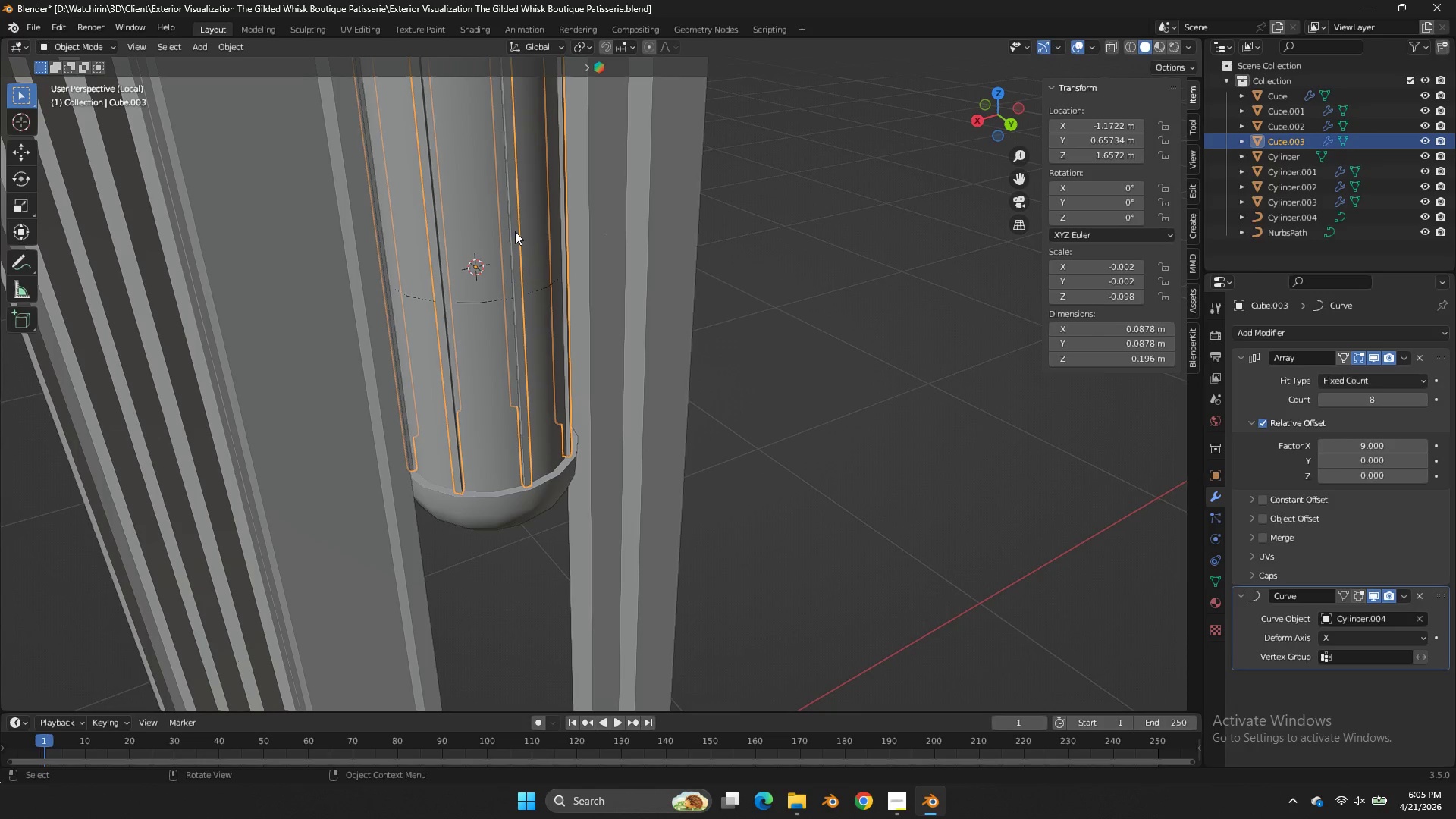 
key(NumpadDivide)
 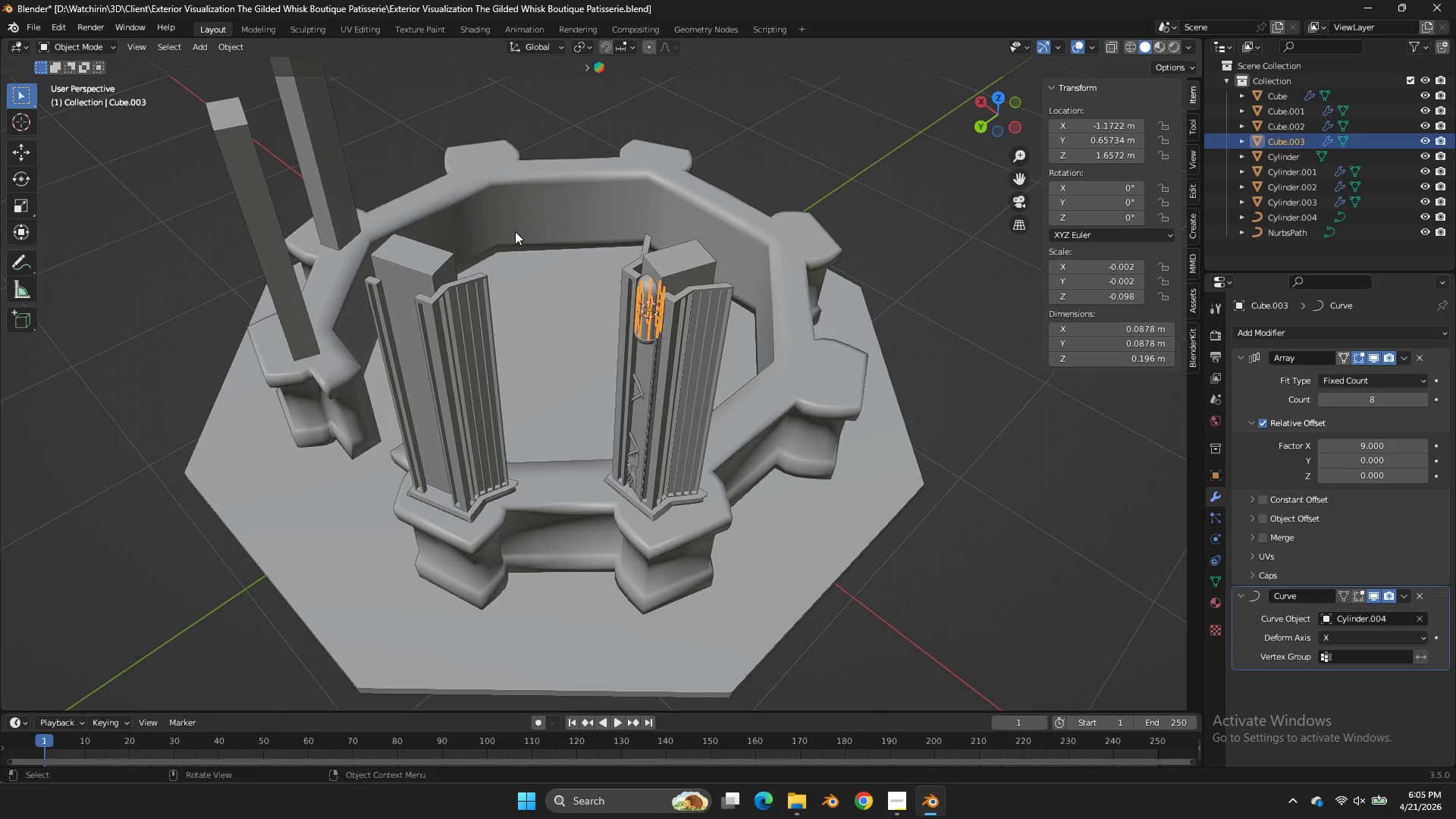 
key(Tab)
 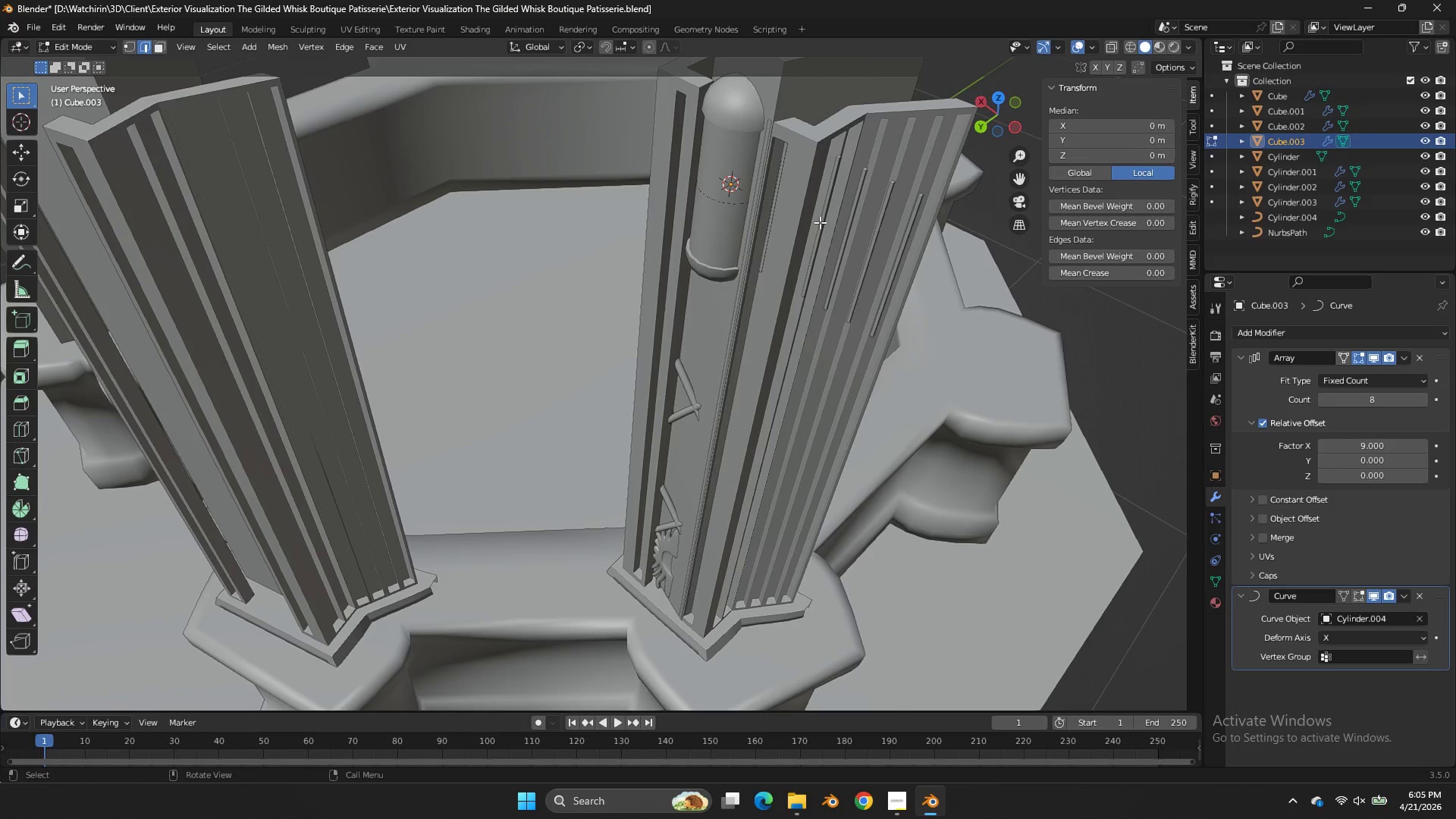 
key(A)
 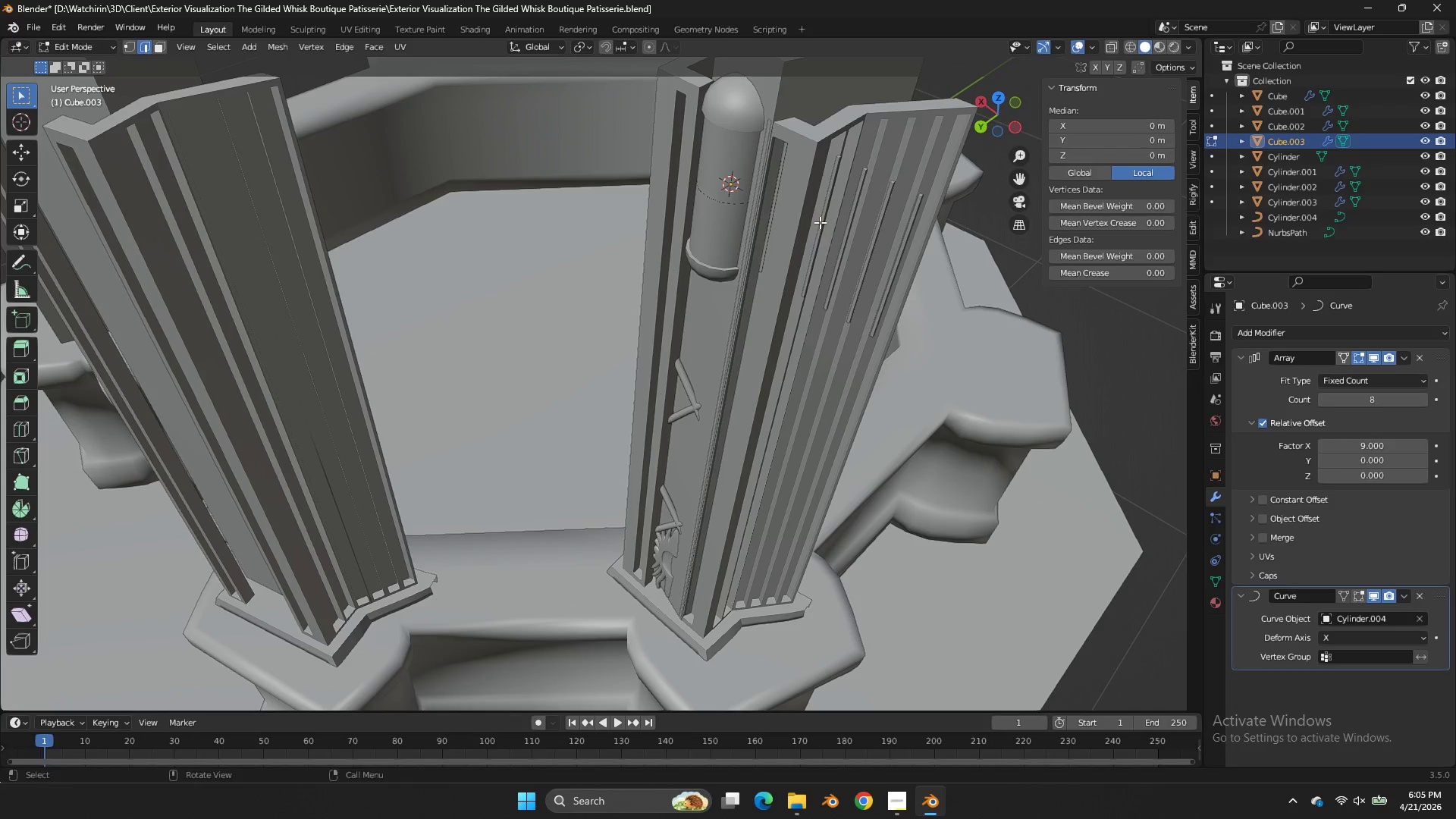 
scroll: coordinate [819, 221], scroll_direction: up, amount: 4.0
 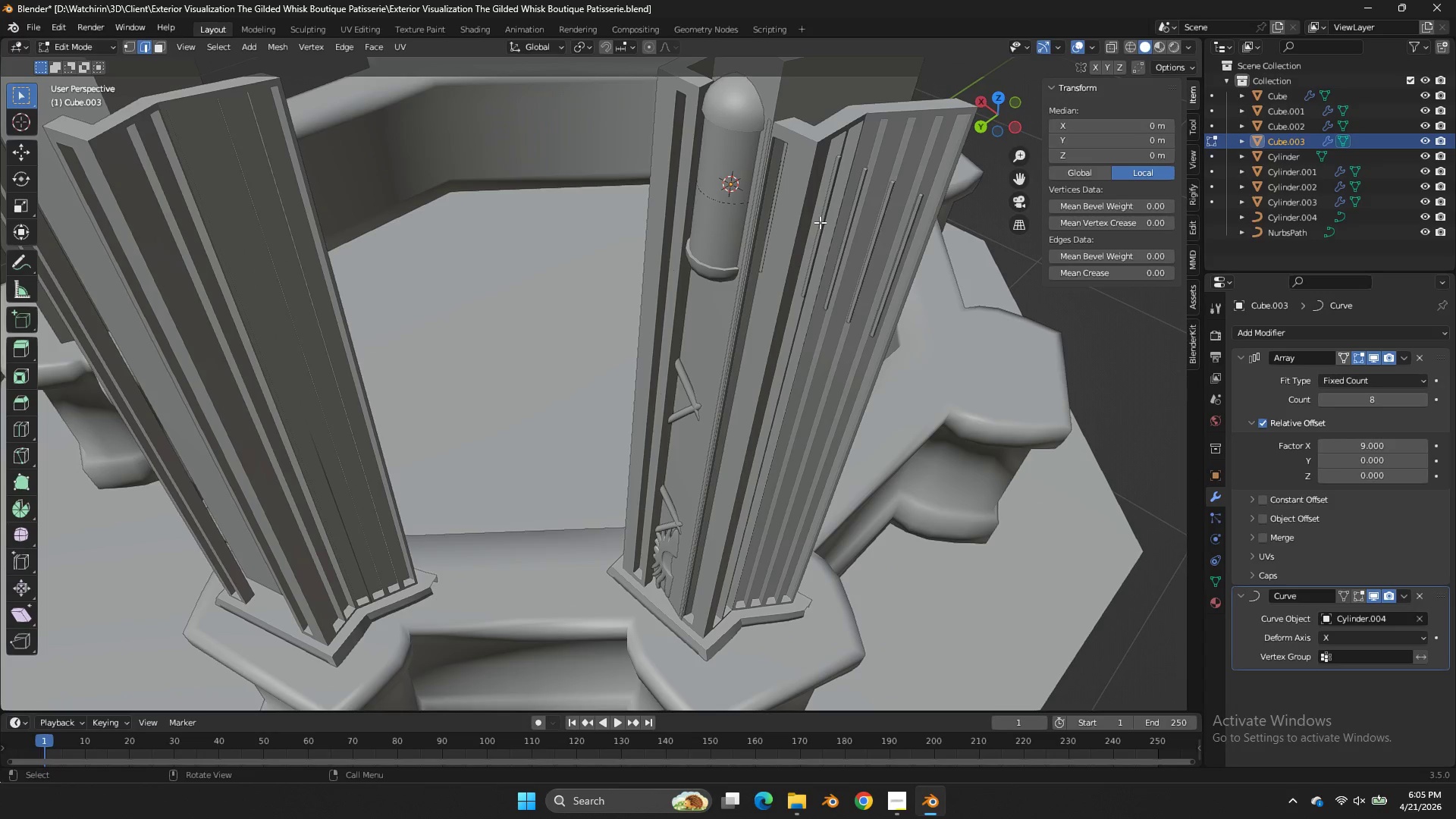 
key(S)
 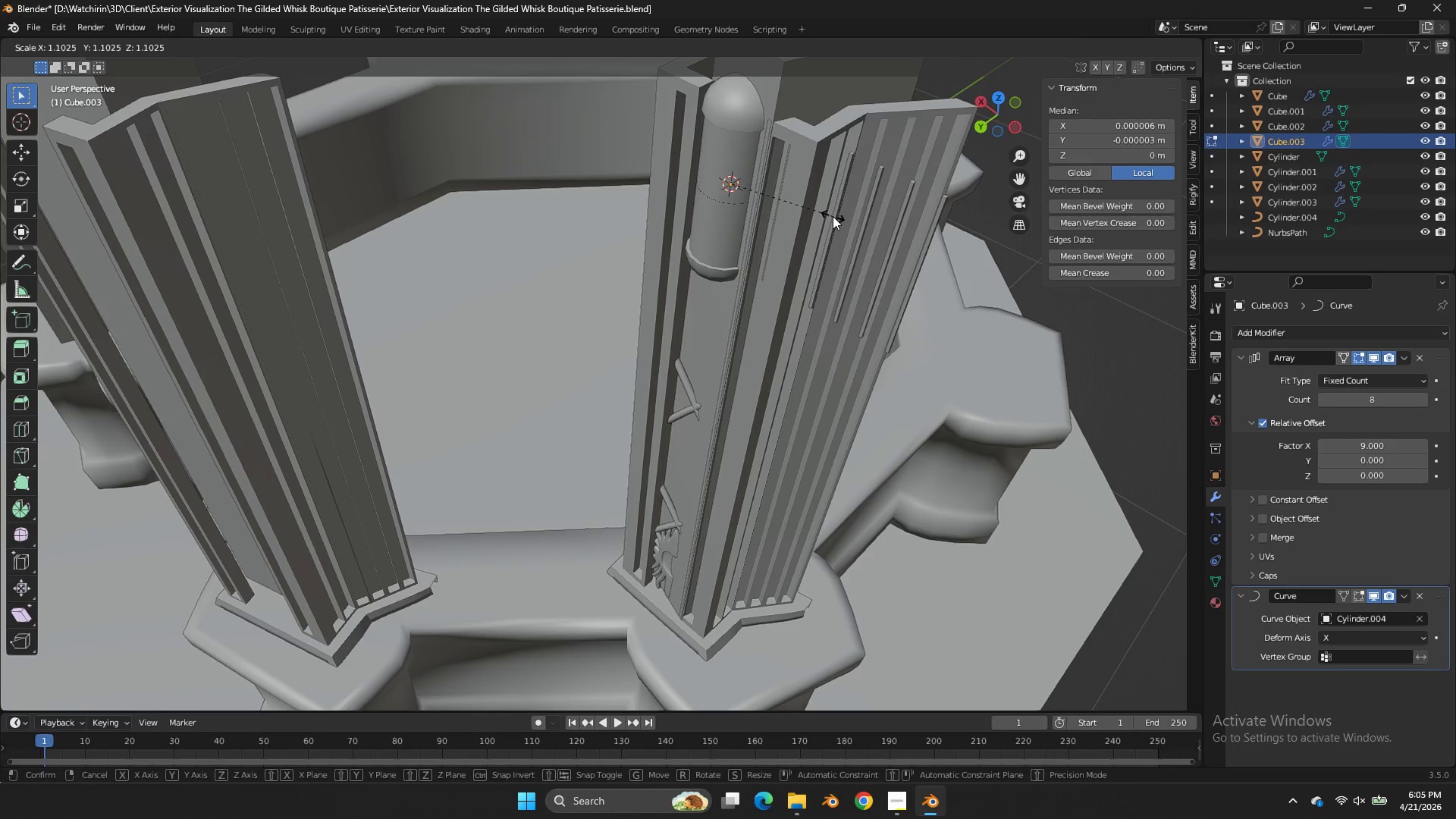 
left_click([836, 217])
 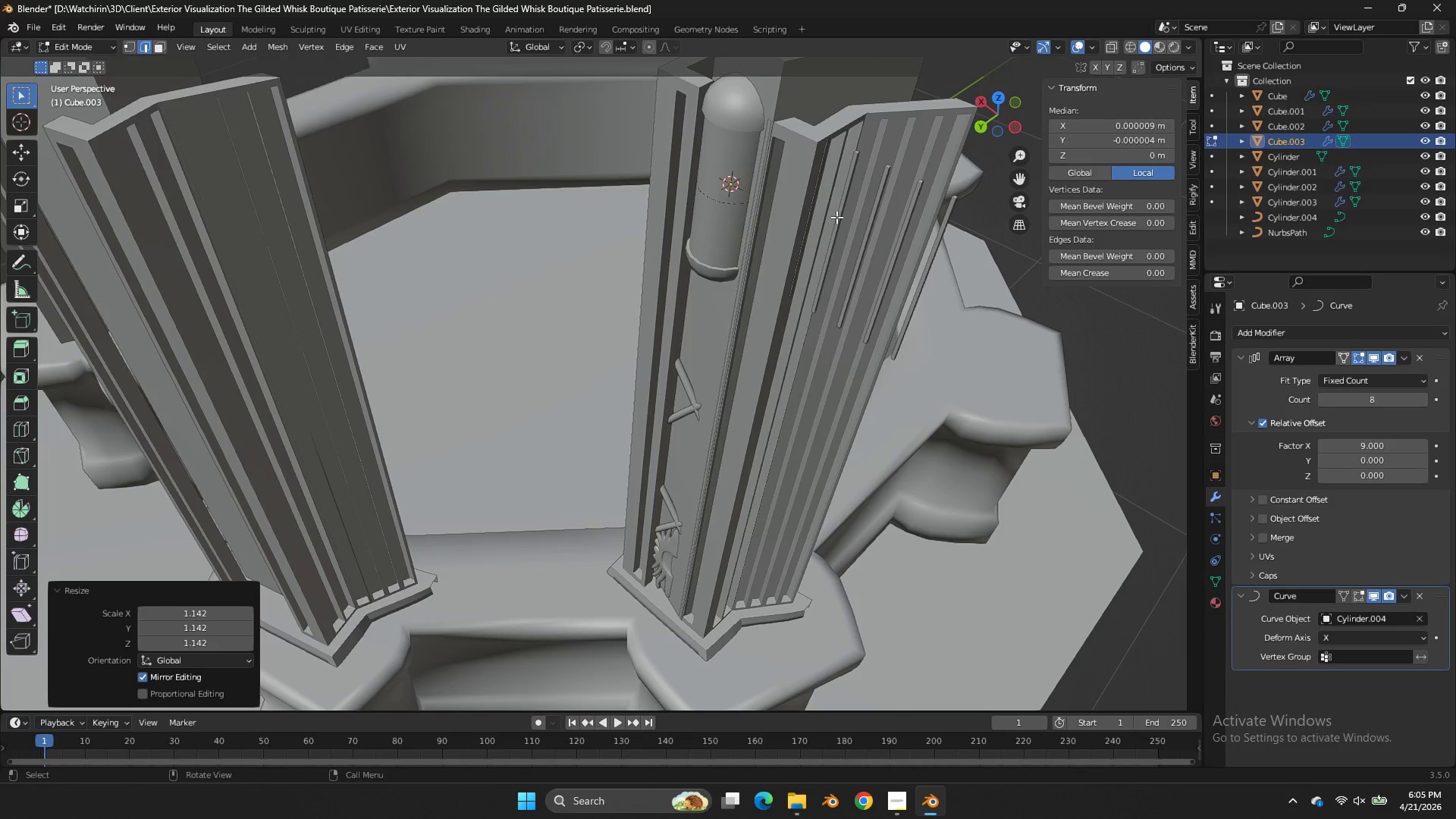 
key(Tab)
 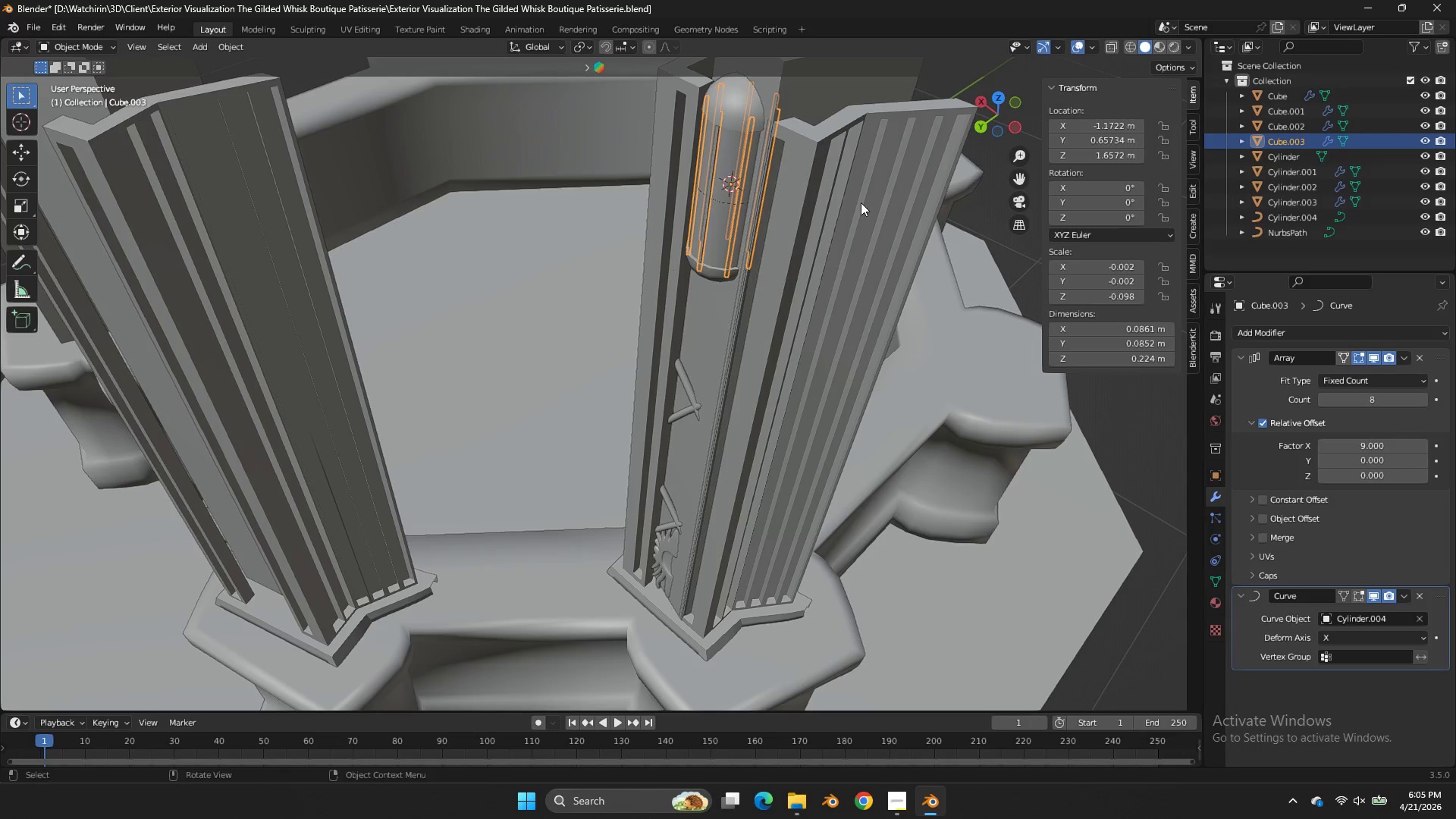 
key(Control+Z)
 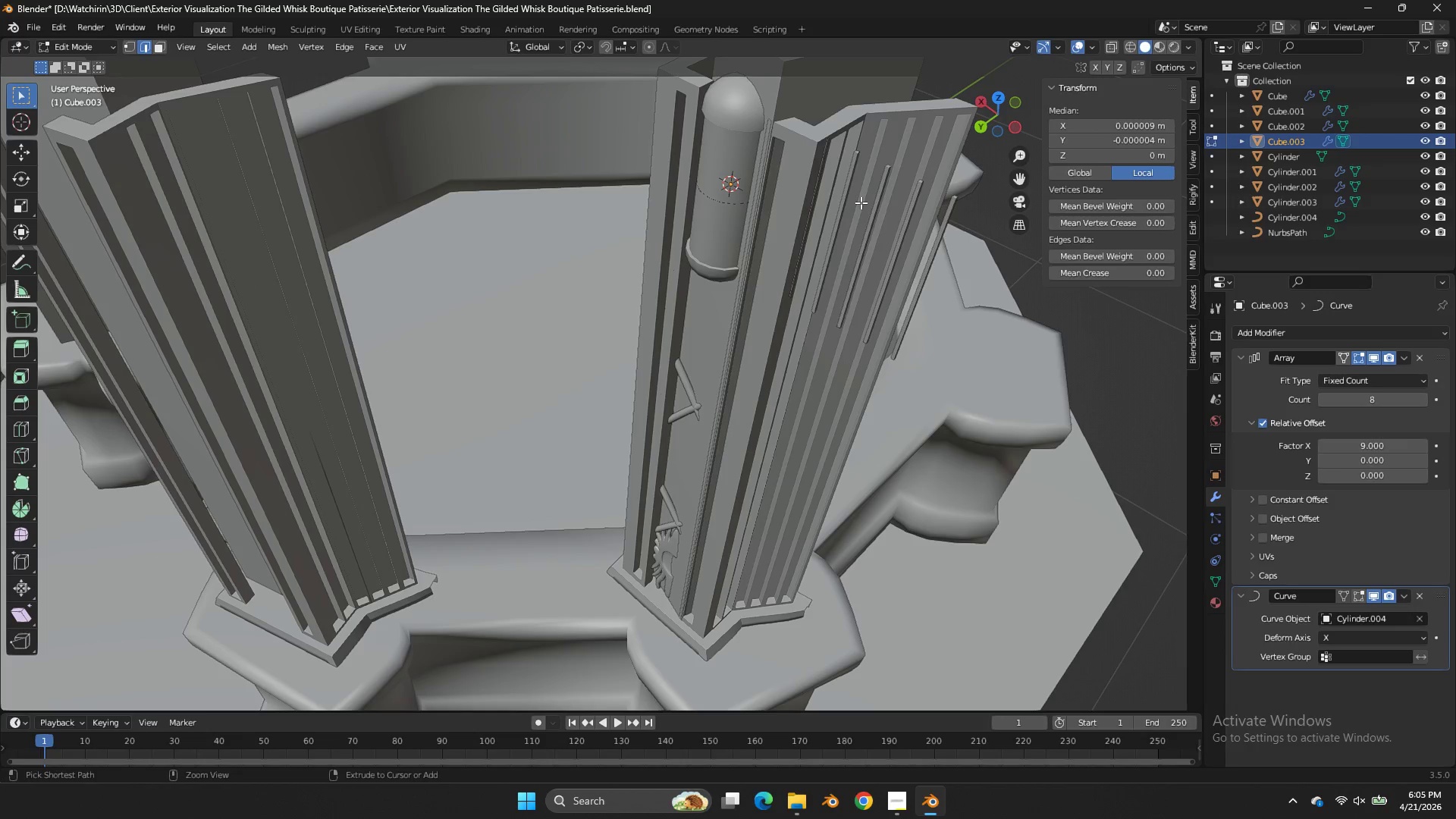 
key(Control+Z)
 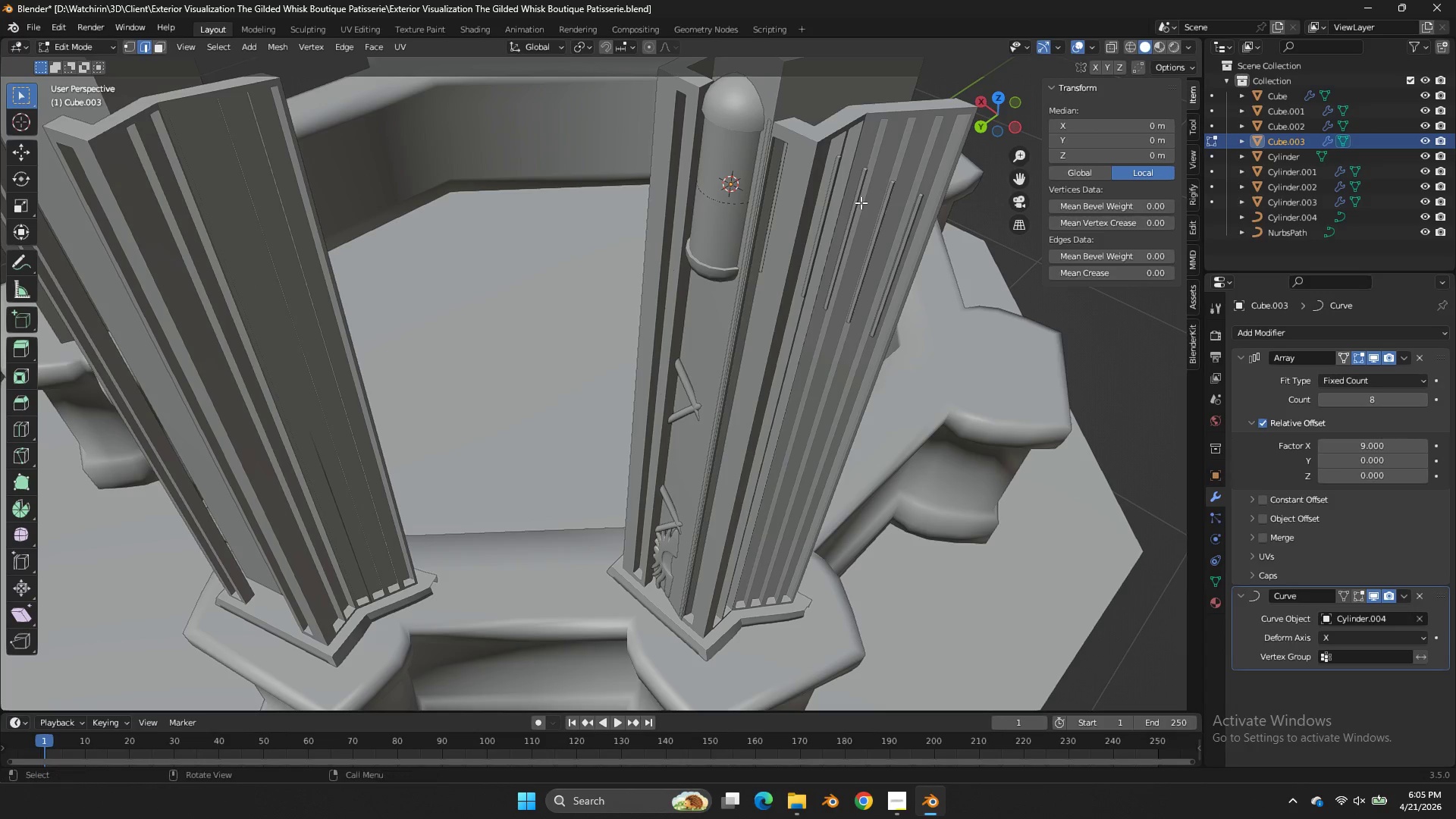 
key(Tab)
 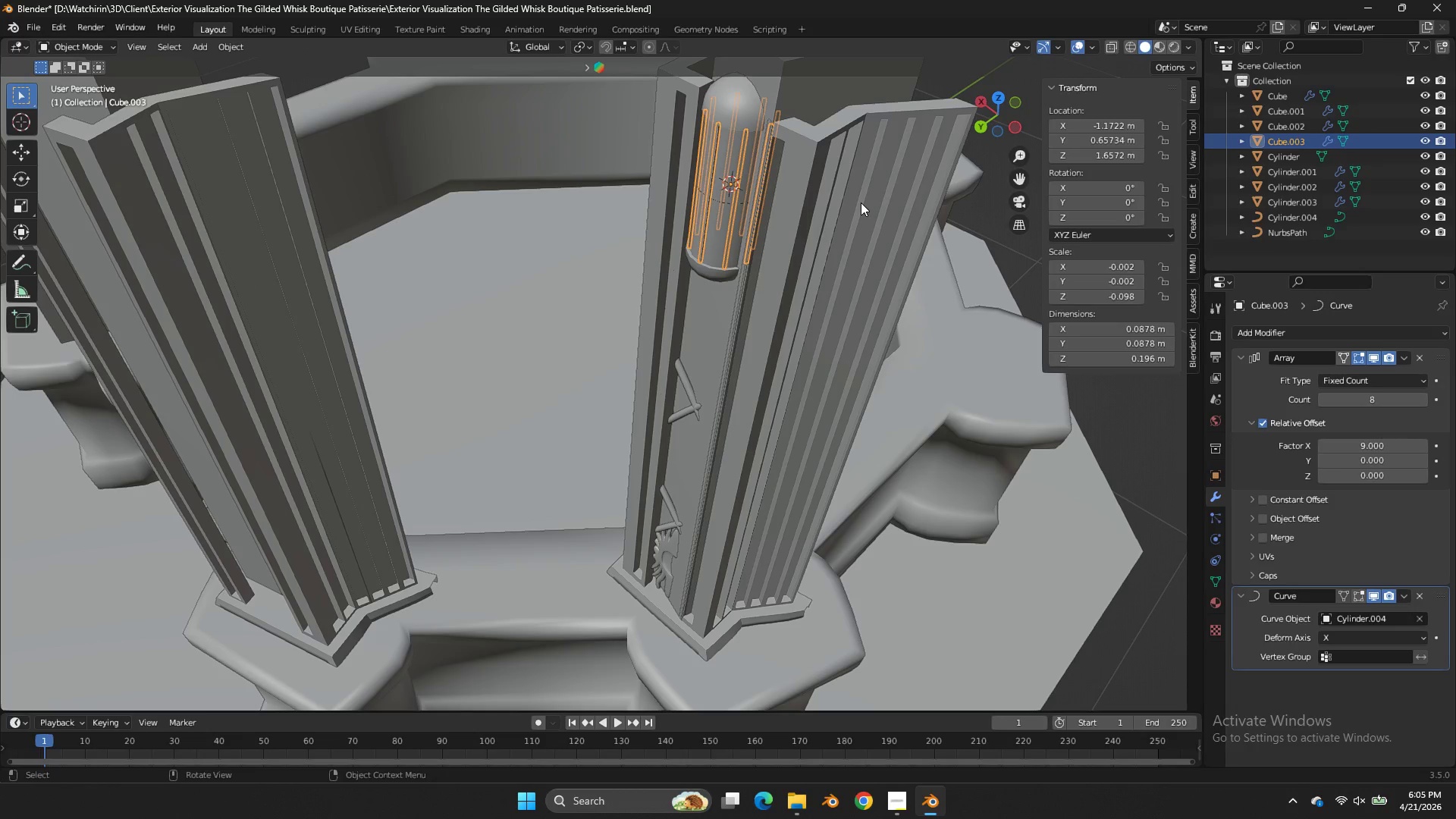 
key(Control+S)
 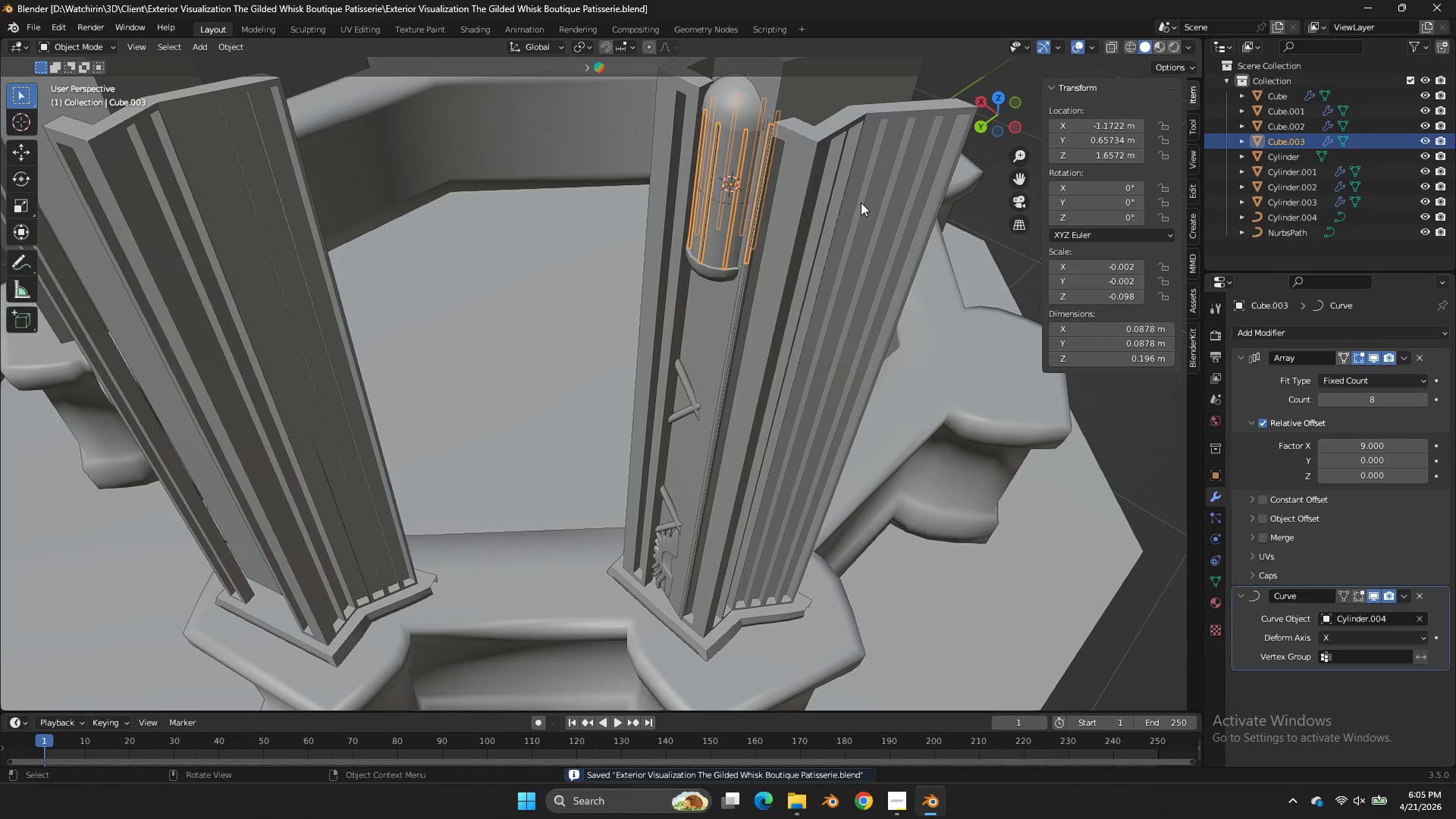 
key(Tab)
 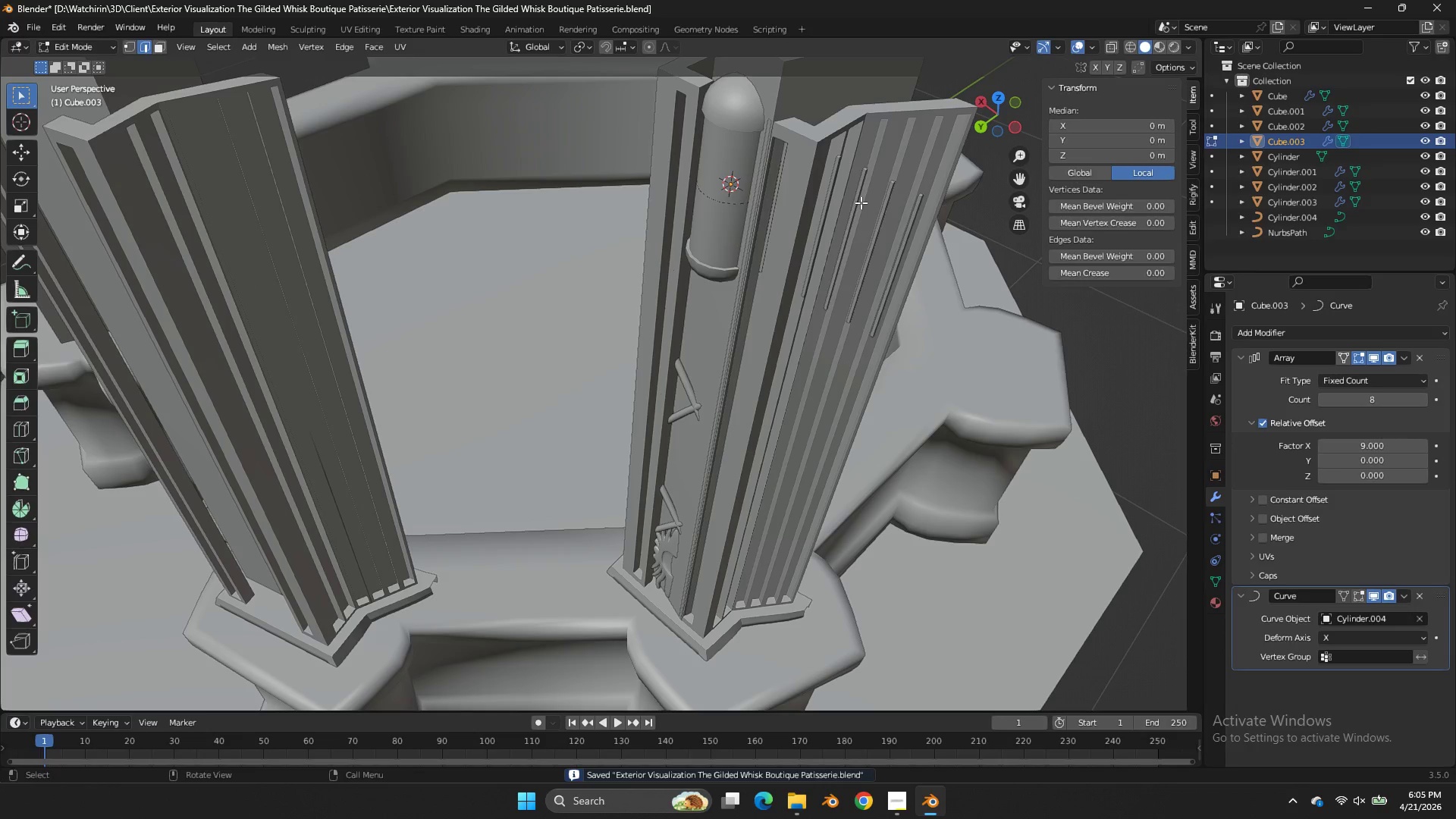 
key(Tab)
 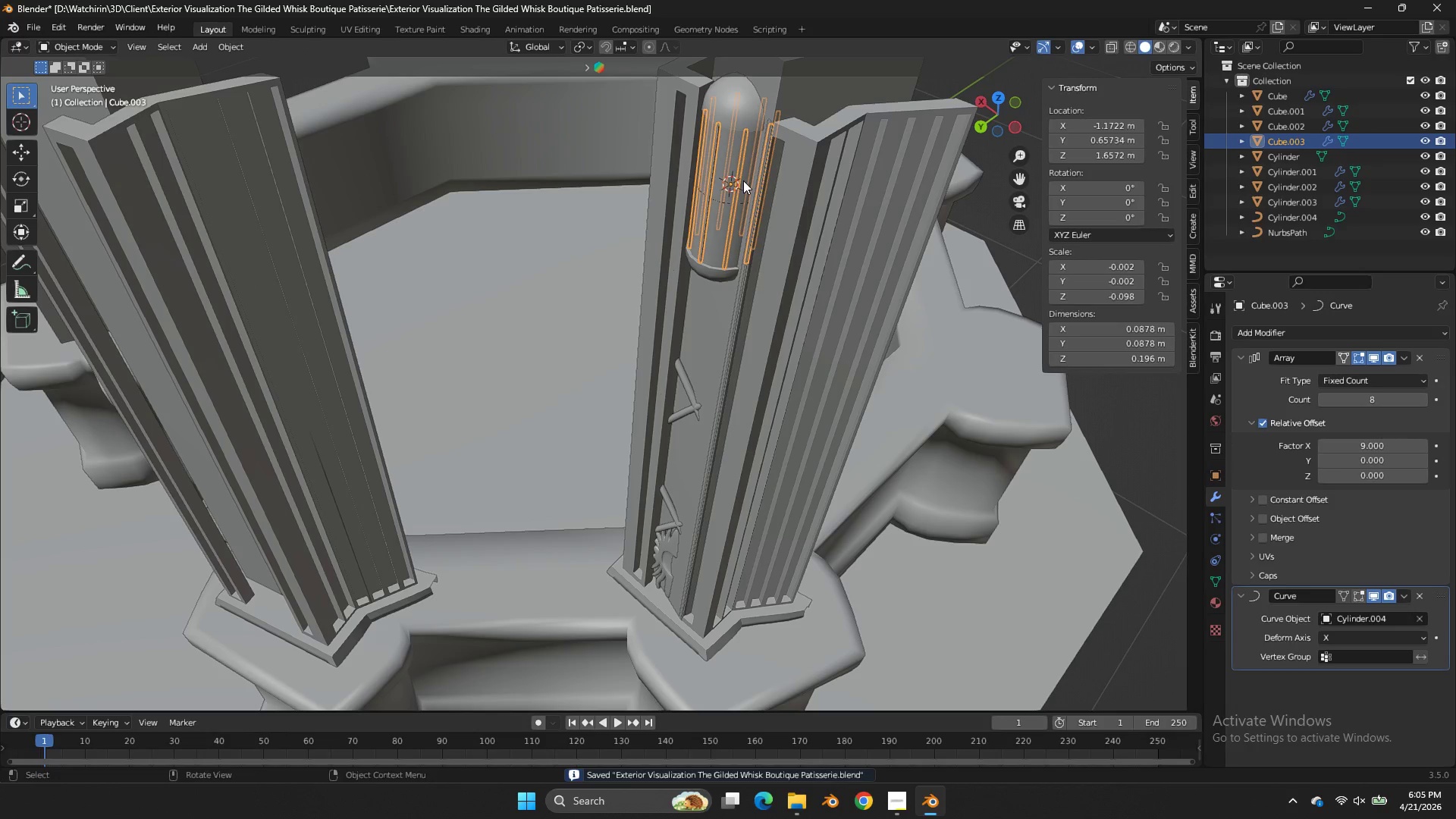 
key(Shift+ShiftLeft)
 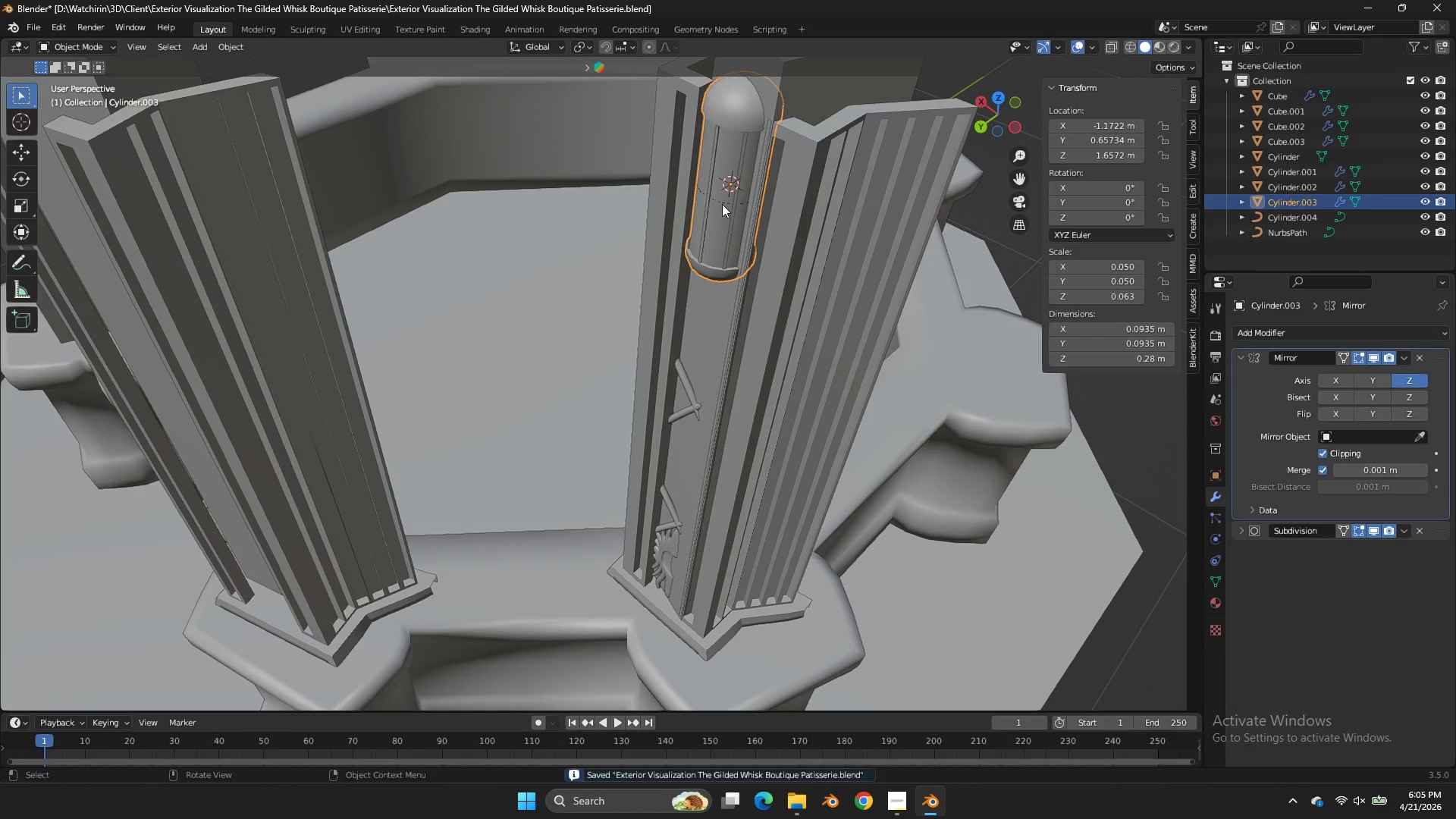 
double_click([722, 203])
 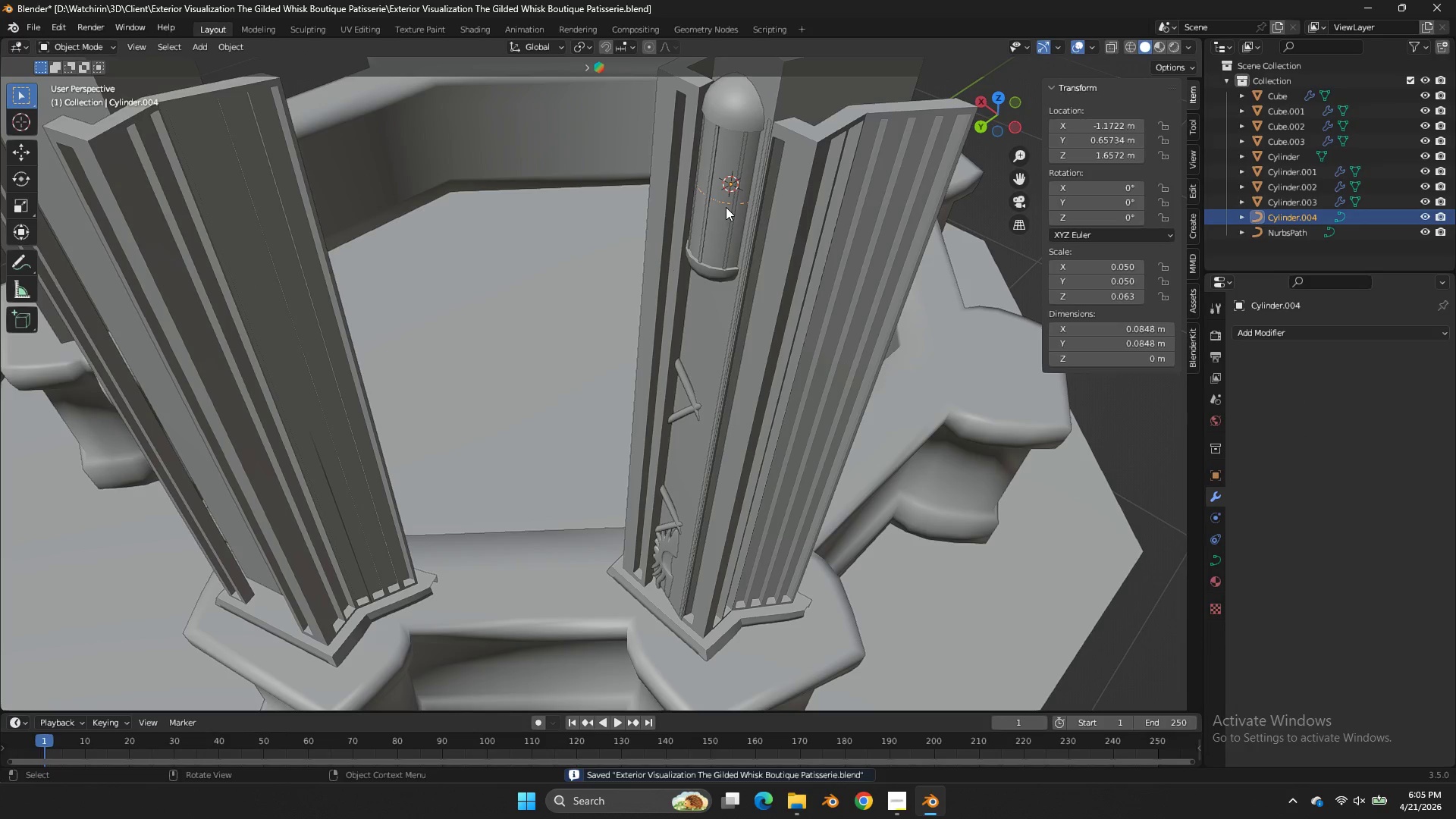 
left_click([728, 208])
 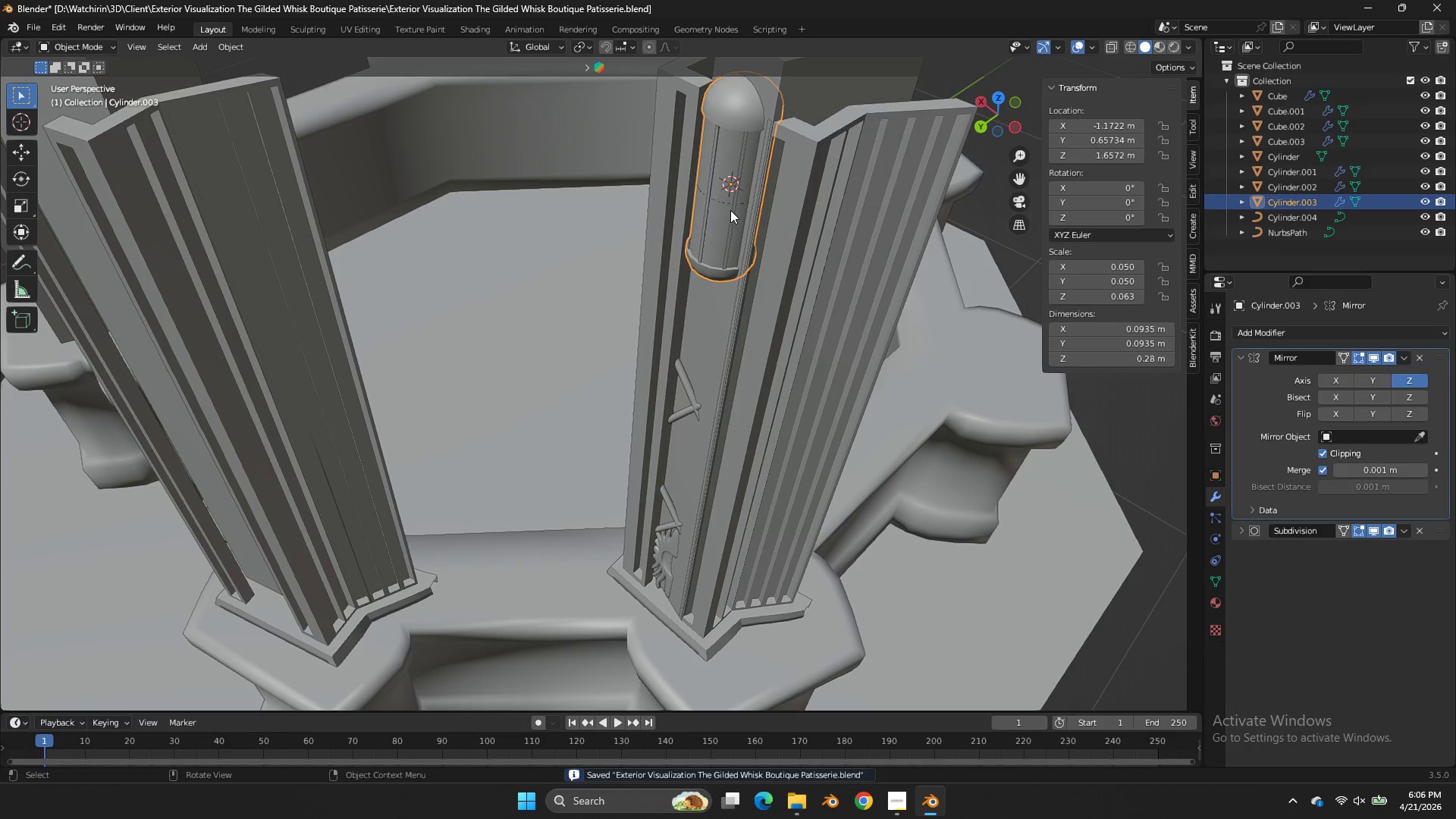 
left_click([730, 211])
 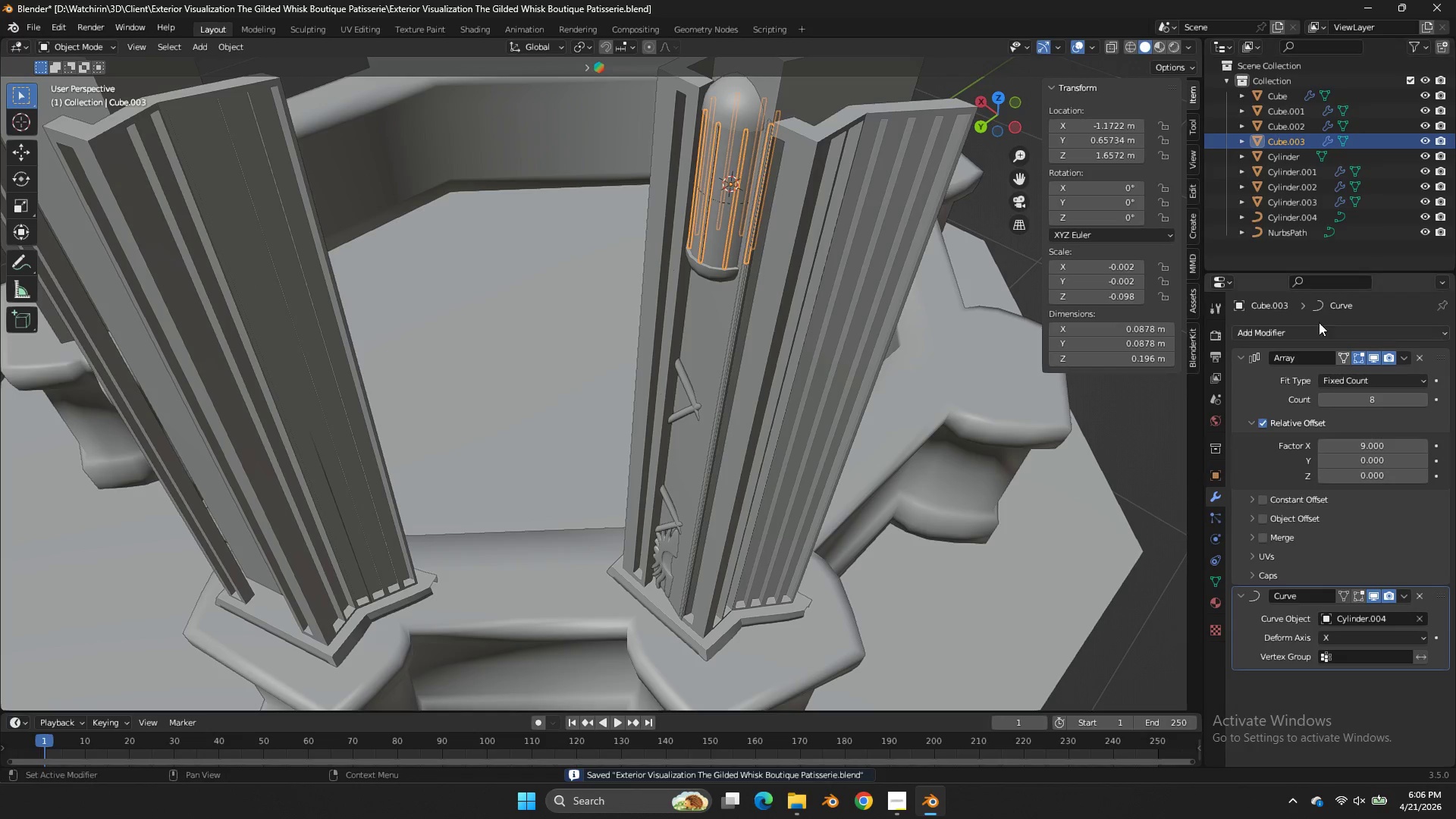 
key(Control+A)
 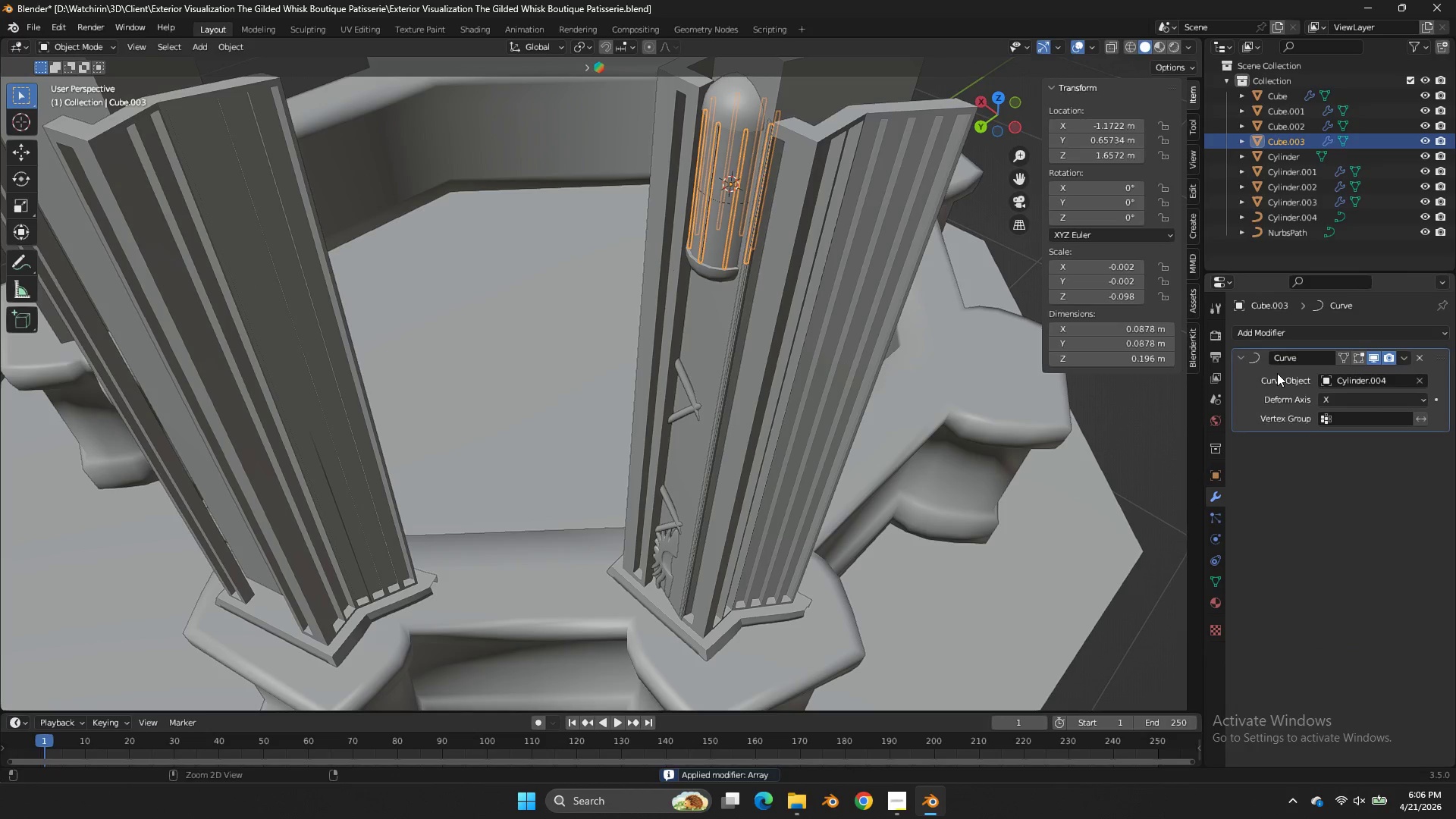 
key(Control+A)
 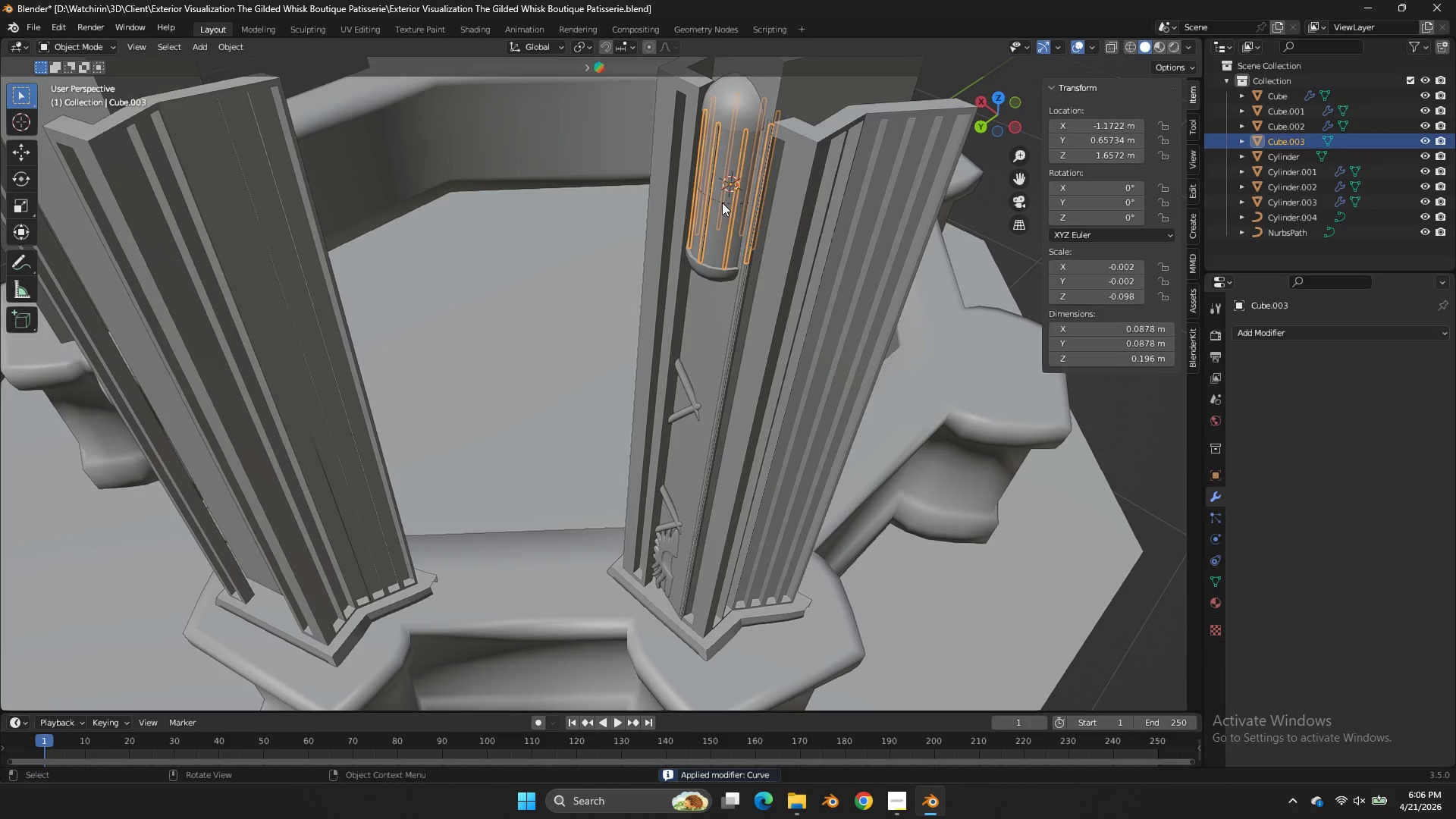 
double_click([722, 202])
 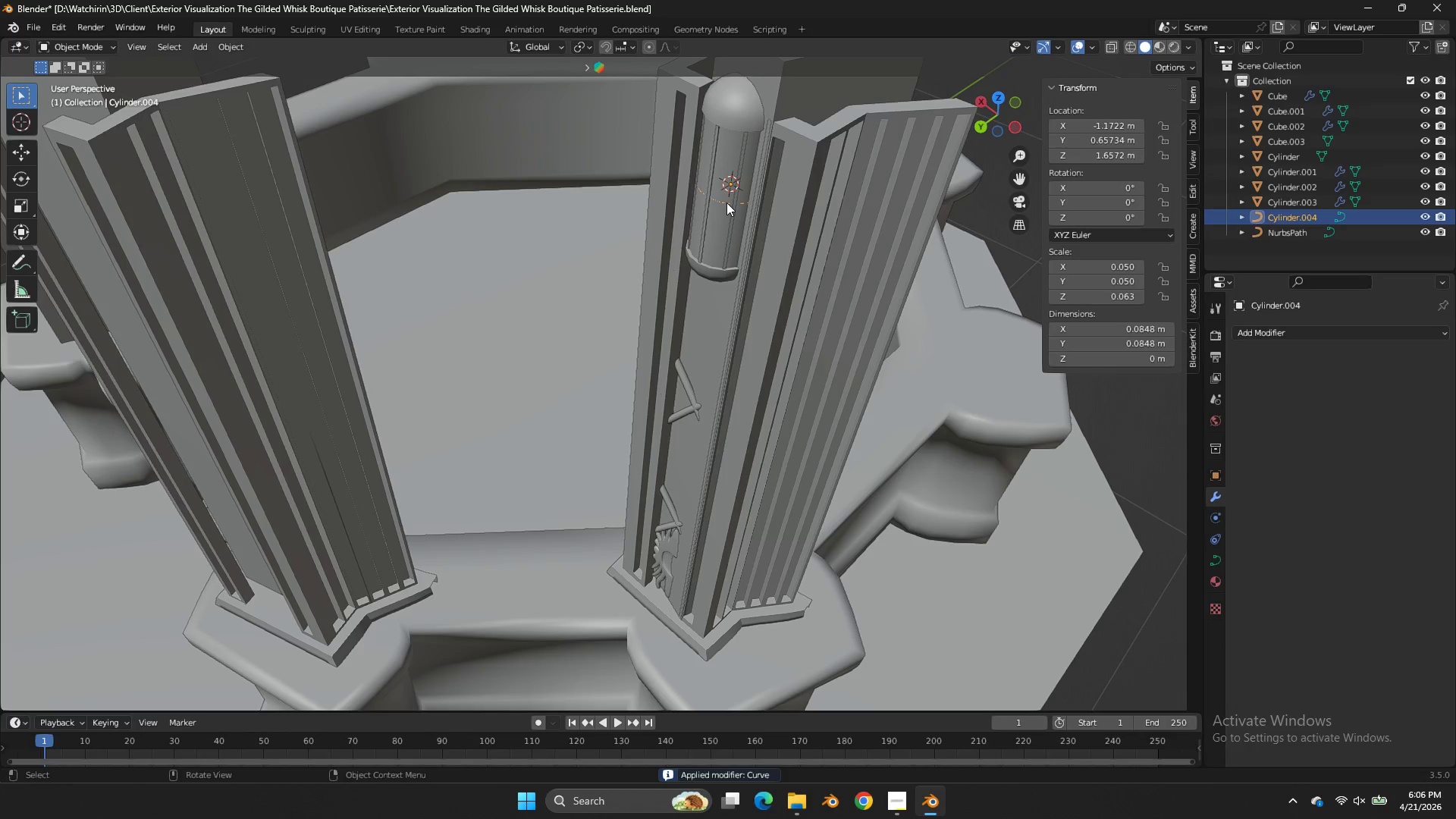 
key(X)
 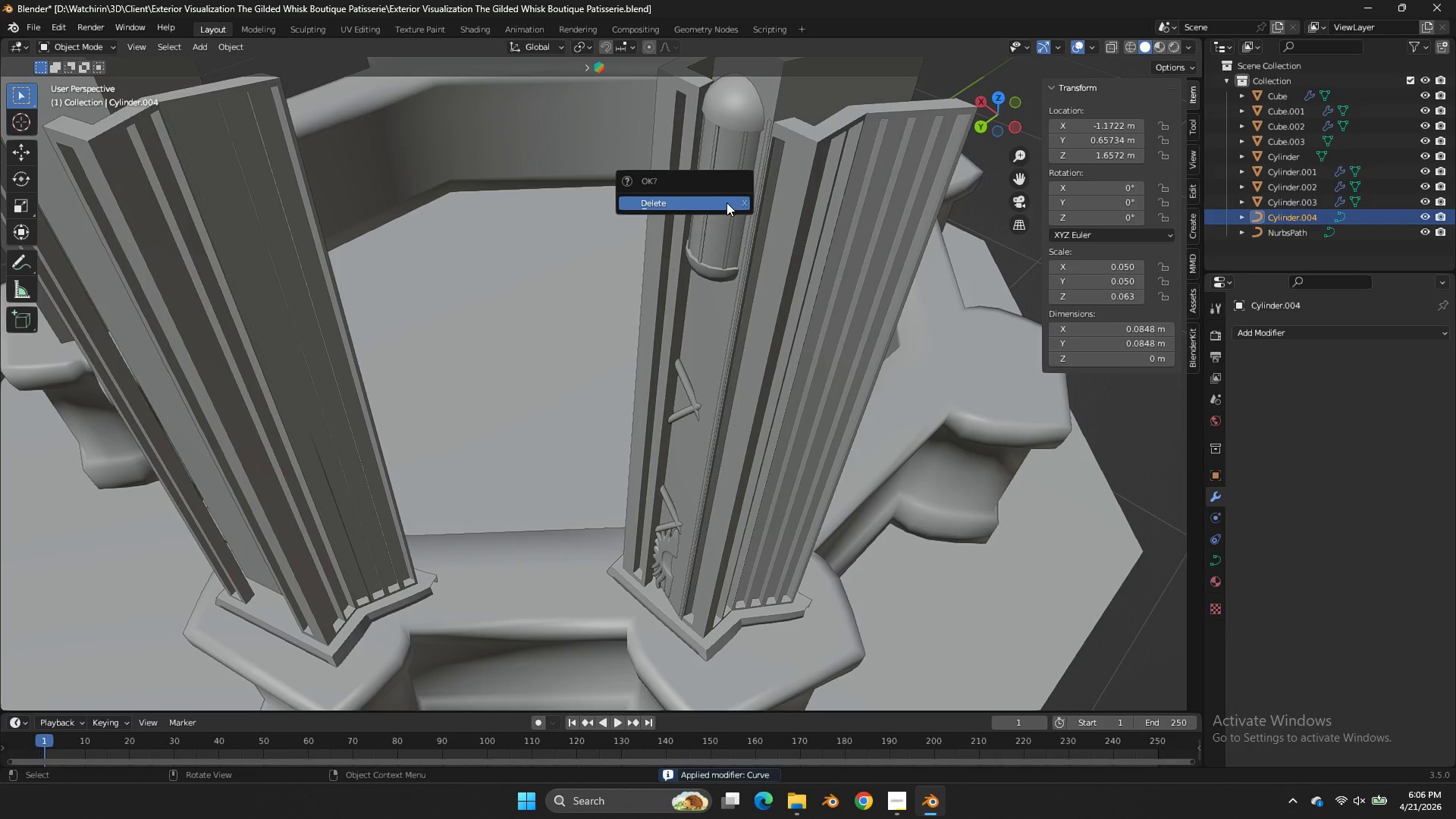 
left_click([726, 202])
 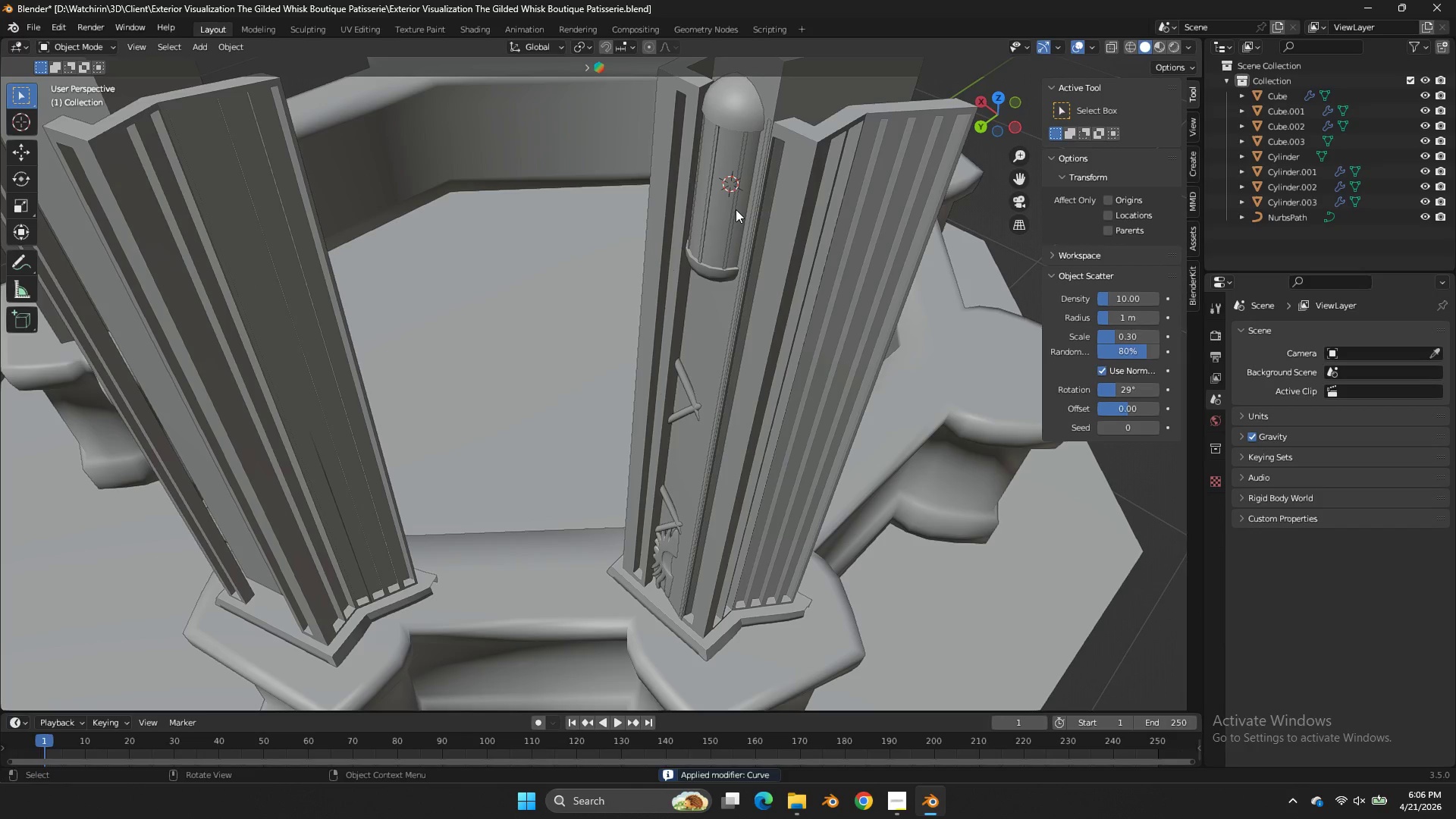 
left_click([736, 209])
 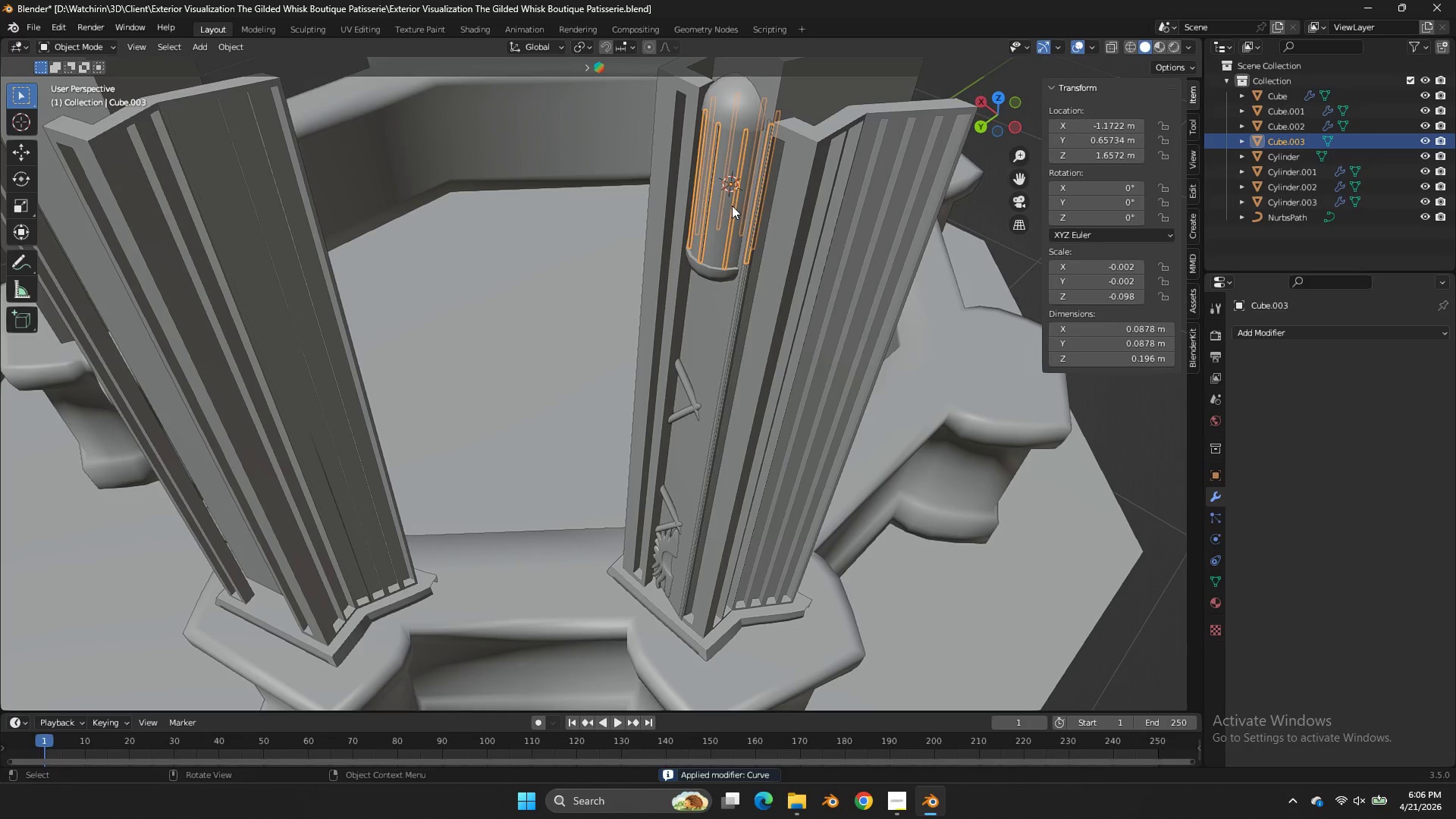 
hold_key(key=ShiftLeft, duration=1.19)
left_click([728, 187])
 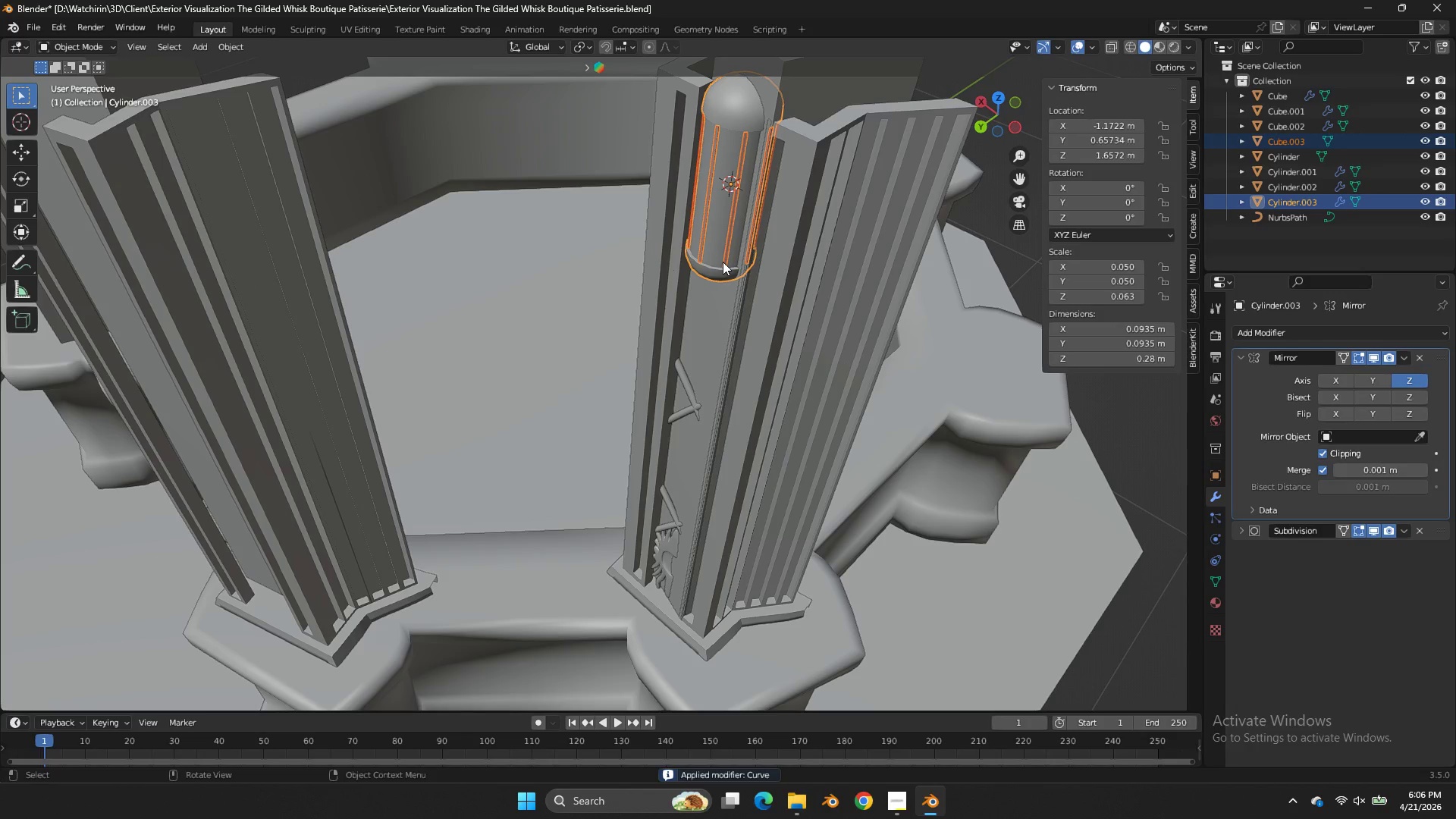 
key(NumpadDivide)
 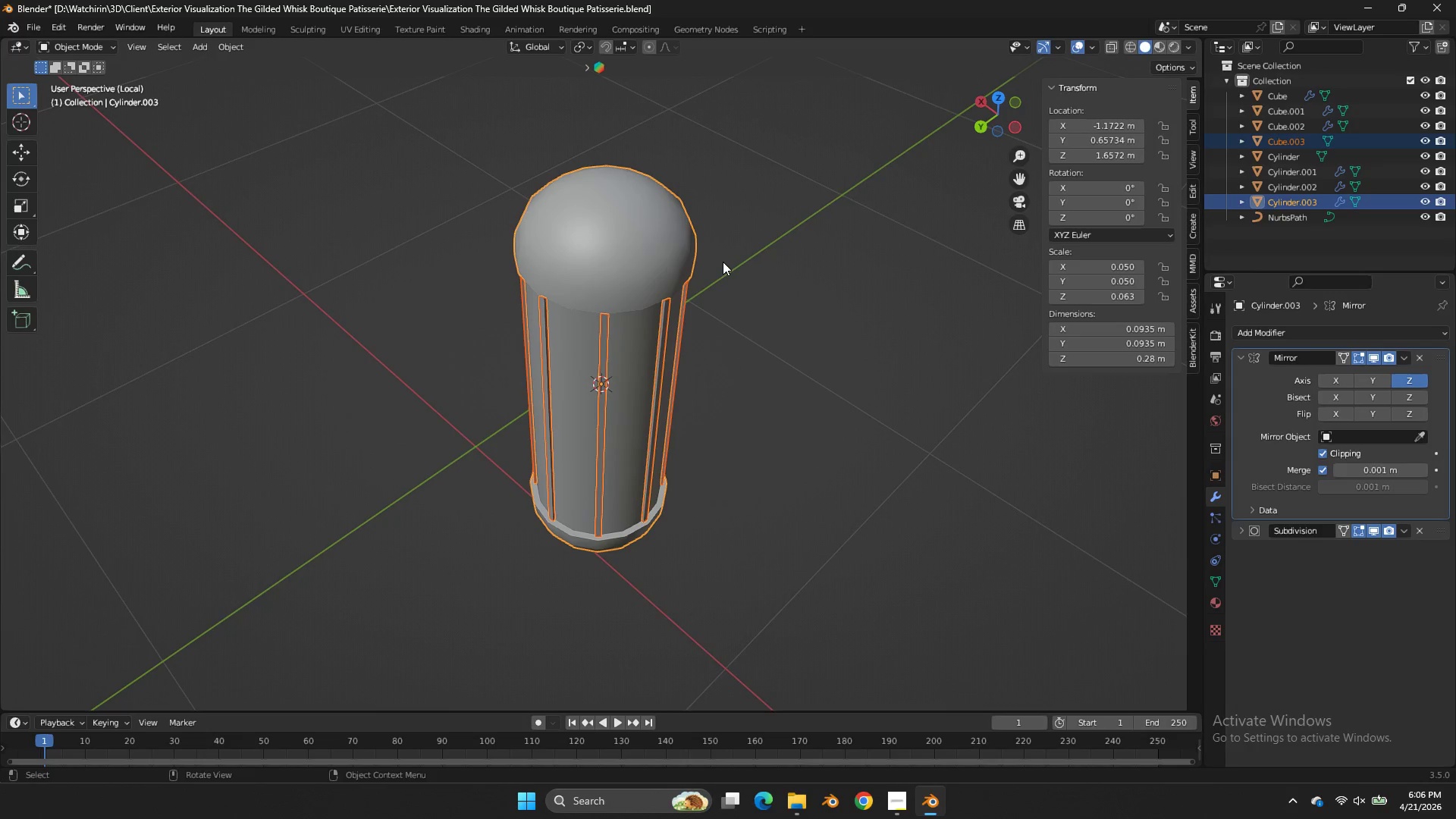 
left_click([723, 262])
 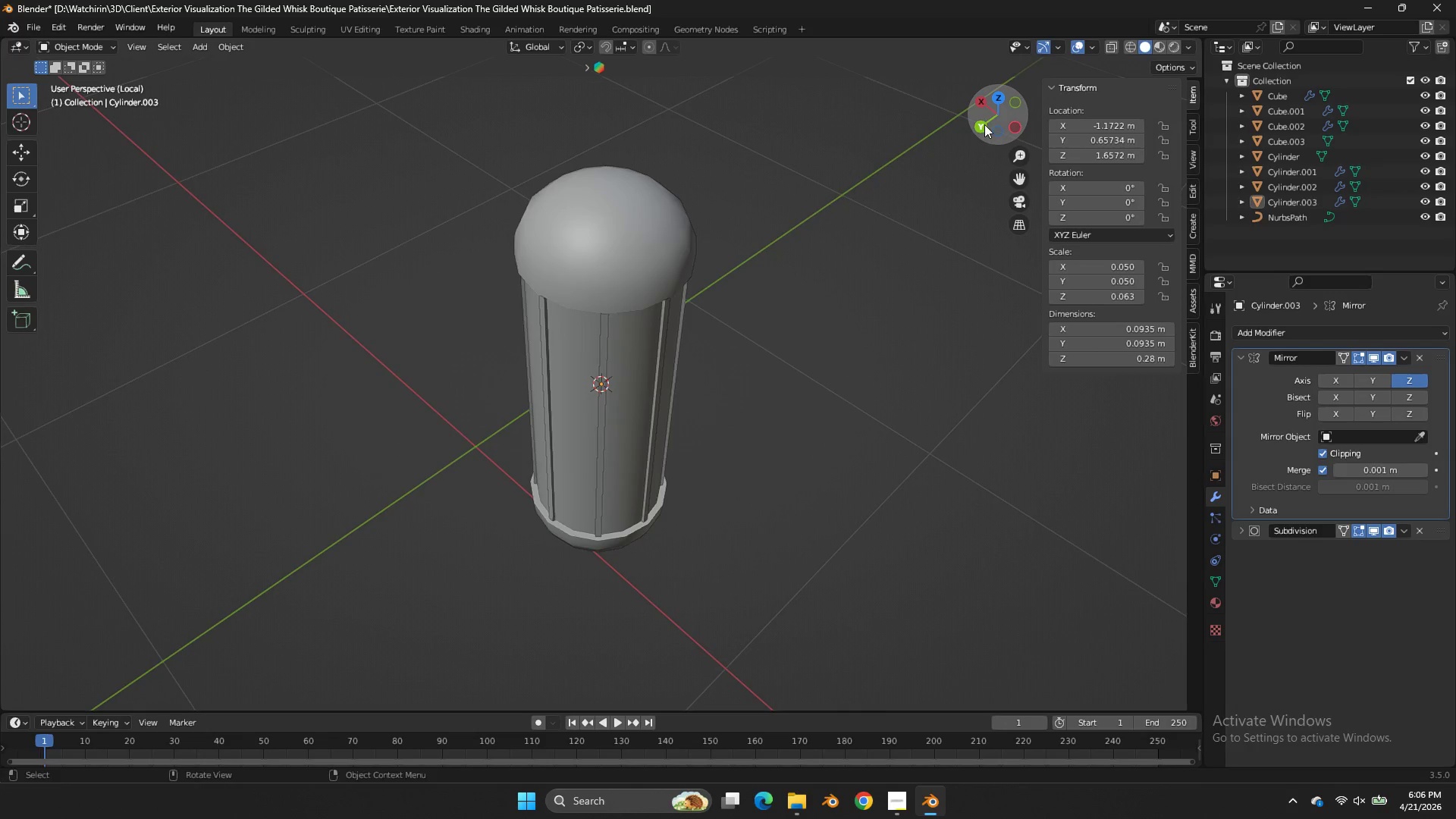 
left_click_drag(start_coordinate=[1003, 115], to_coordinate=[1087, 80])
 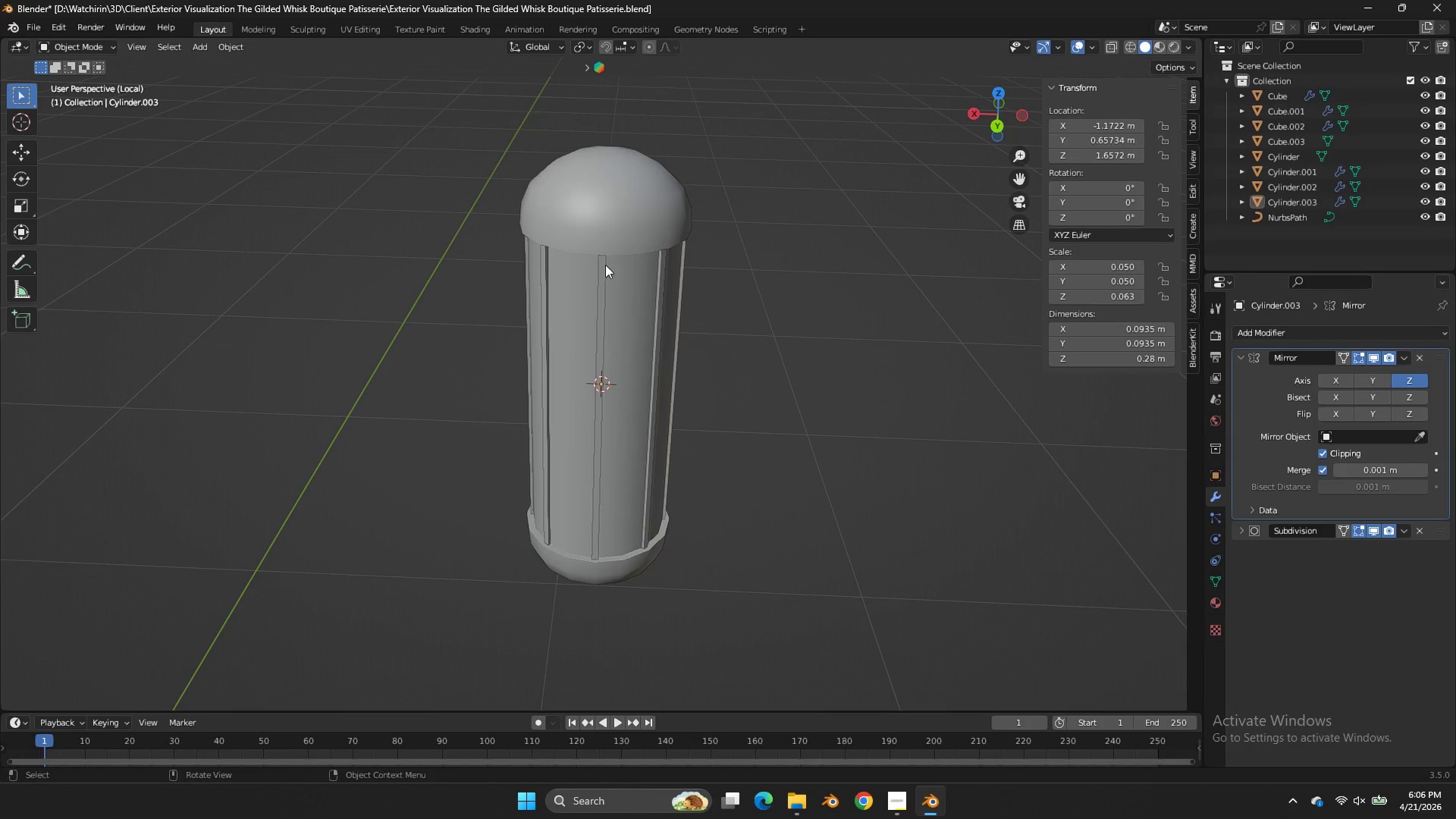 
left_click([599, 265])
 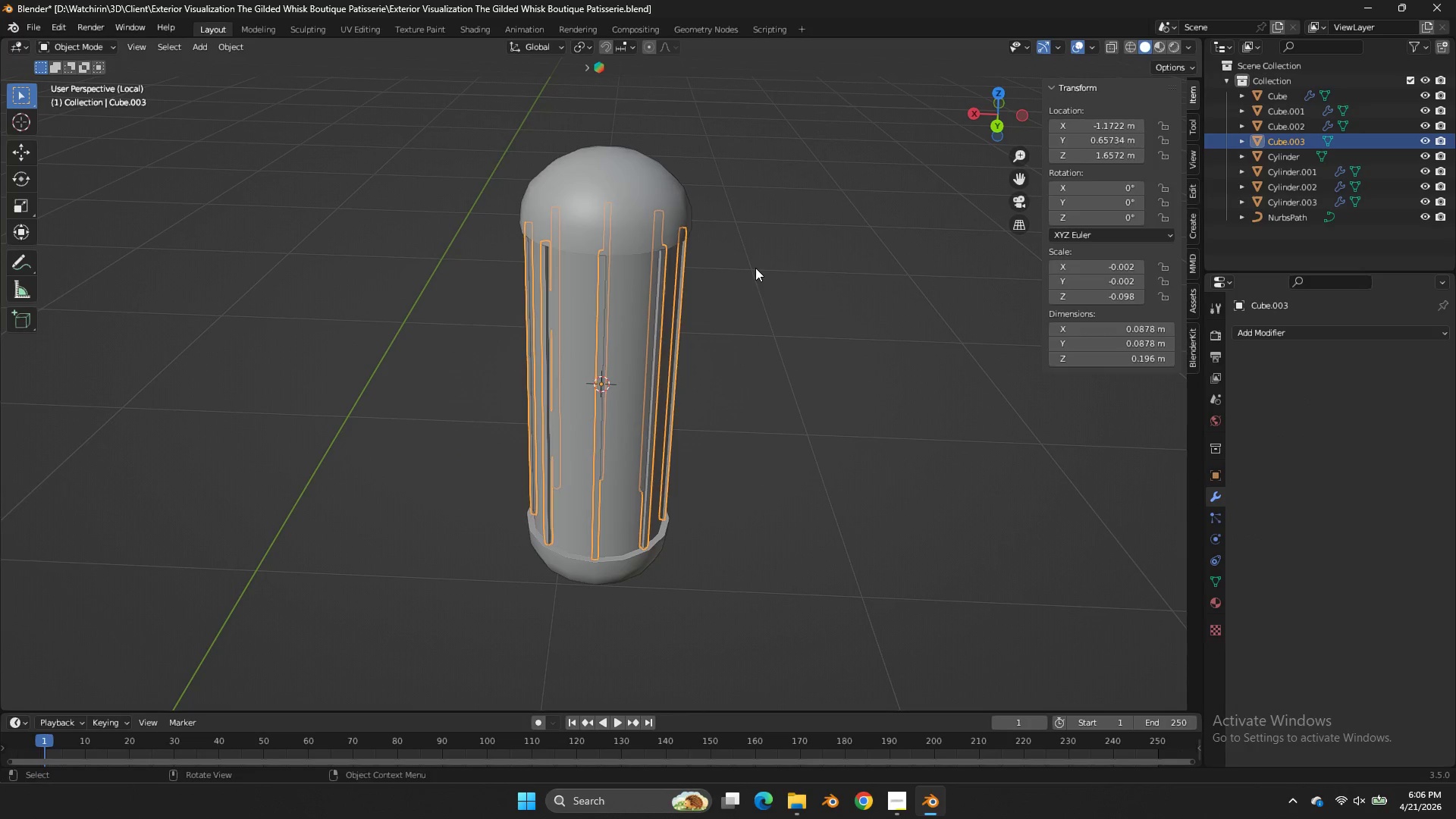 
key(Tab)
 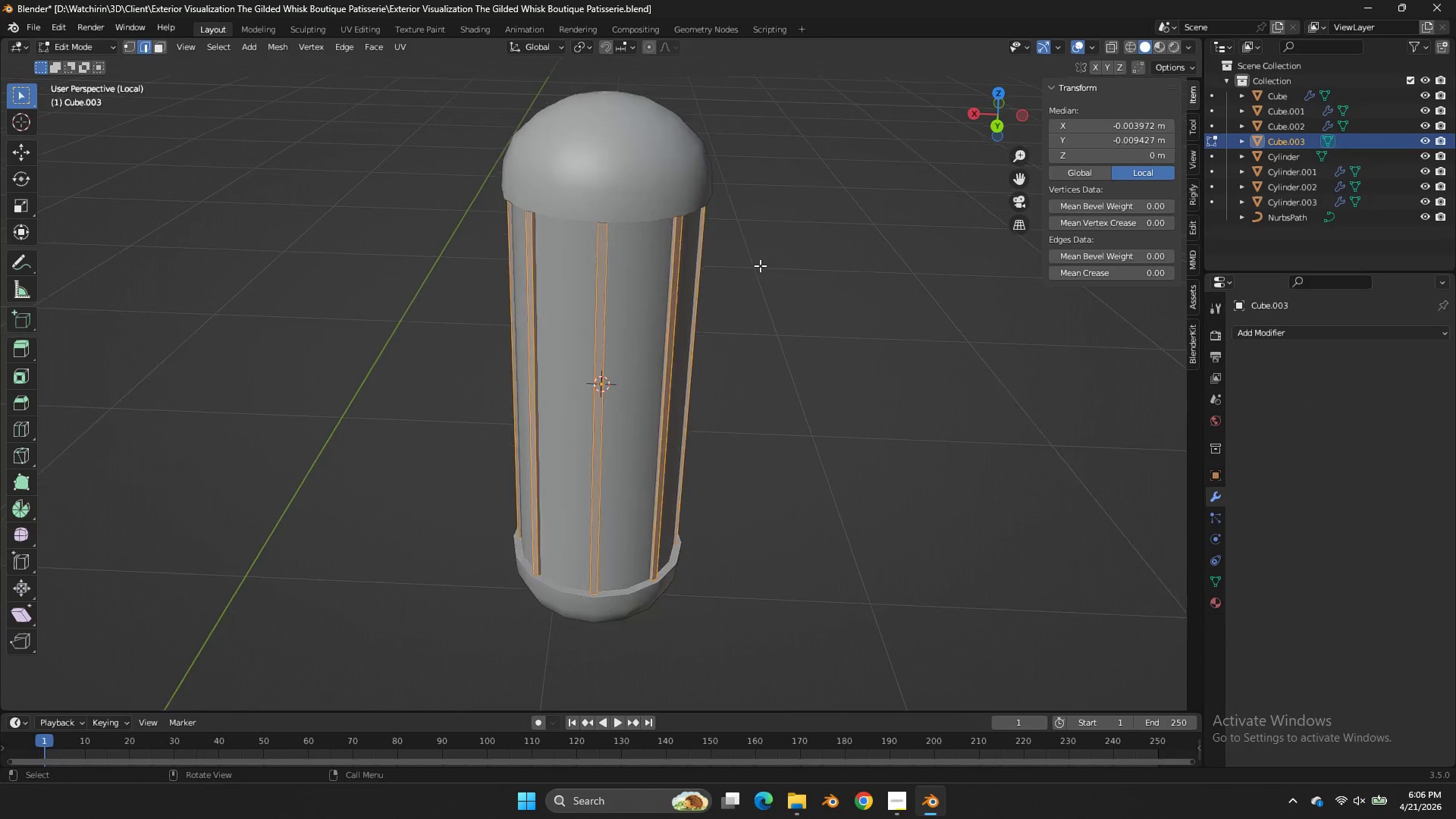 
key(A)
 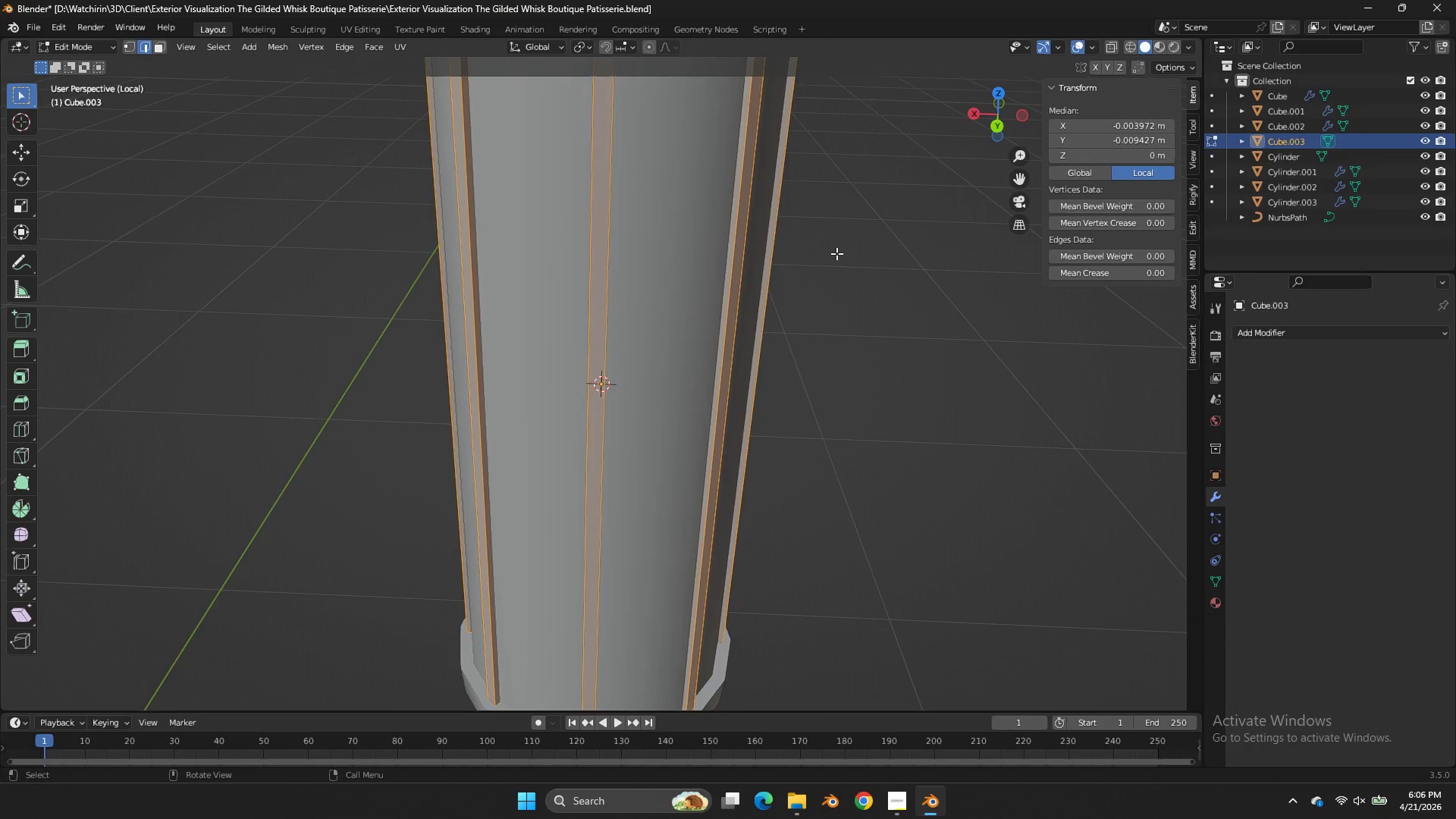 
scroll: coordinate [760, 265], scroll_direction: up, amount: 4.0
 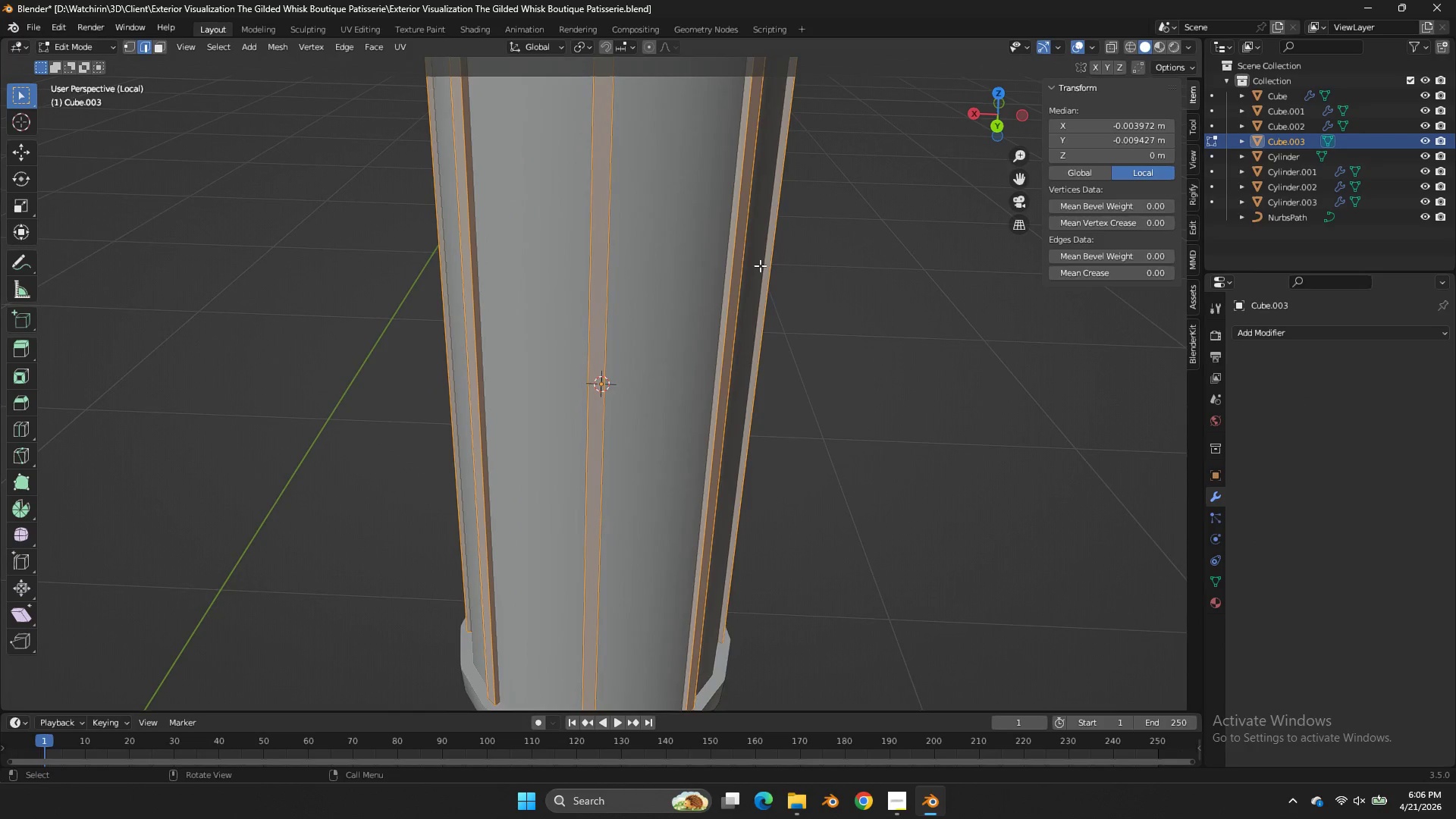 
scroll: coordinate [839, 256], scroll_direction: down, amount: 3.0
 